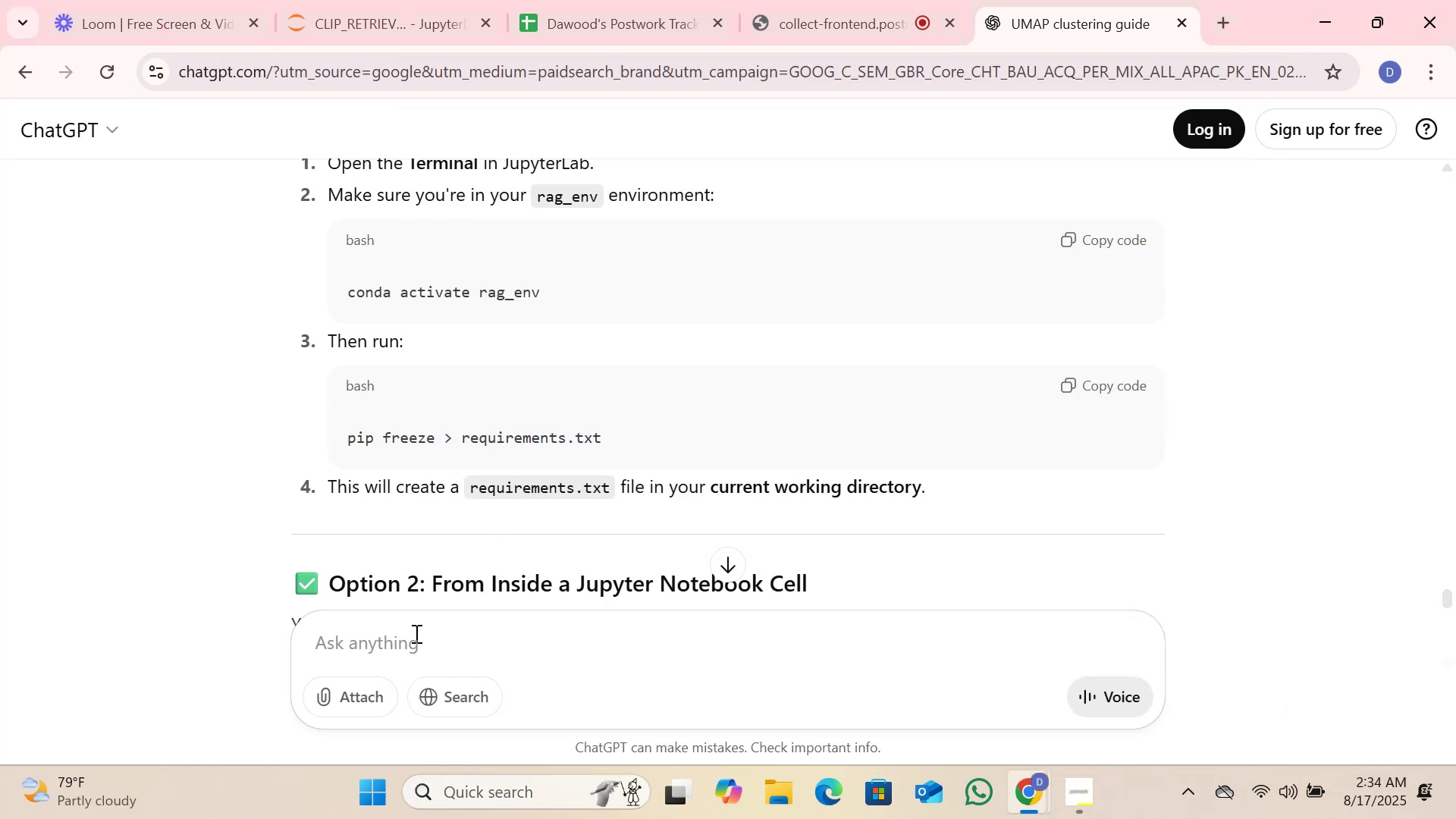 
type(i cant m)
key(Backspace)
type(find conda prmpt)
key(Backspace)
key(Backspace)
key(Backspace)
type(ompt )
 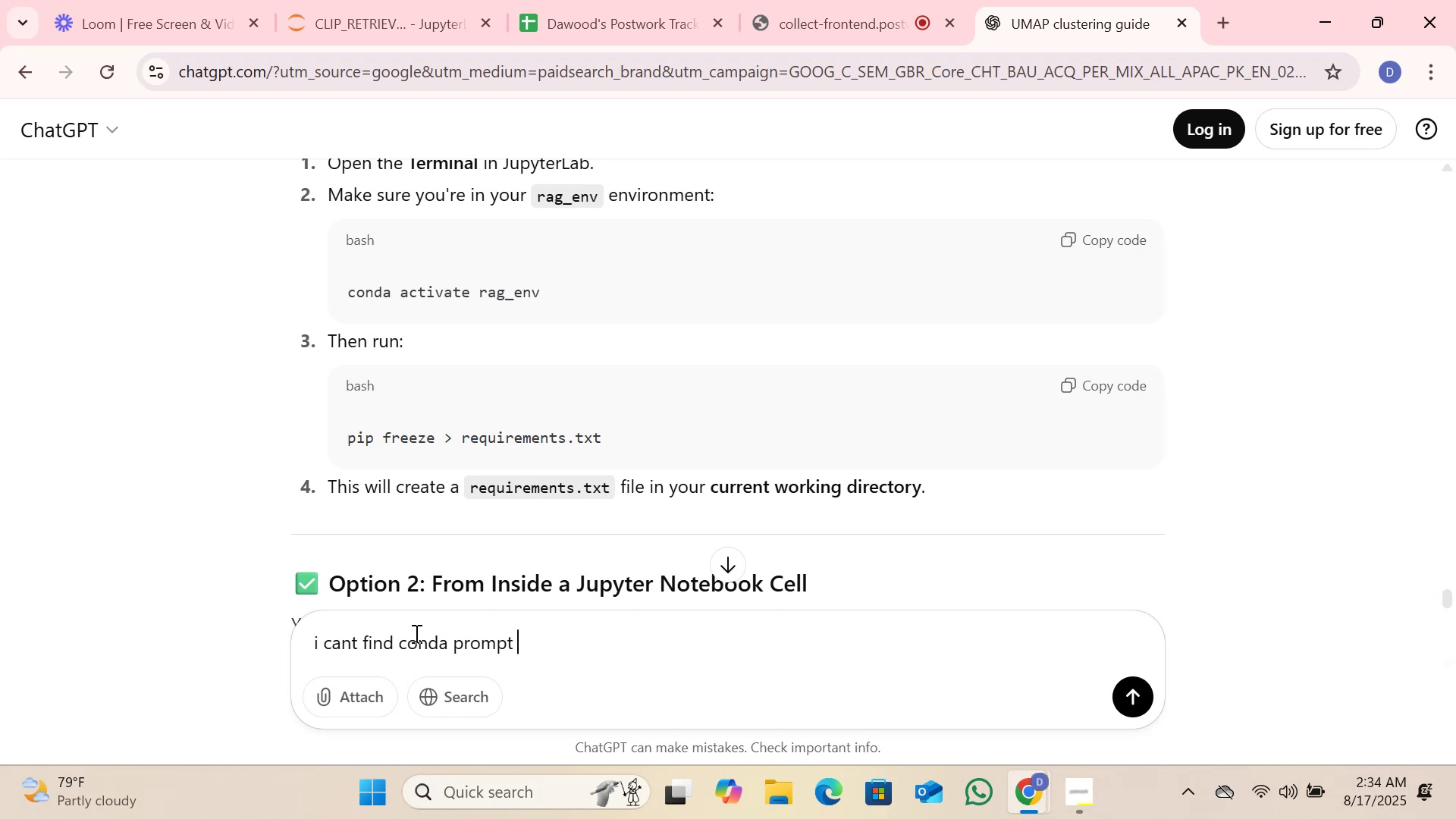 
key(Enter)
 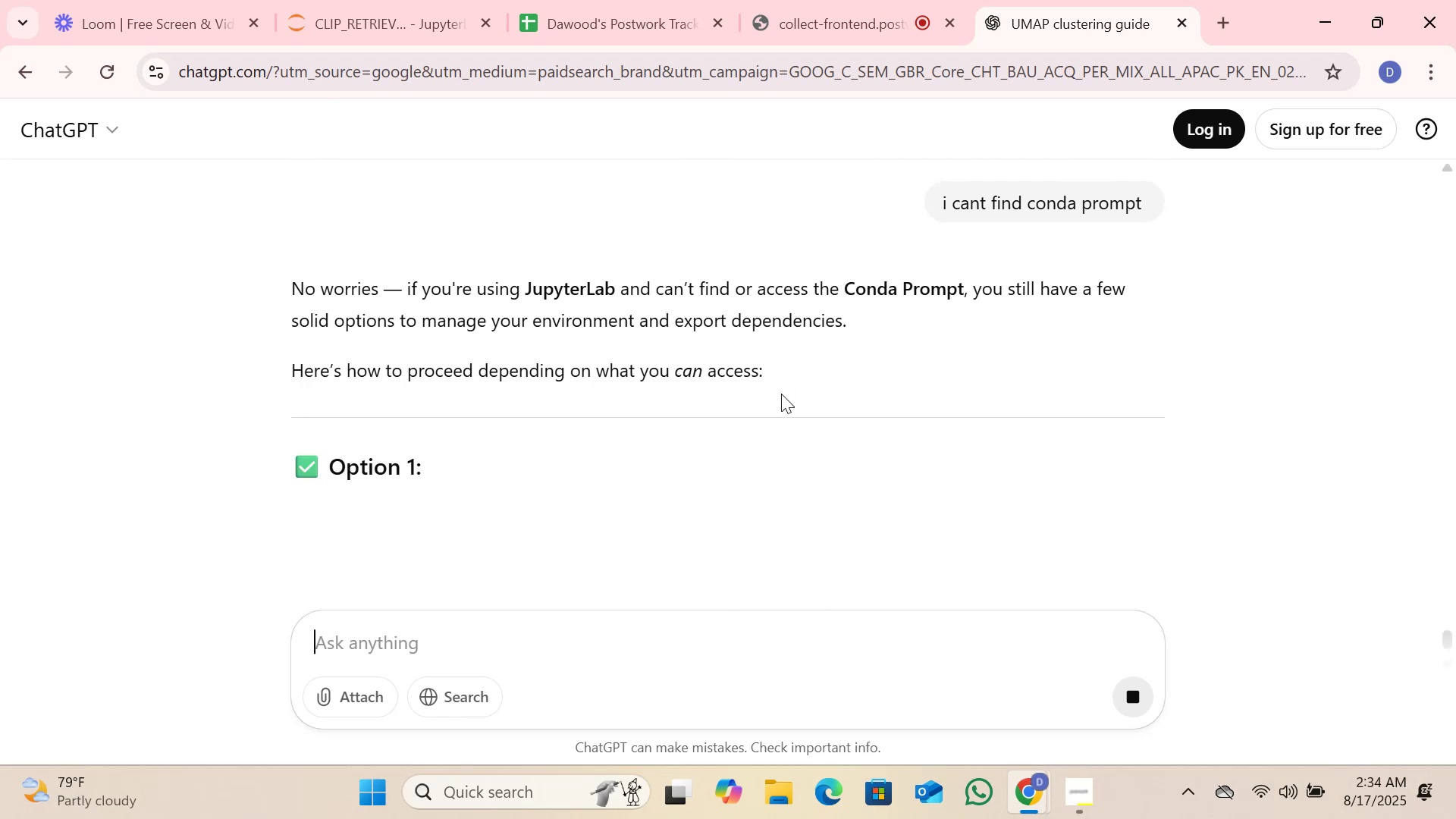 
wait(5.07)
 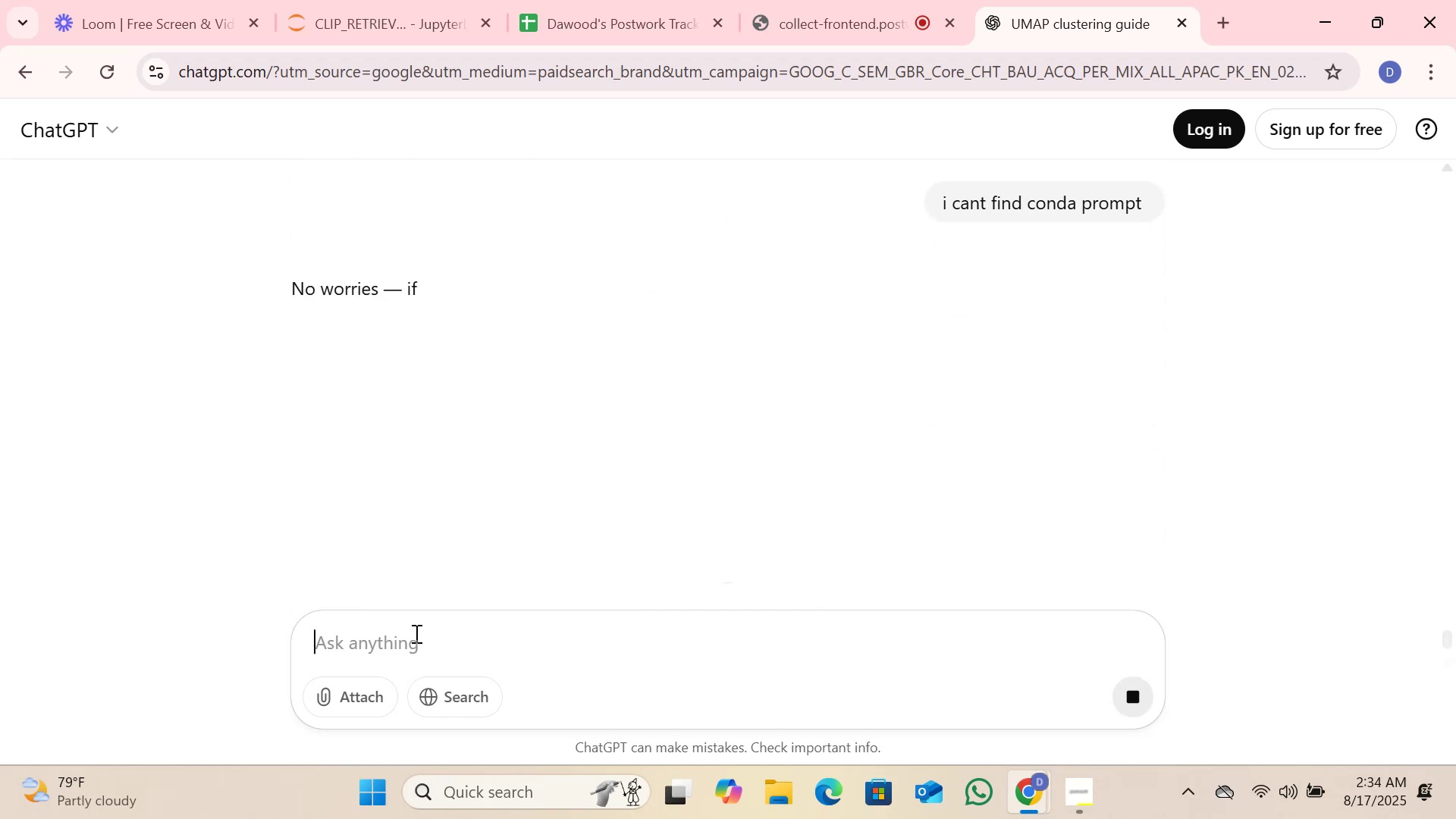 
scroll: coordinate [597, 378], scroll_direction: down, amount: 2.0
 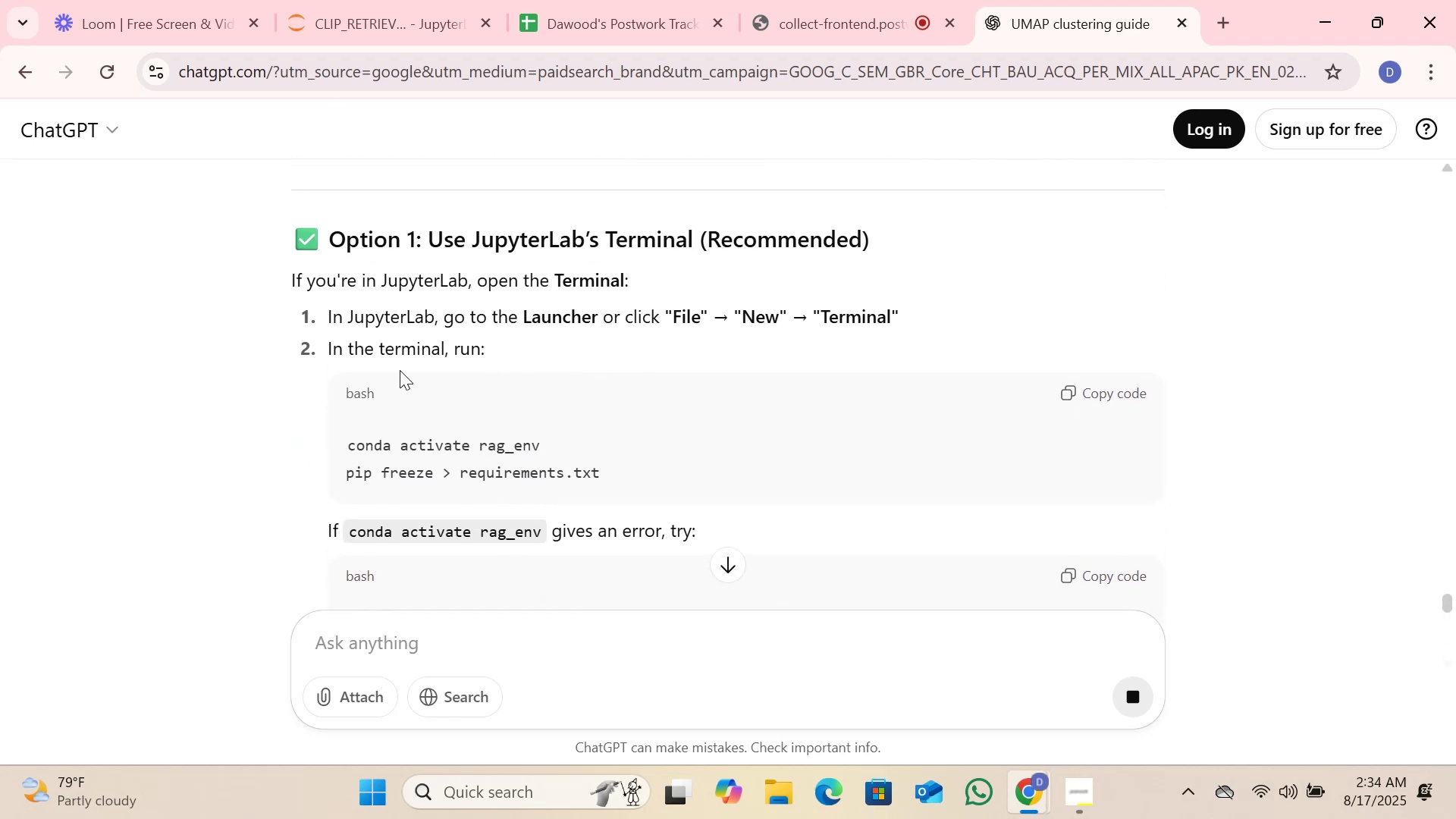 
wait(7.09)
 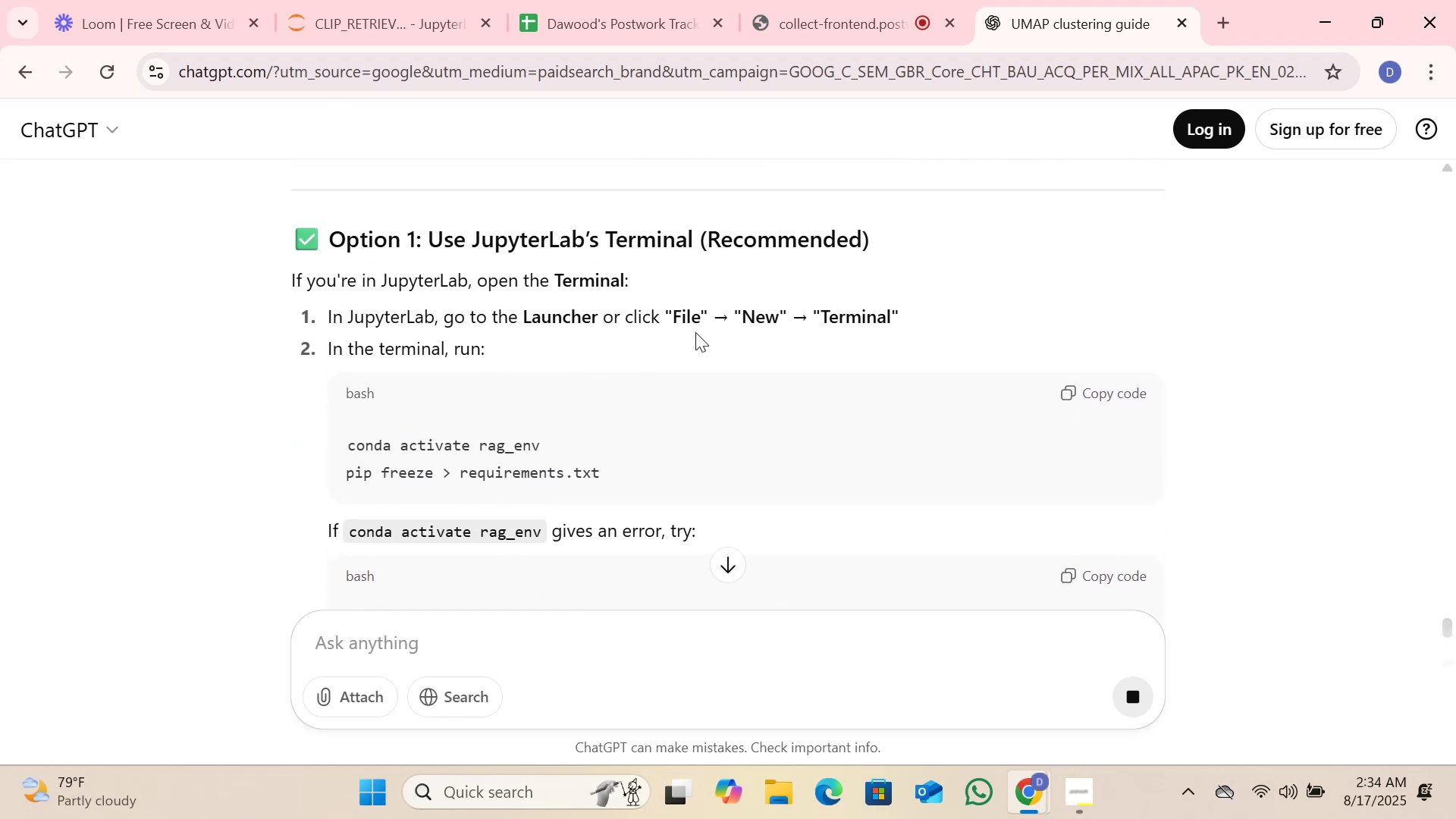 
scroll: coordinate [451, 374], scroll_direction: down, amount: 4.0
 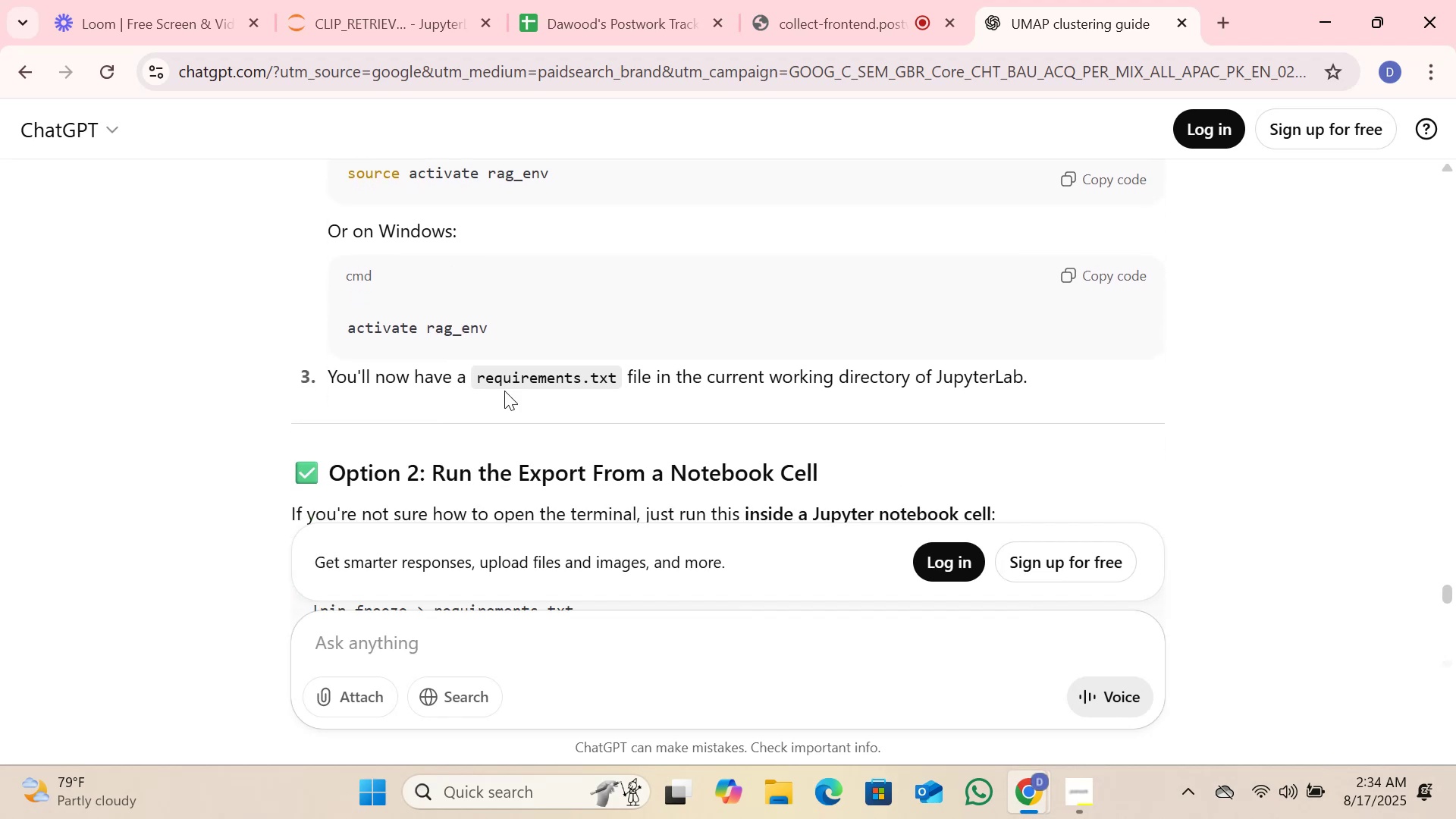 
scroll: coordinate [514, 388], scroll_direction: up, amount: 3.0
 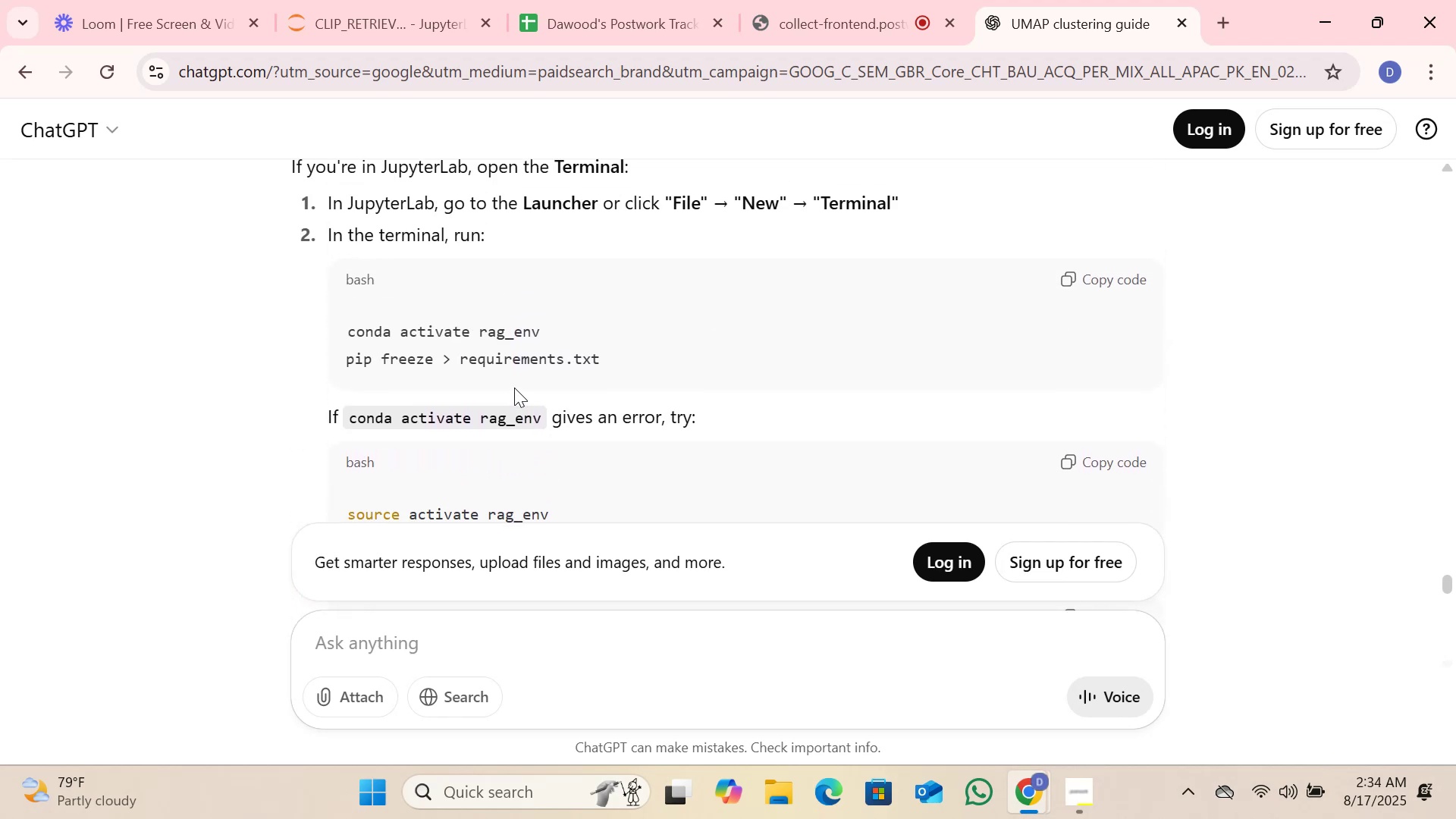 
scroll: coordinate [514, 388], scroll_direction: down, amount: 1.0
 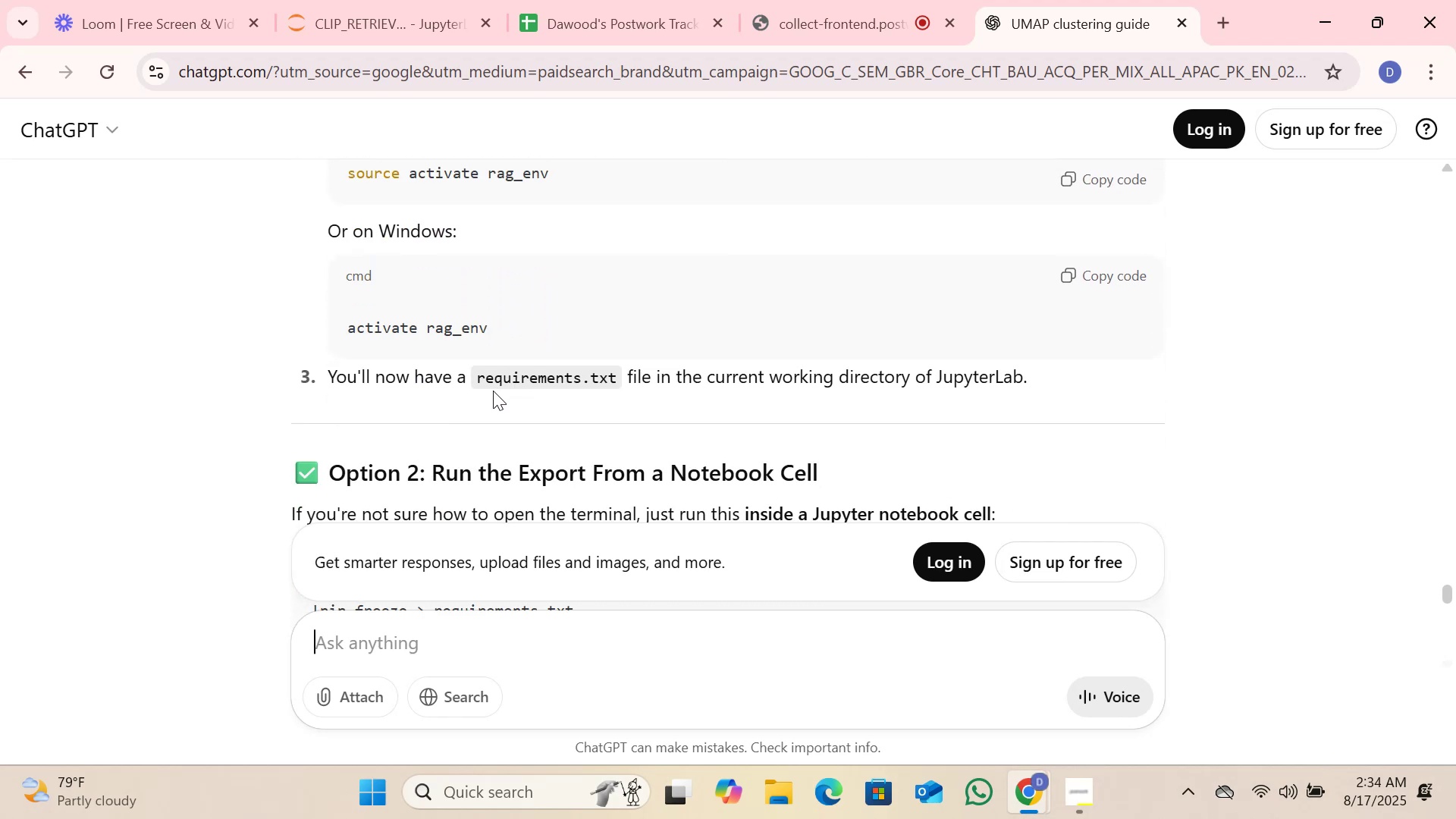 
scroll: coordinate [540, 364], scroll_direction: up, amount: 1.0
 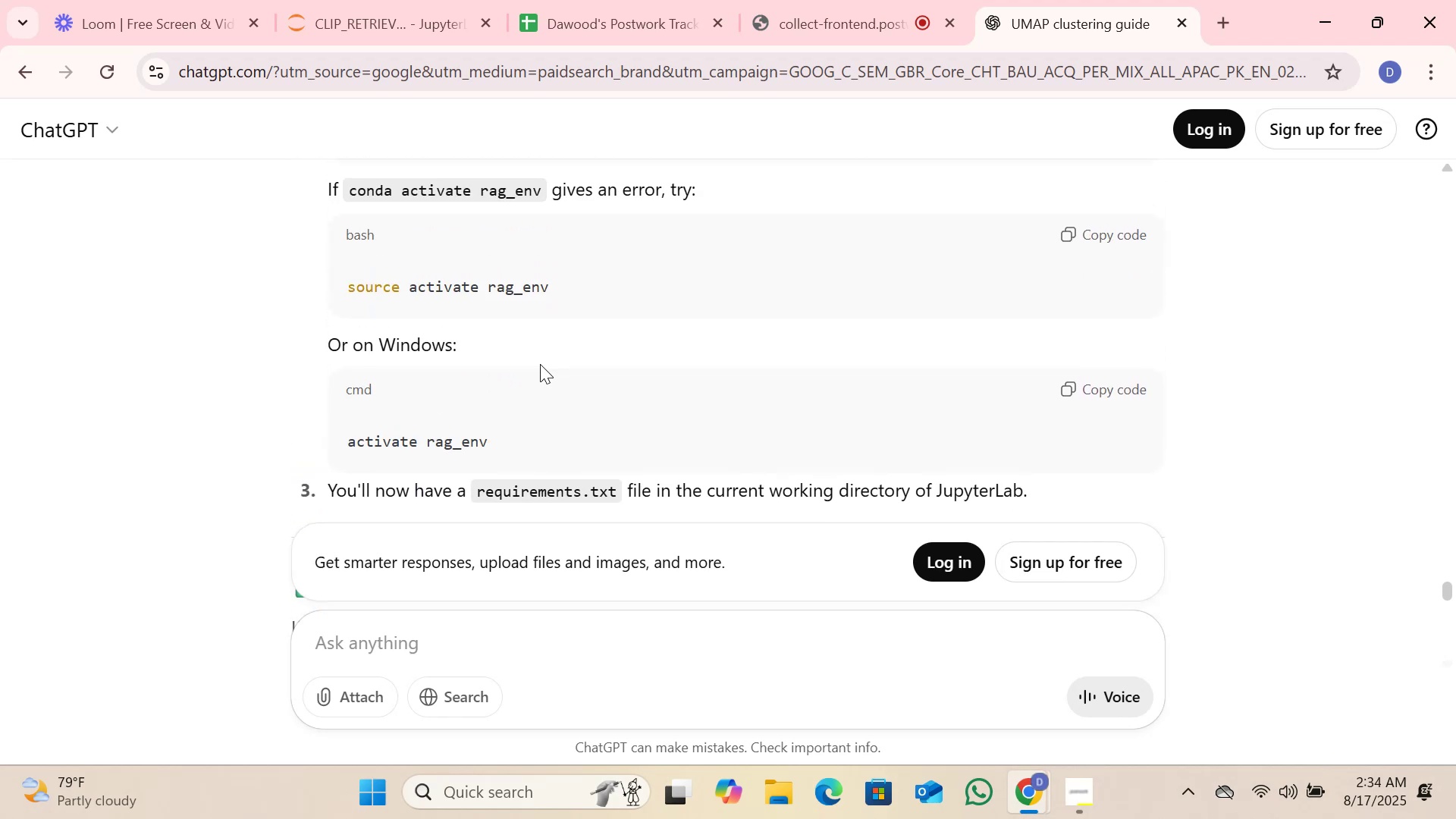 
scroll: coordinate [547, 362], scroll_direction: down, amount: 2.0
 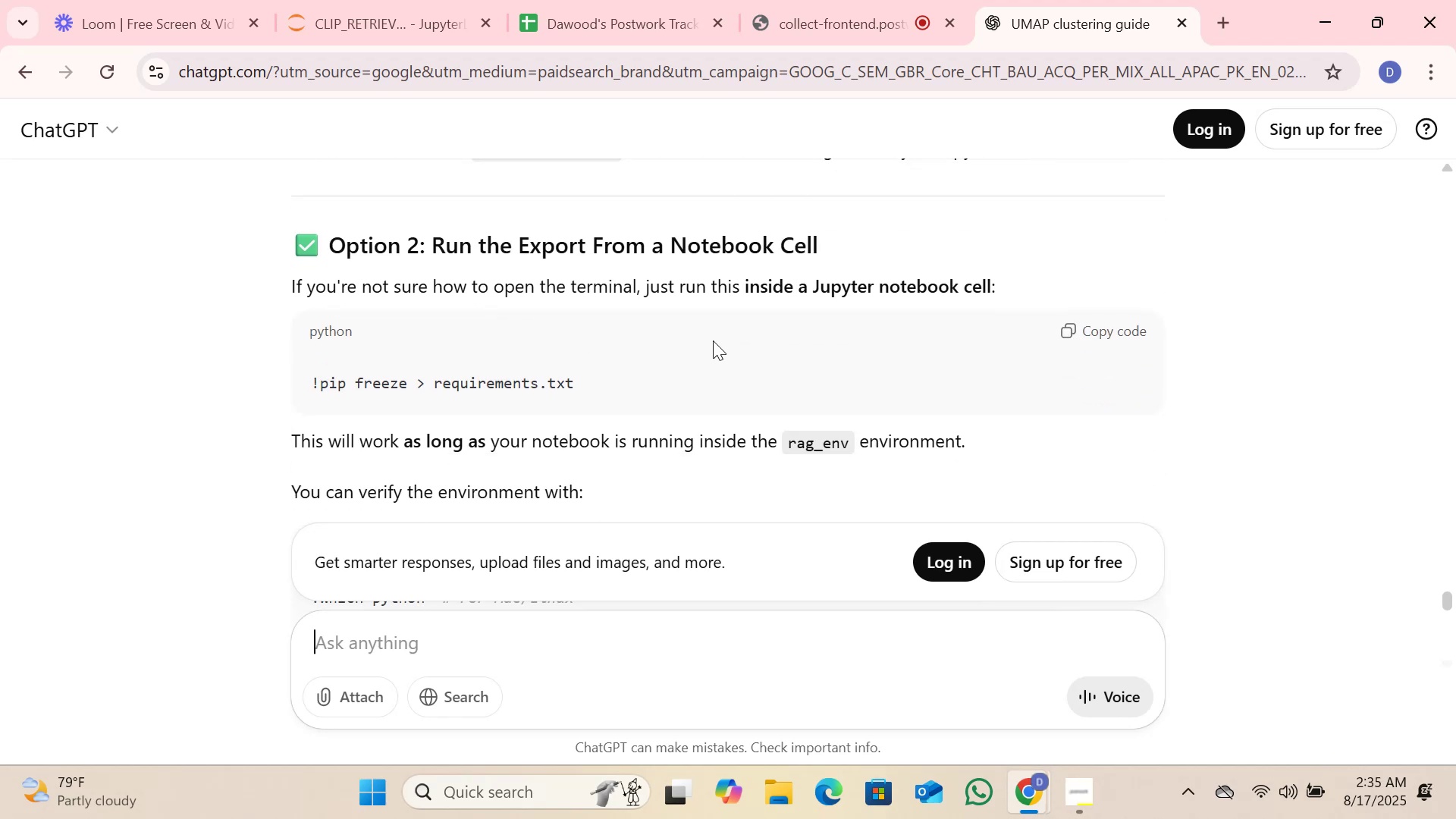 
wait(6.71)
 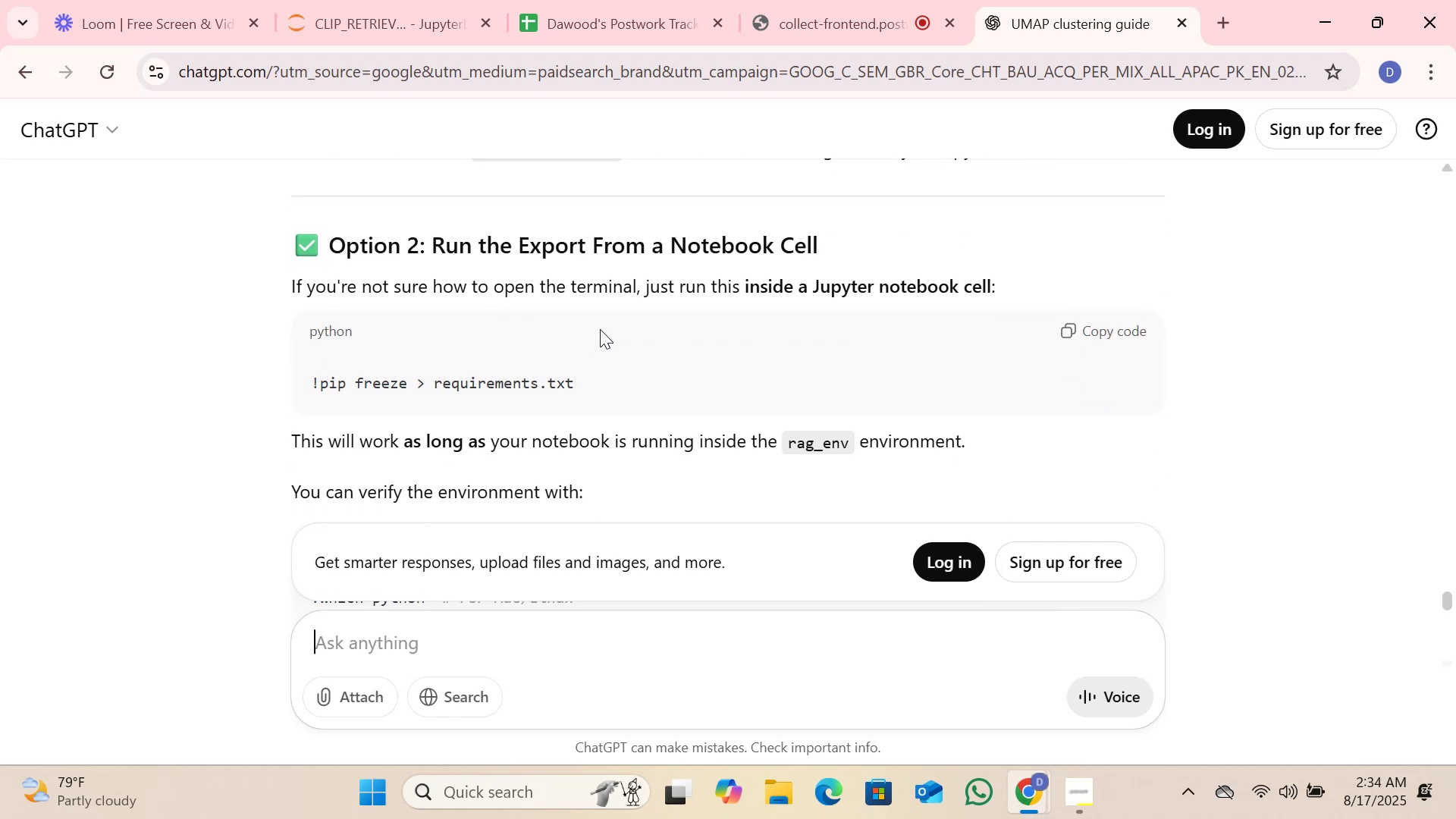 
scroll: coordinate [713, 340], scroll_direction: down, amount: 1.0
 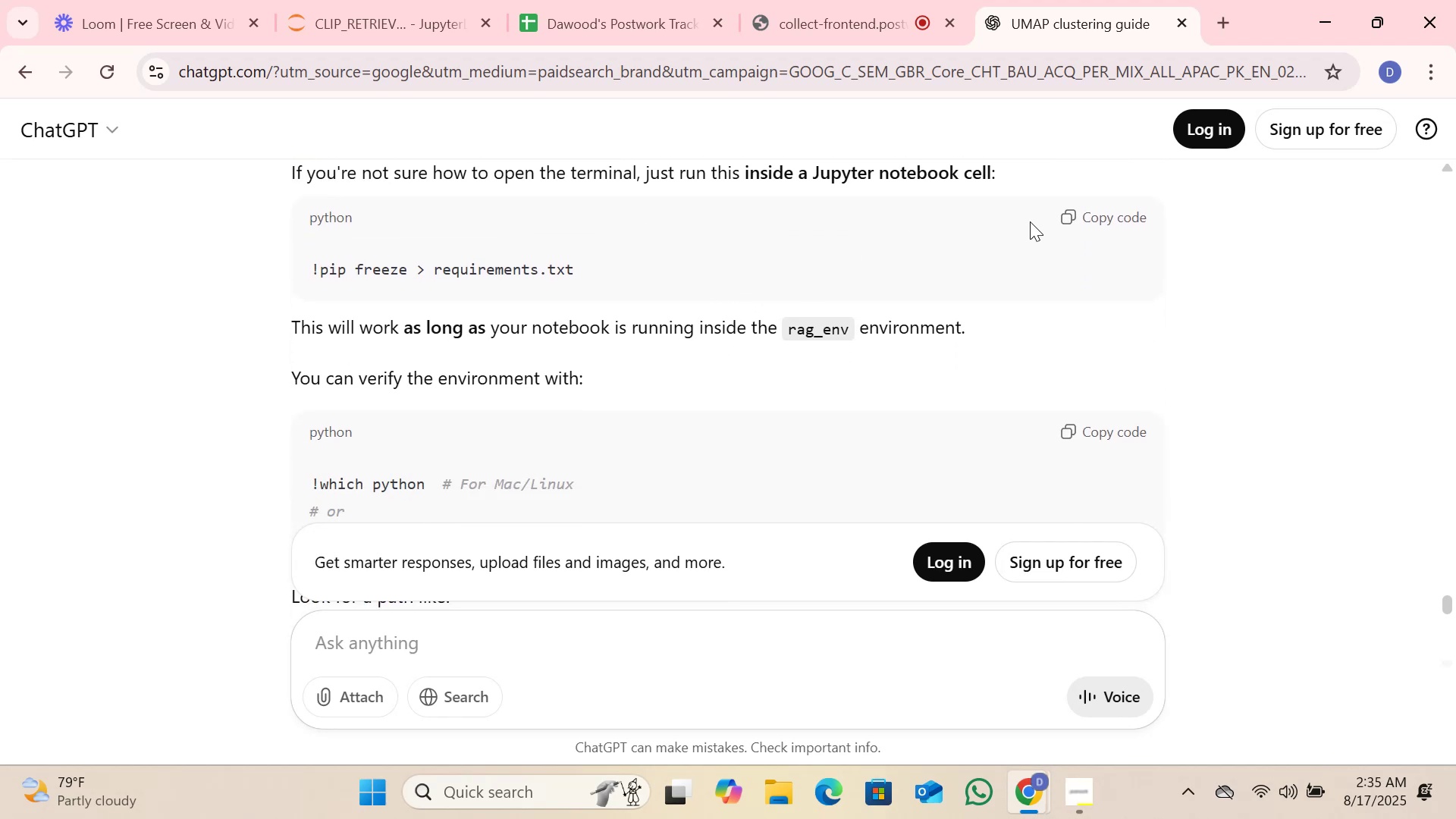 
left_click([1089, 209])
 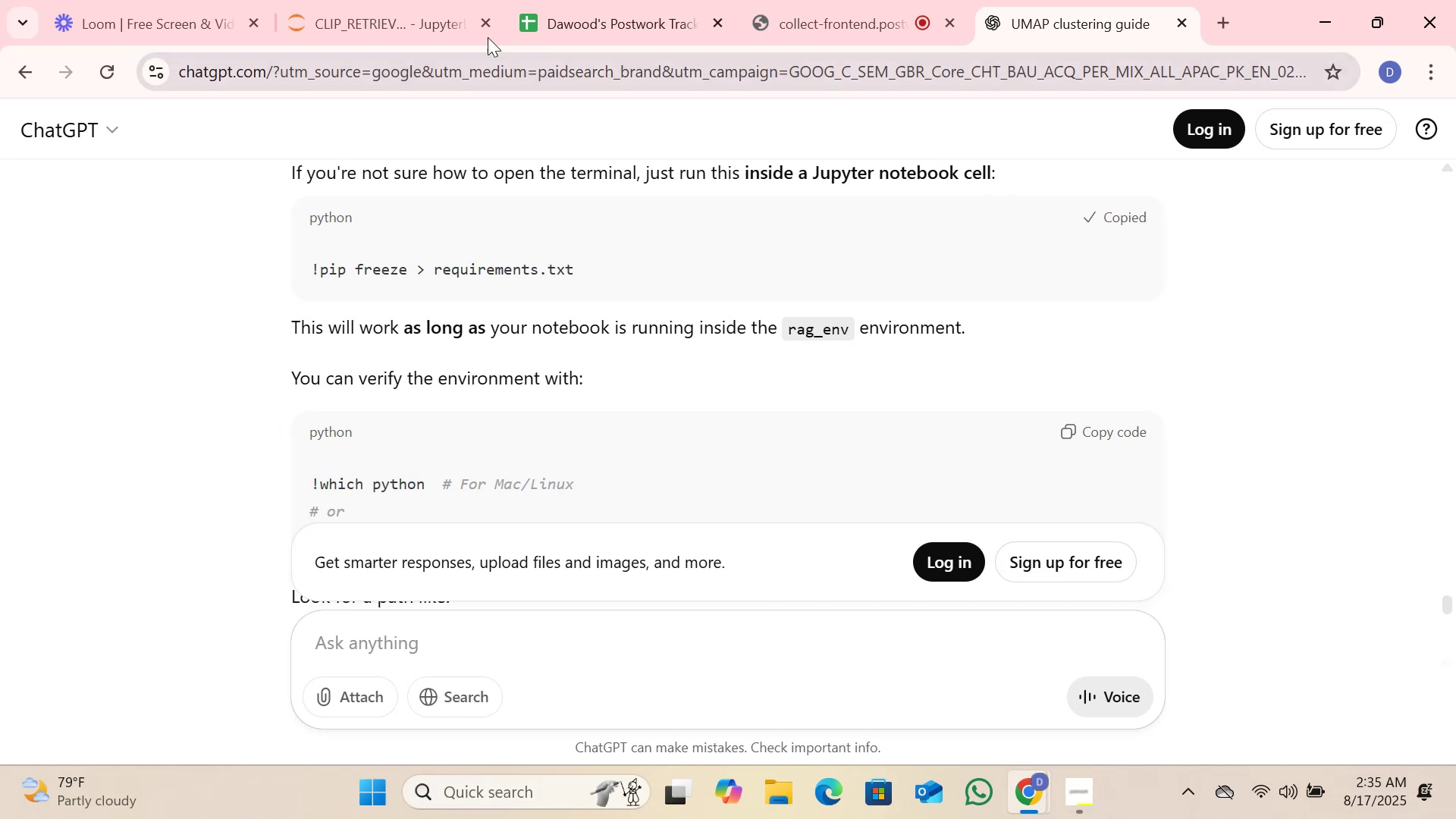 
left_click([340, 10])
 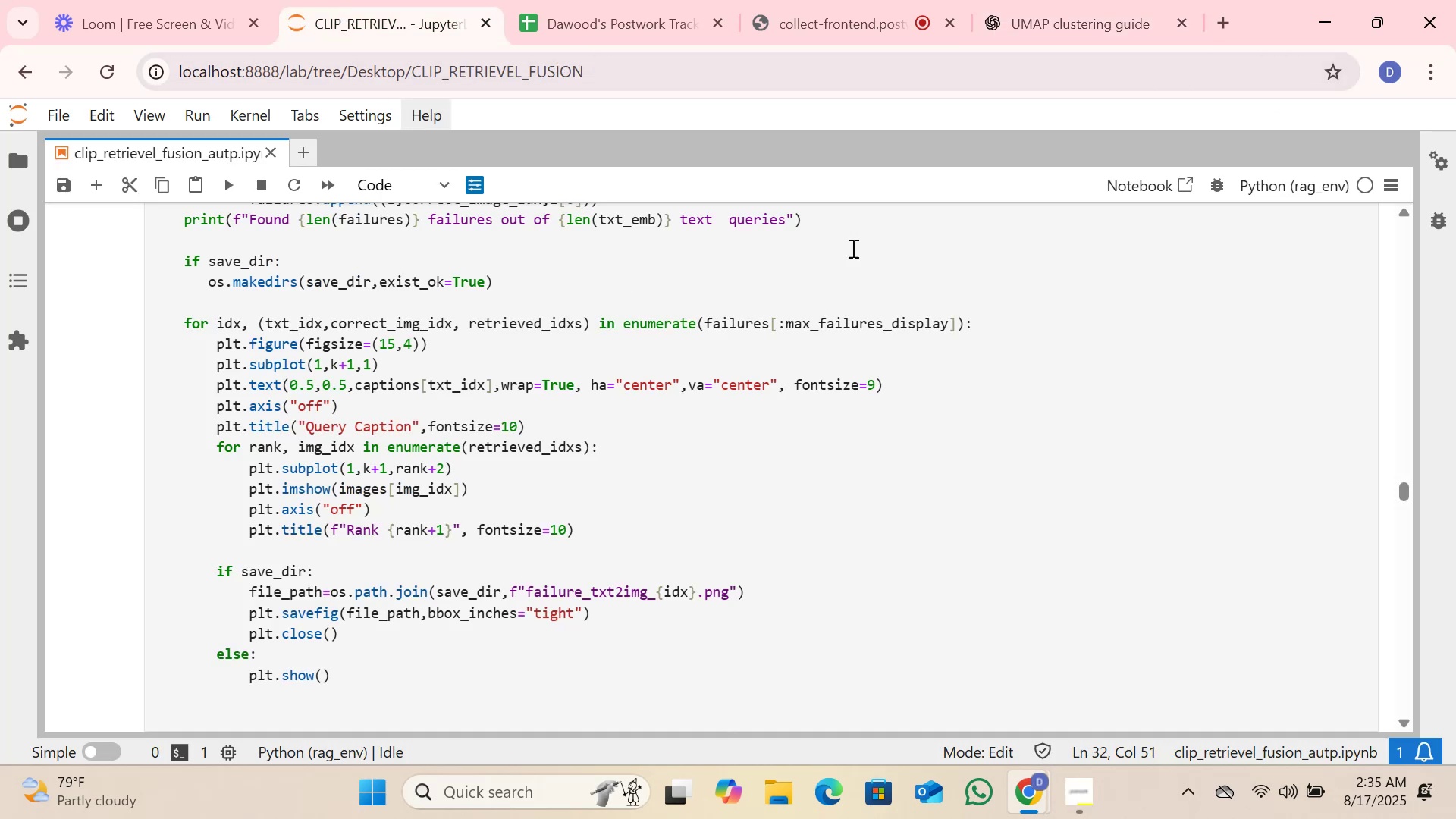 
scroll: coordinate [689, 312], scroll_direction: down, amount: 3.0
 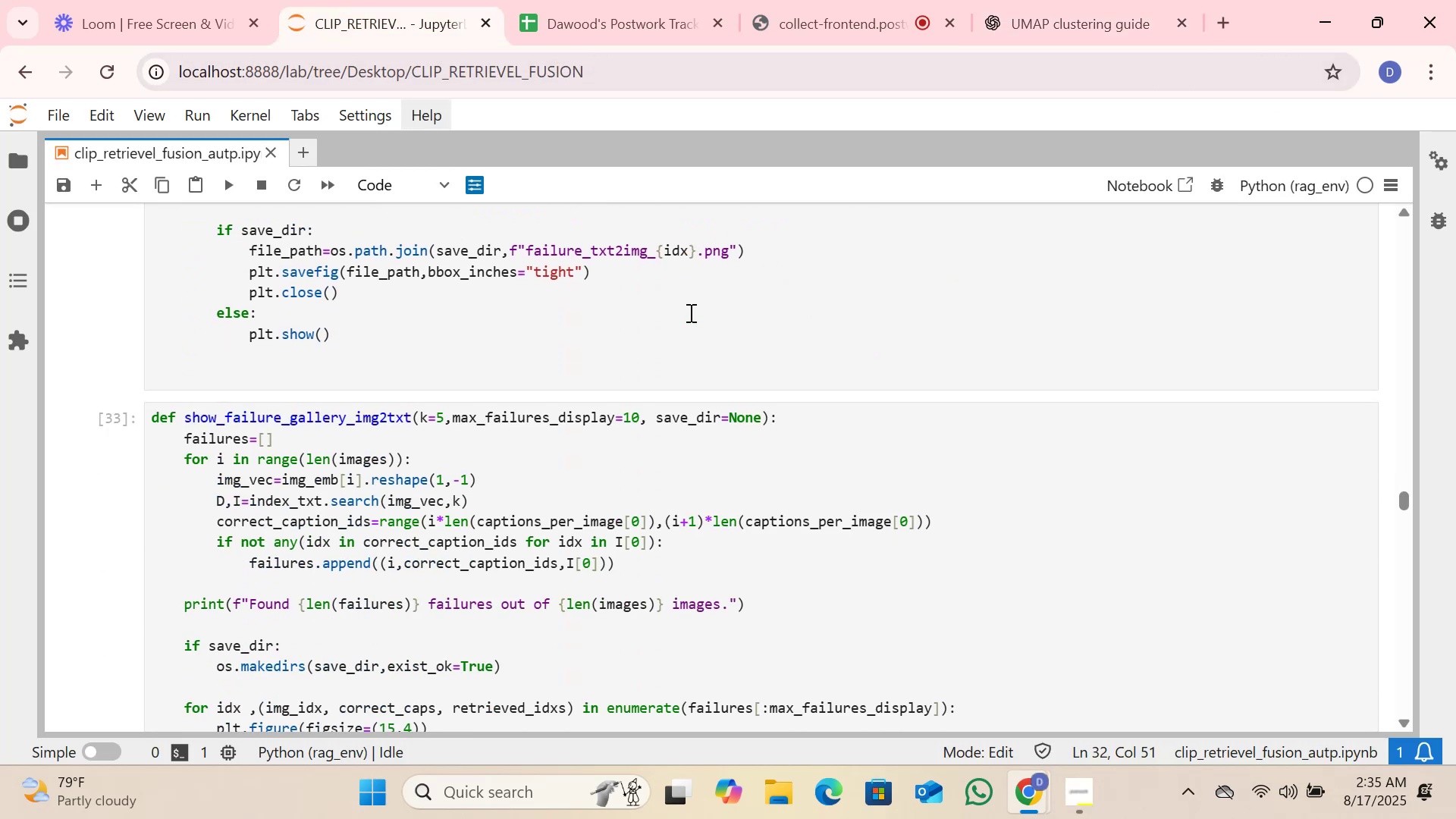 
scroll: coordinate [583, 332], scroll_direction: up, amount: 8.0
 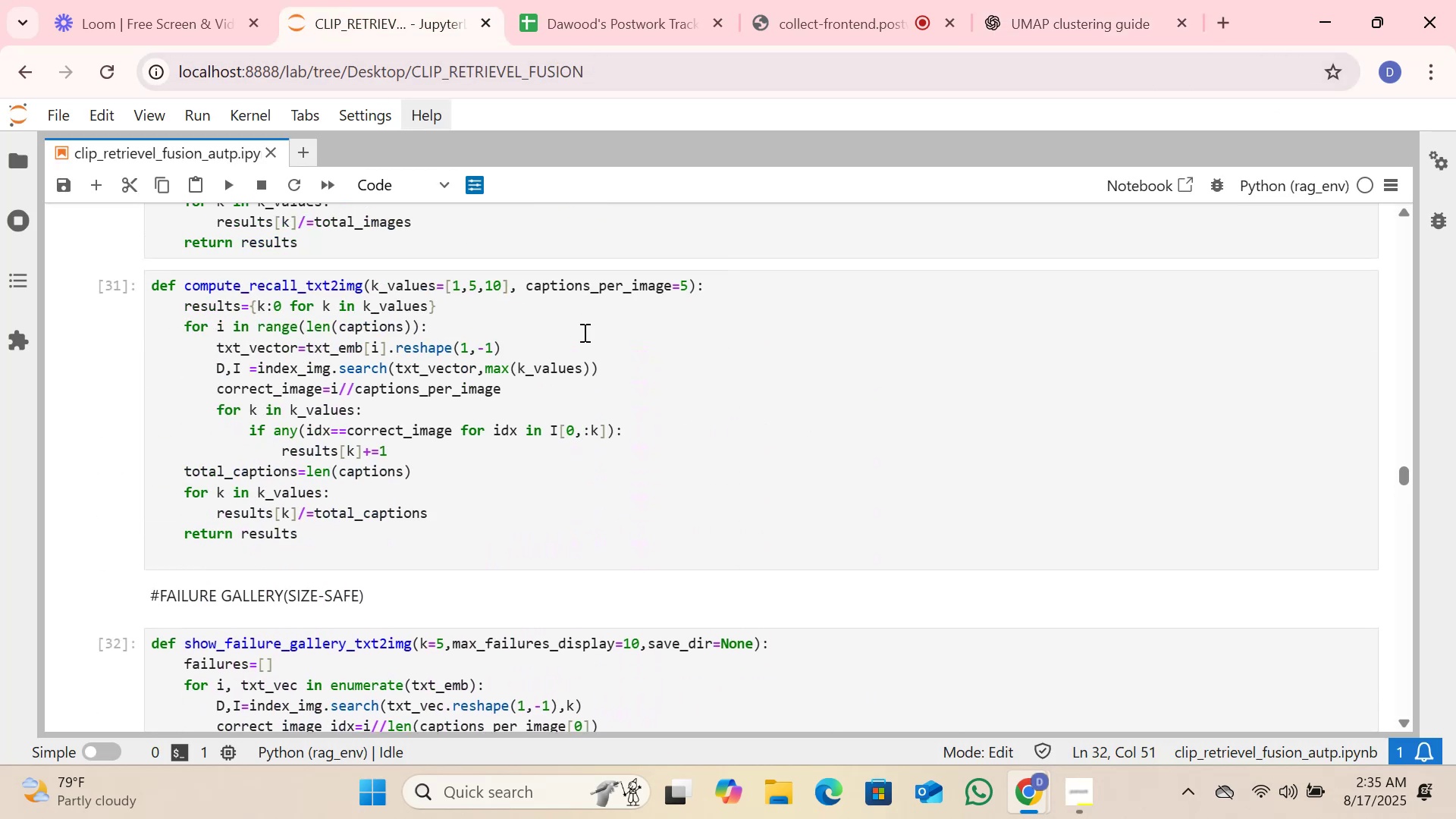 
scroll: coordinate [583, 332], scroll_direction: down, amount: 6.0
 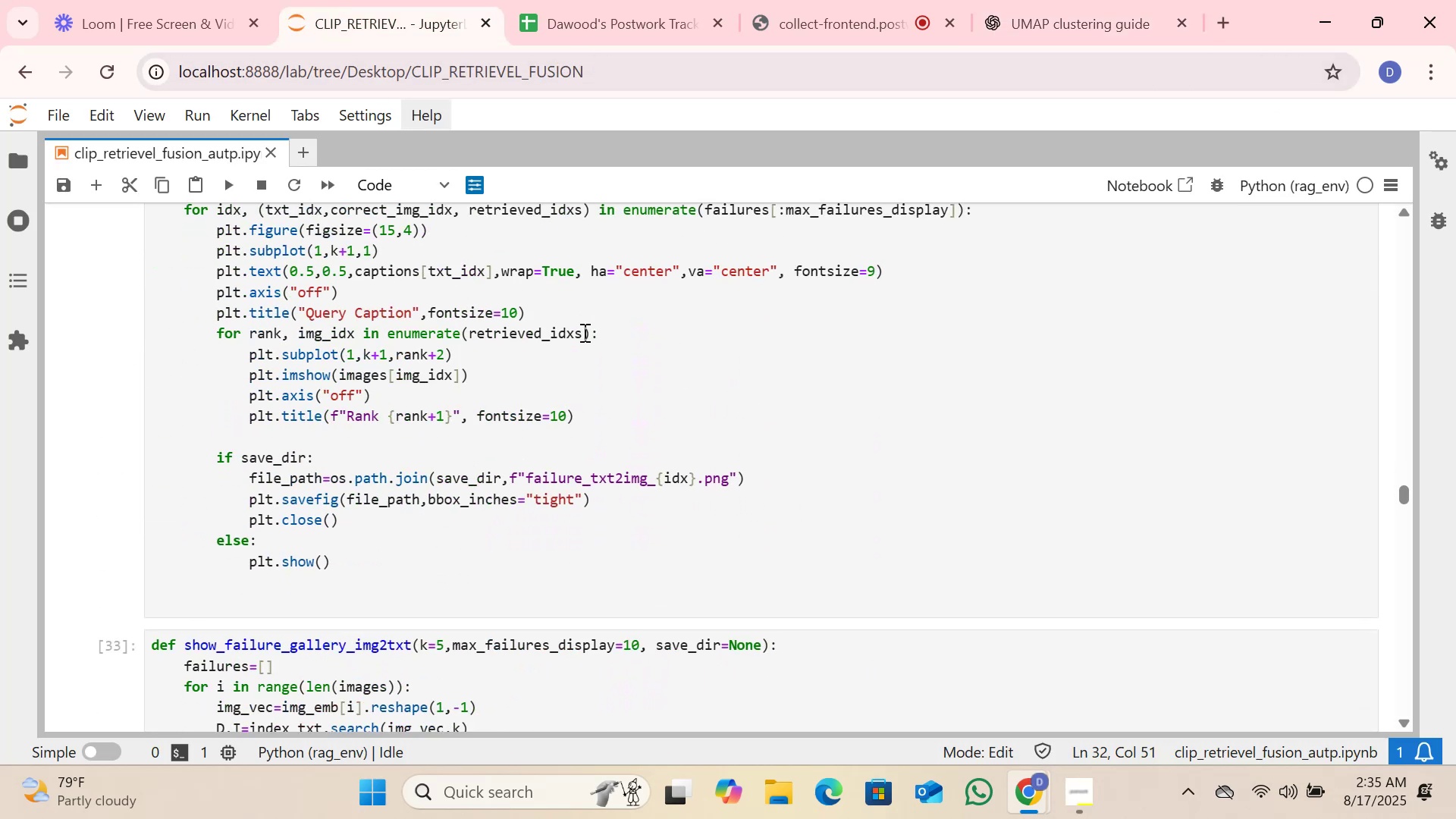 
scroll: coordinate [582, 332], scroll_direction: up, amount: 88.0
 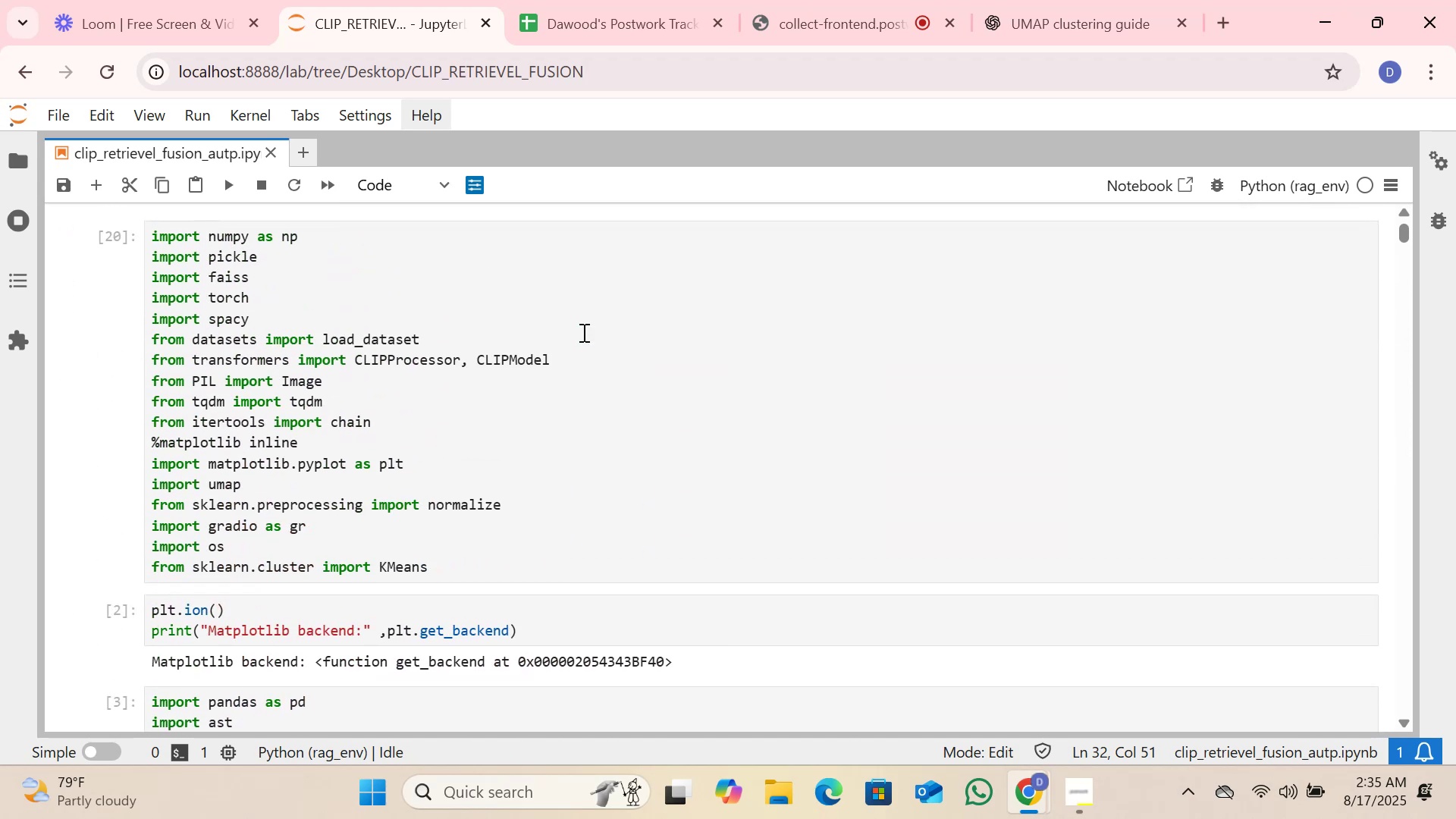 
scroll: coordinate [523, 371], scroll_direction: down, amount: 1.0
 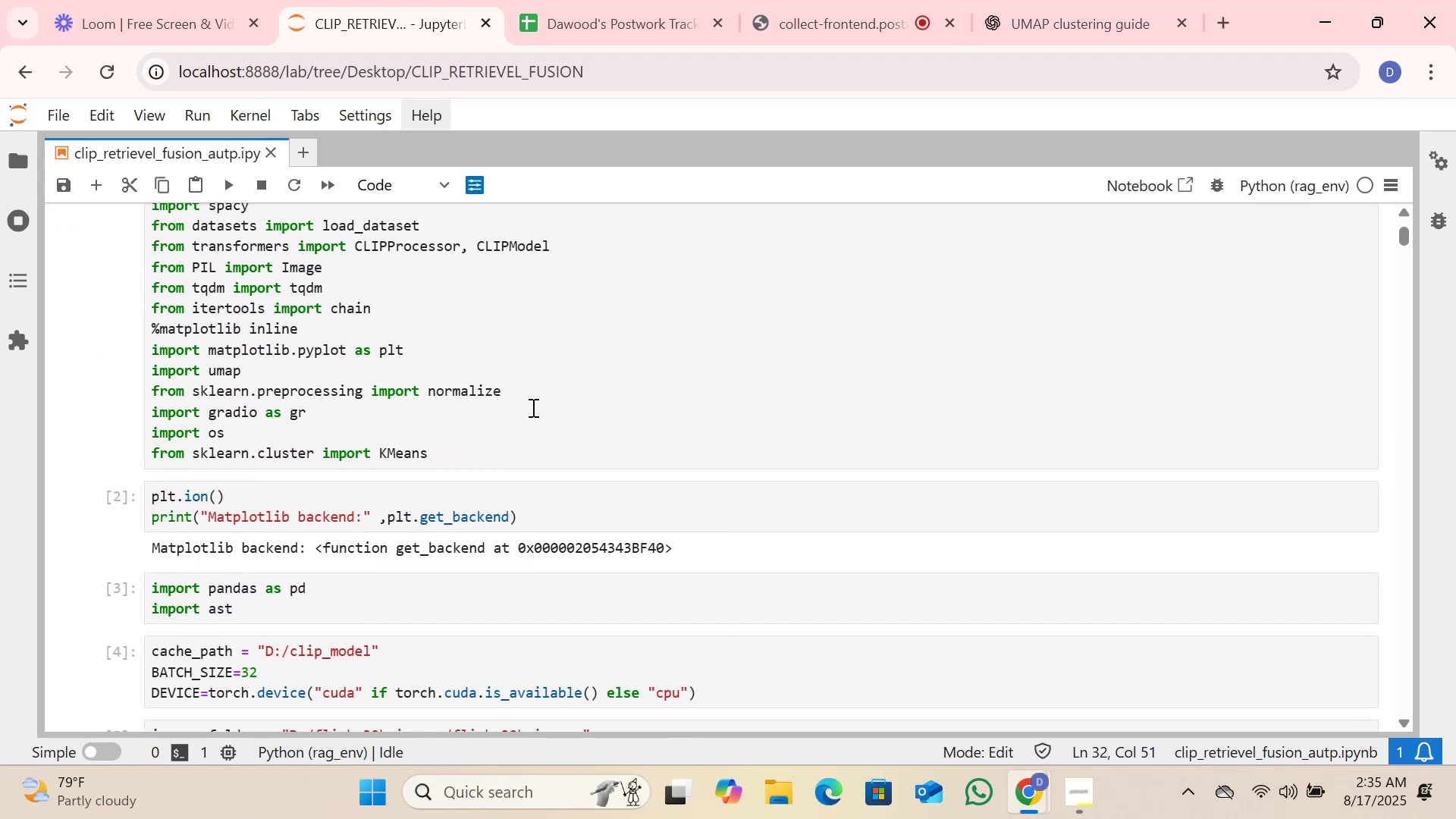 
left_click([532, 431])
 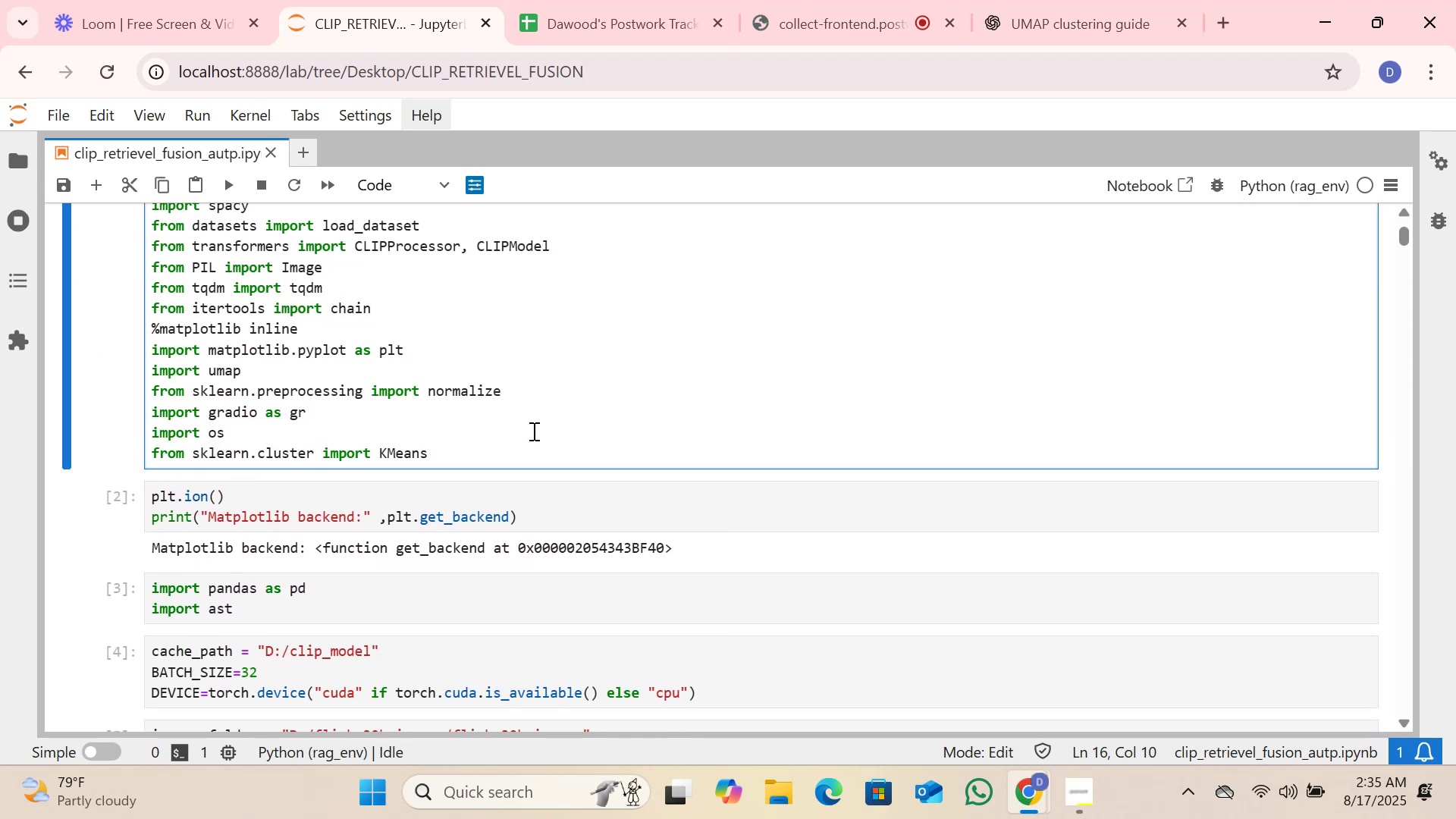 
left_click([754, 491])
 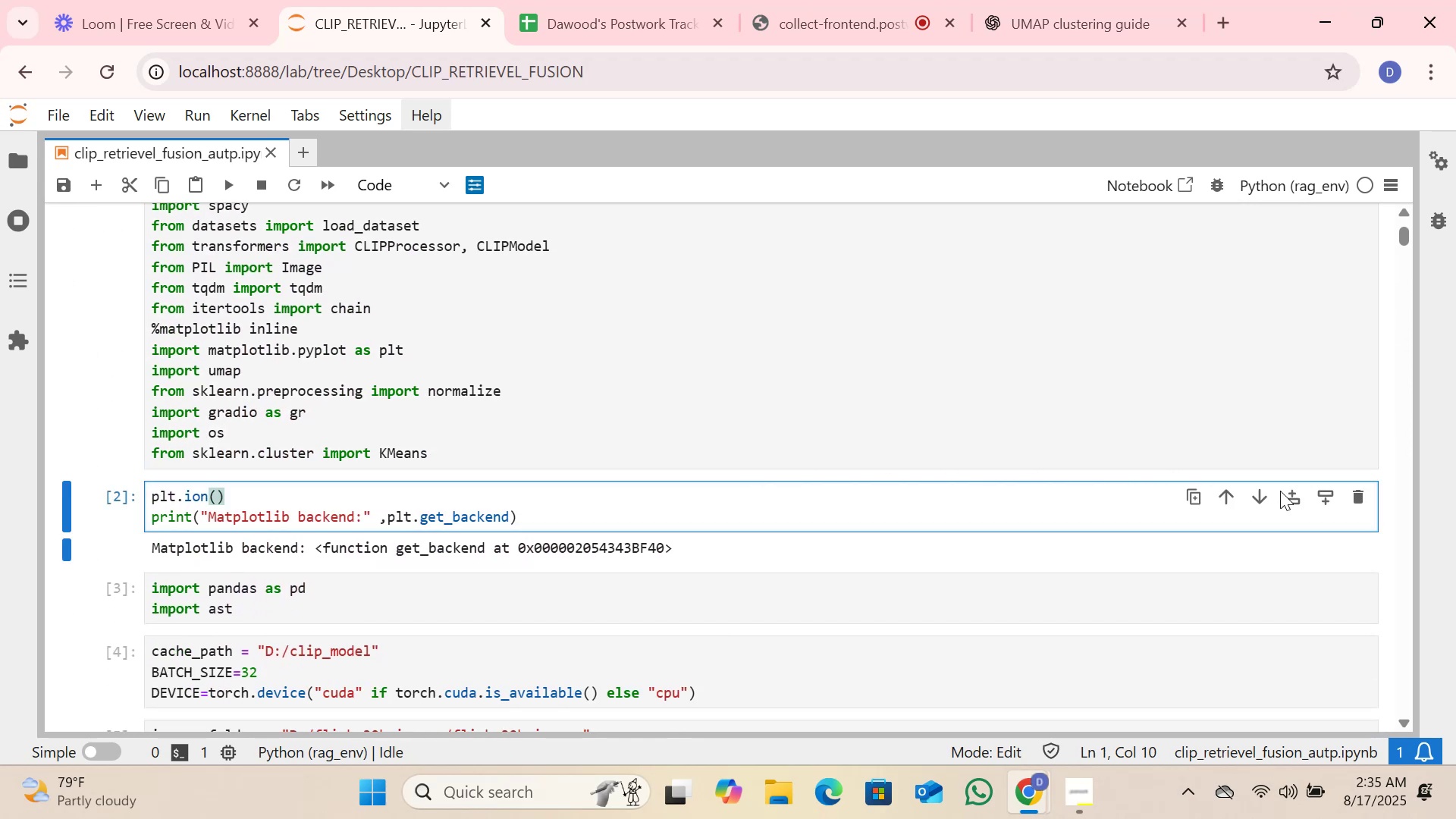 
left_click([1289, 493])
 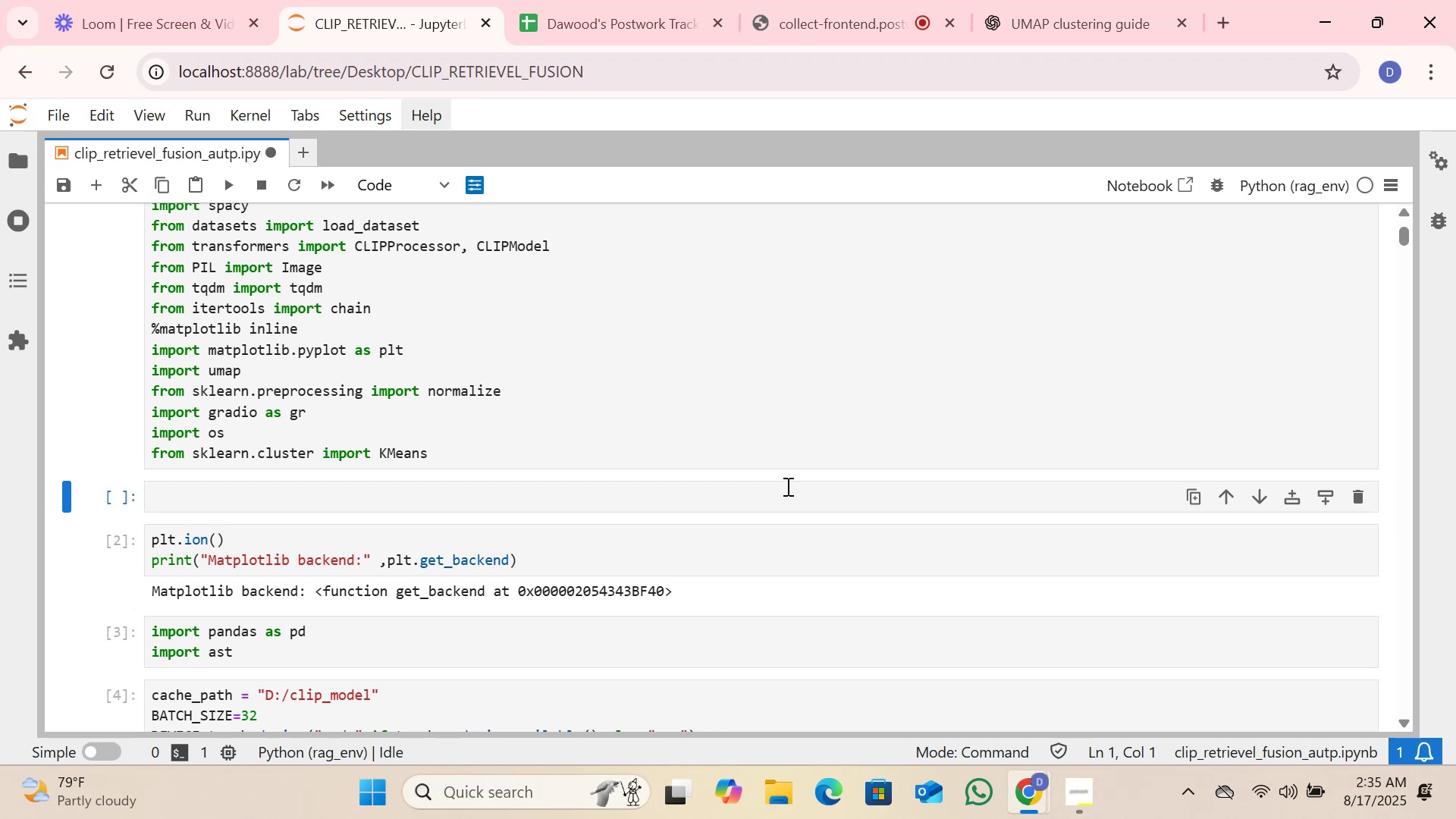 
left_click([786, 486])
 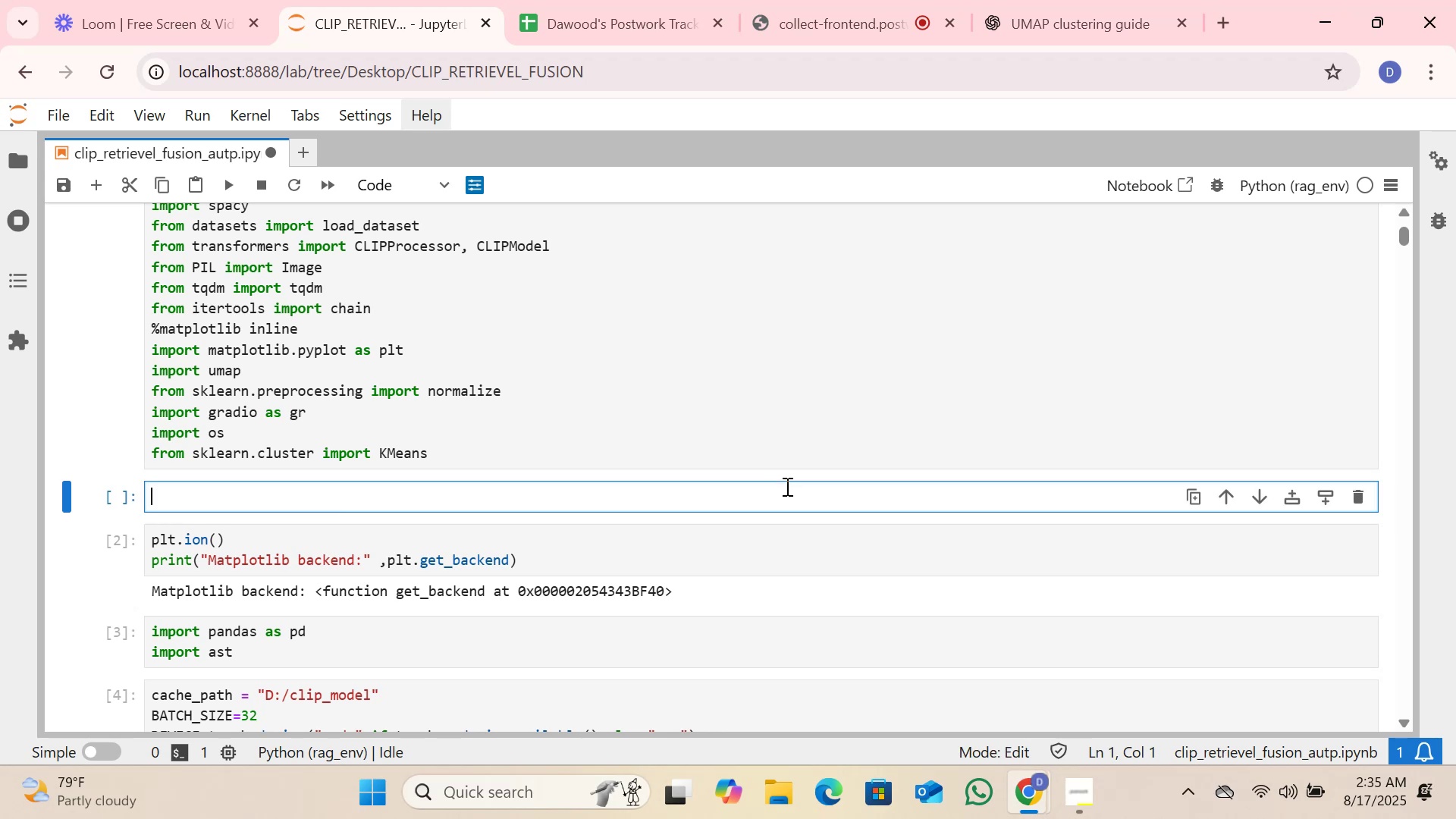 
key(Control+V)
 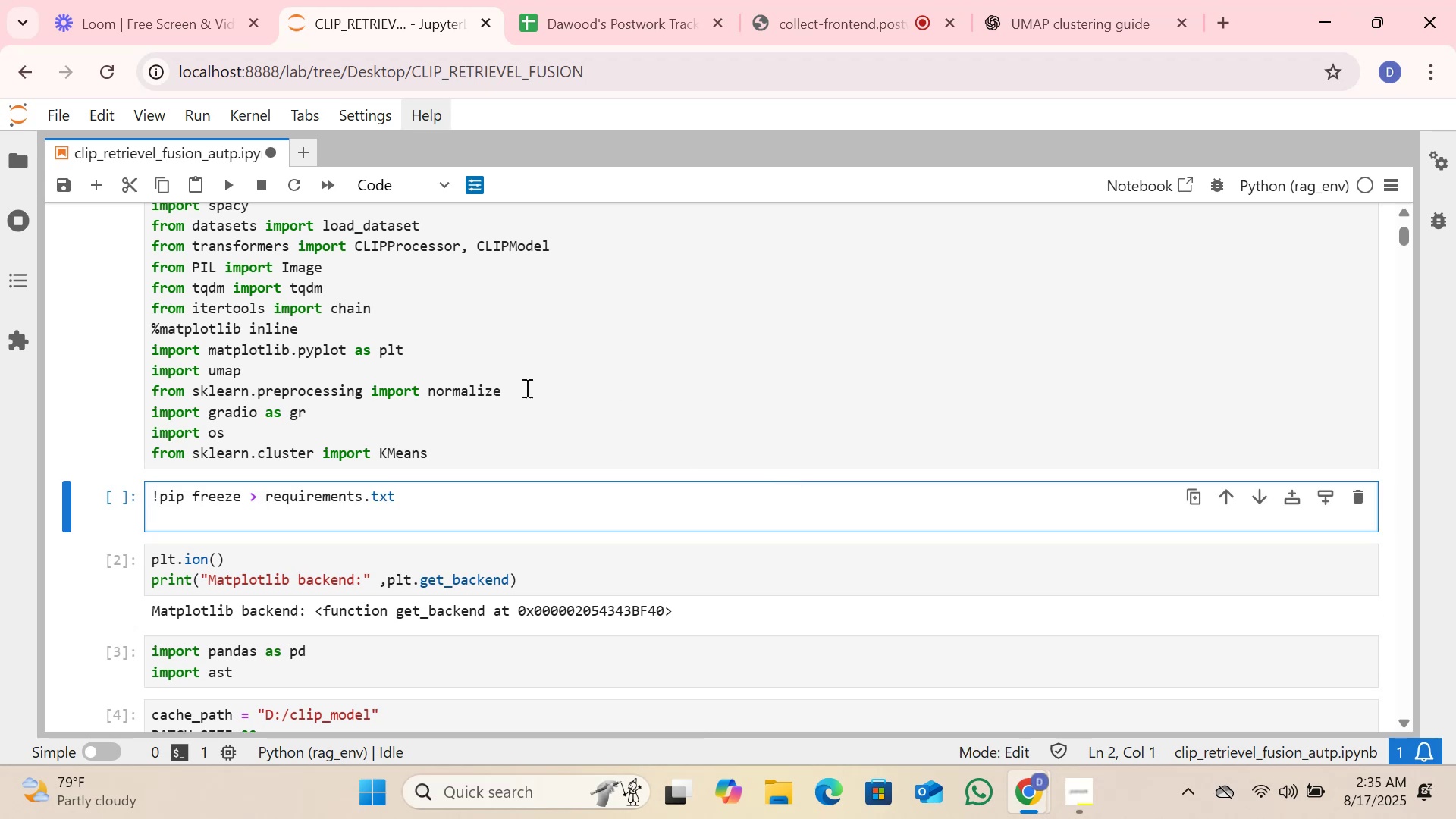 
left_click([18, 161])
 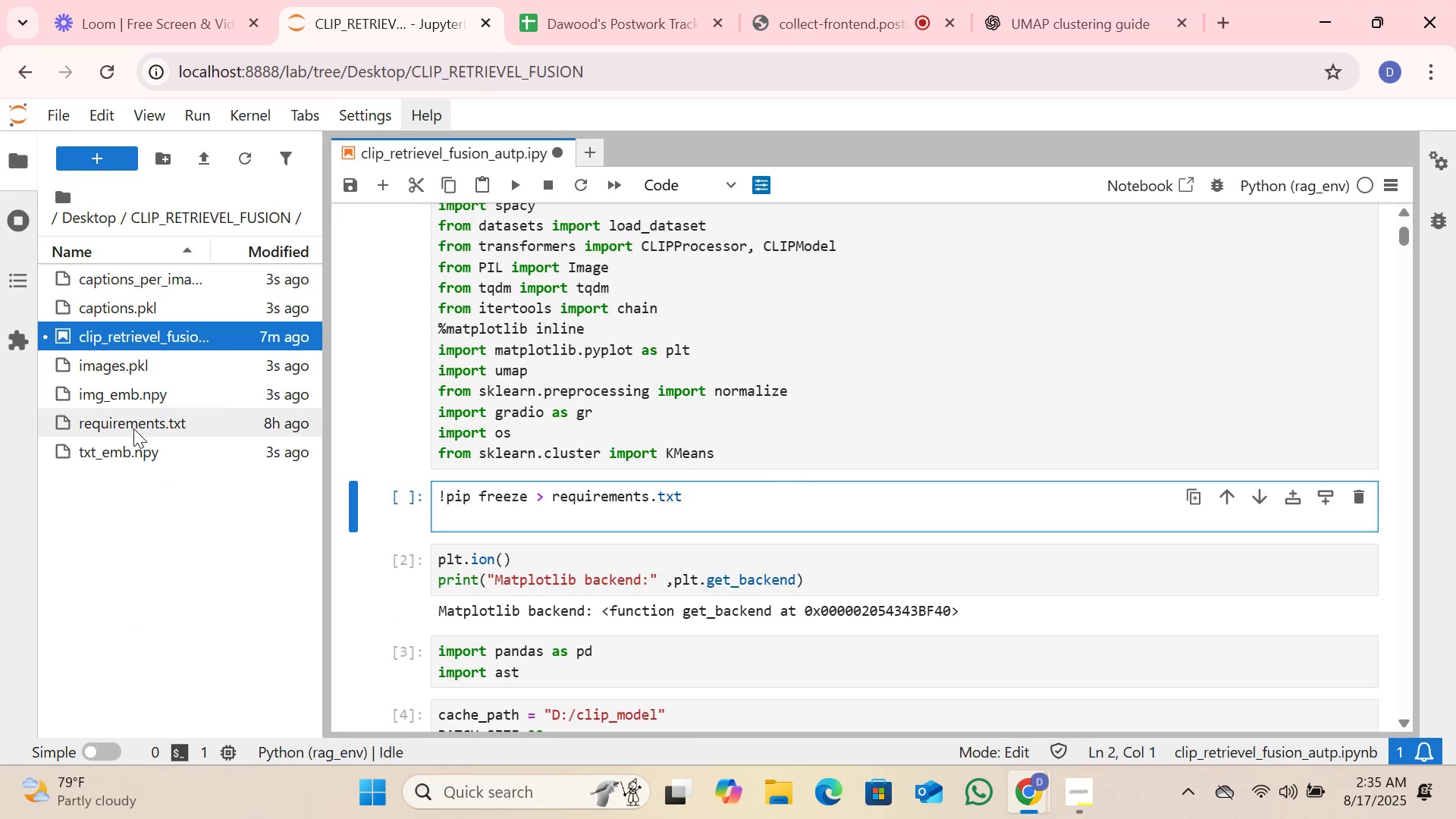 
left_click([134, 428])
 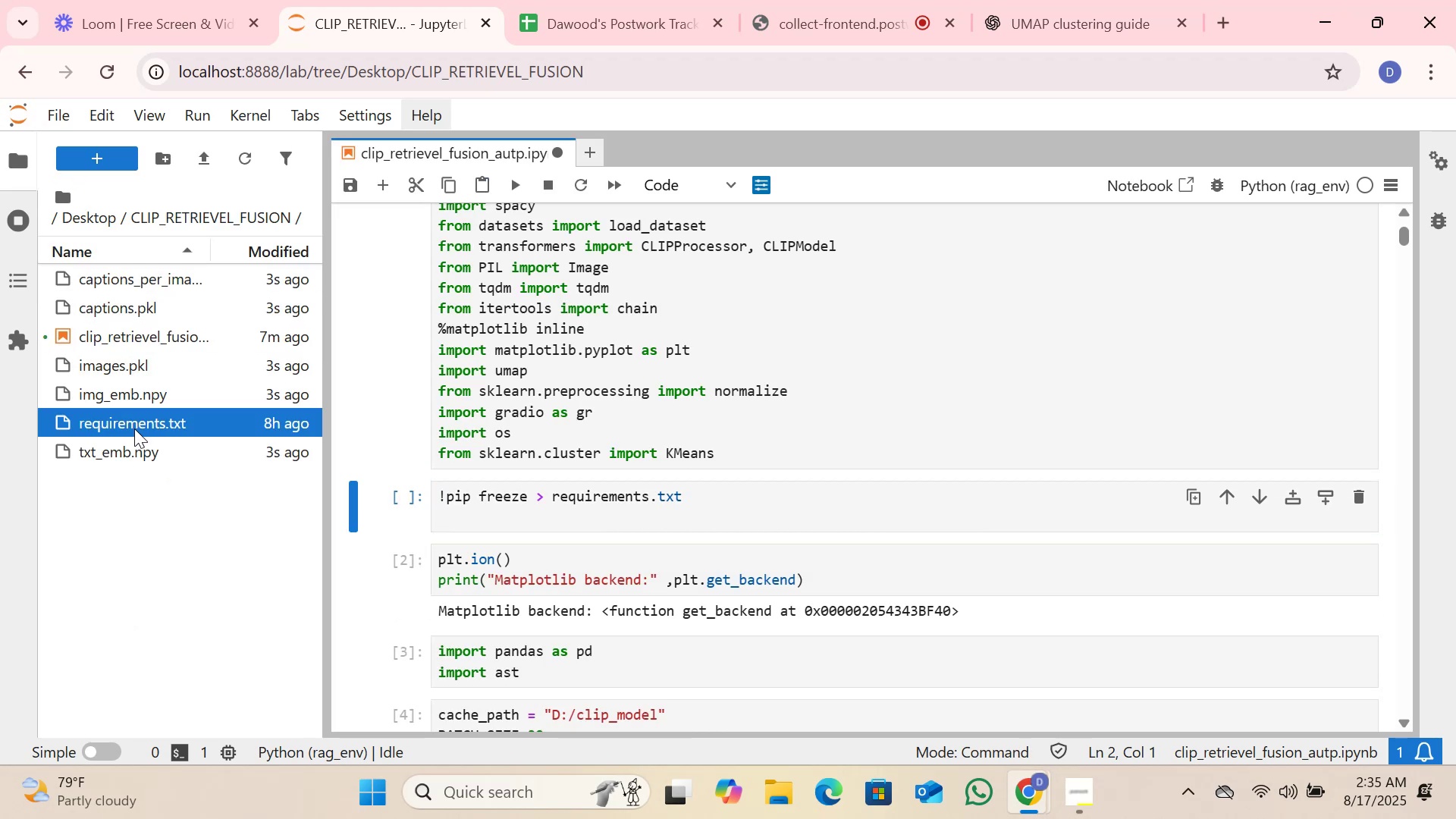 
right_click([140, 423])
 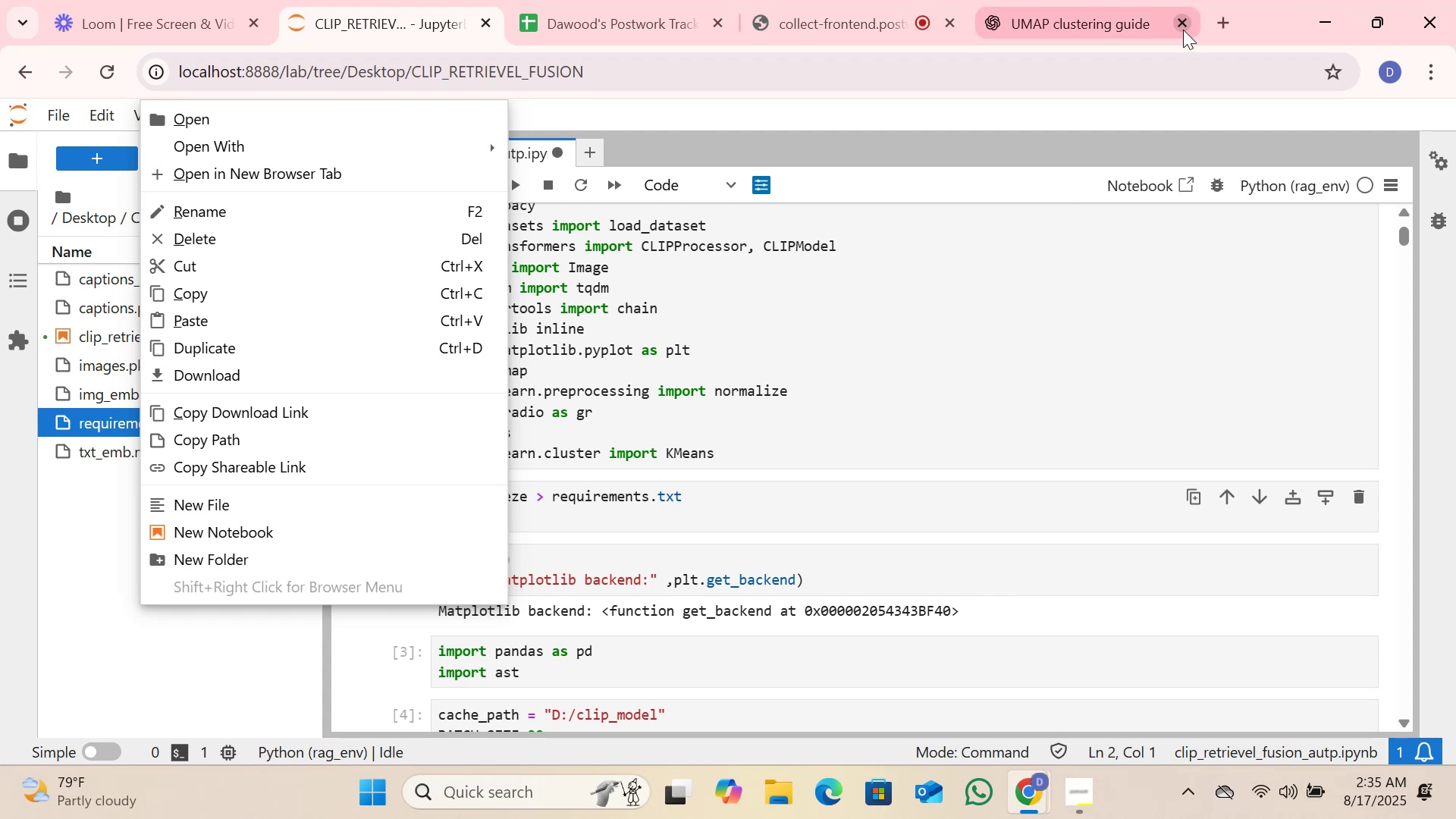 
left_click([1323, 14])
 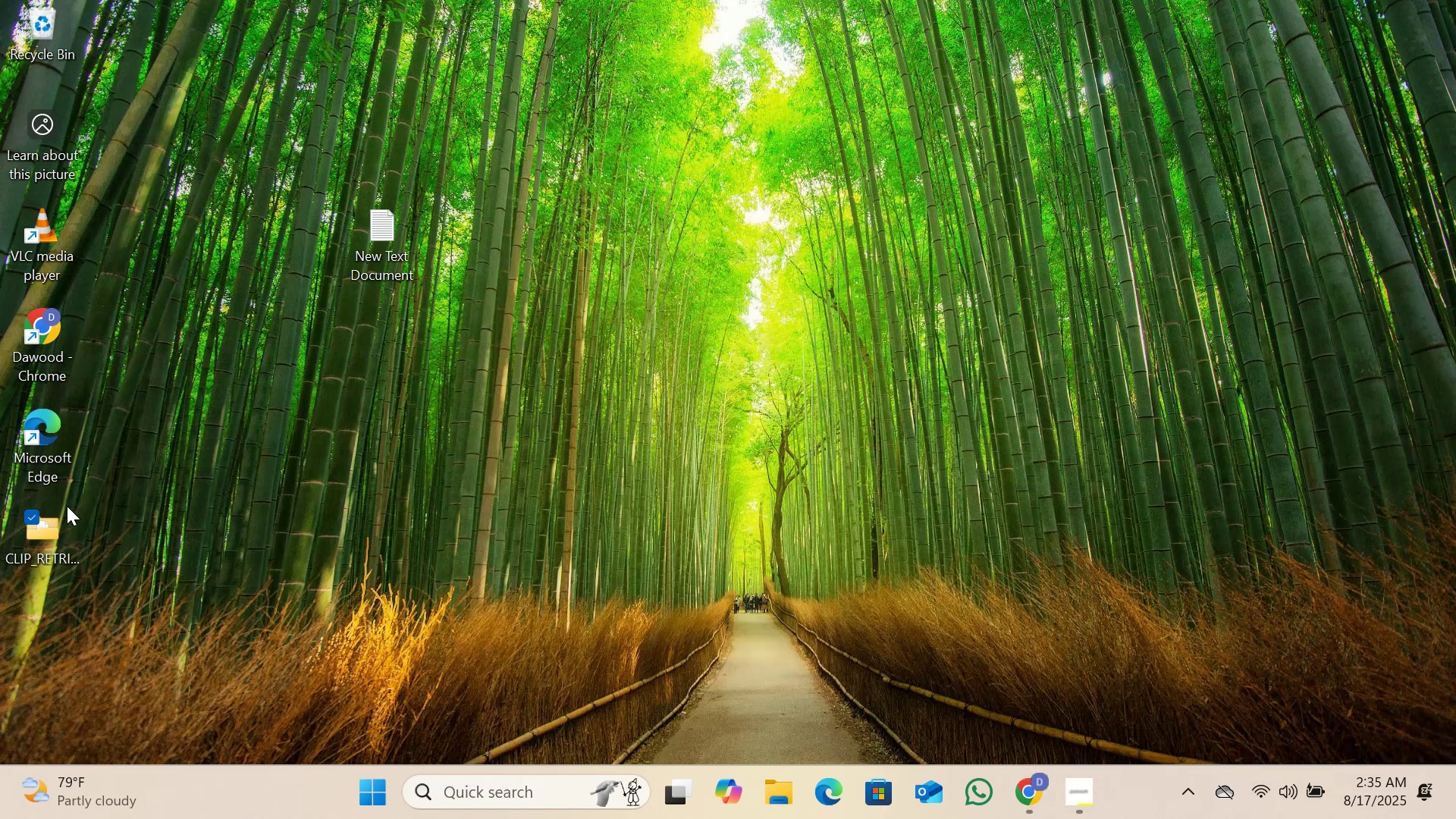 
double_click([56, 521])
 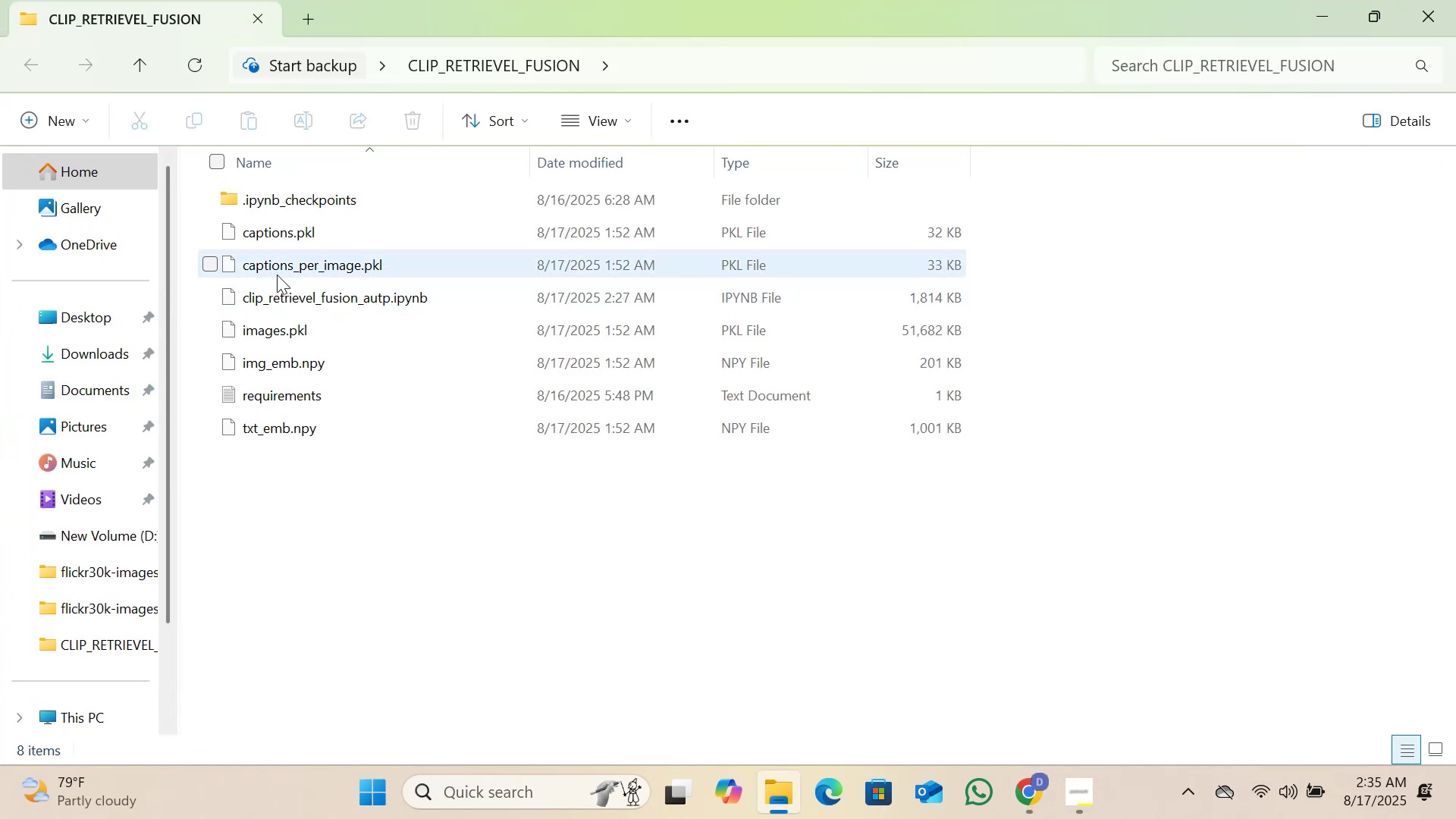 
right_click([264, 393])
 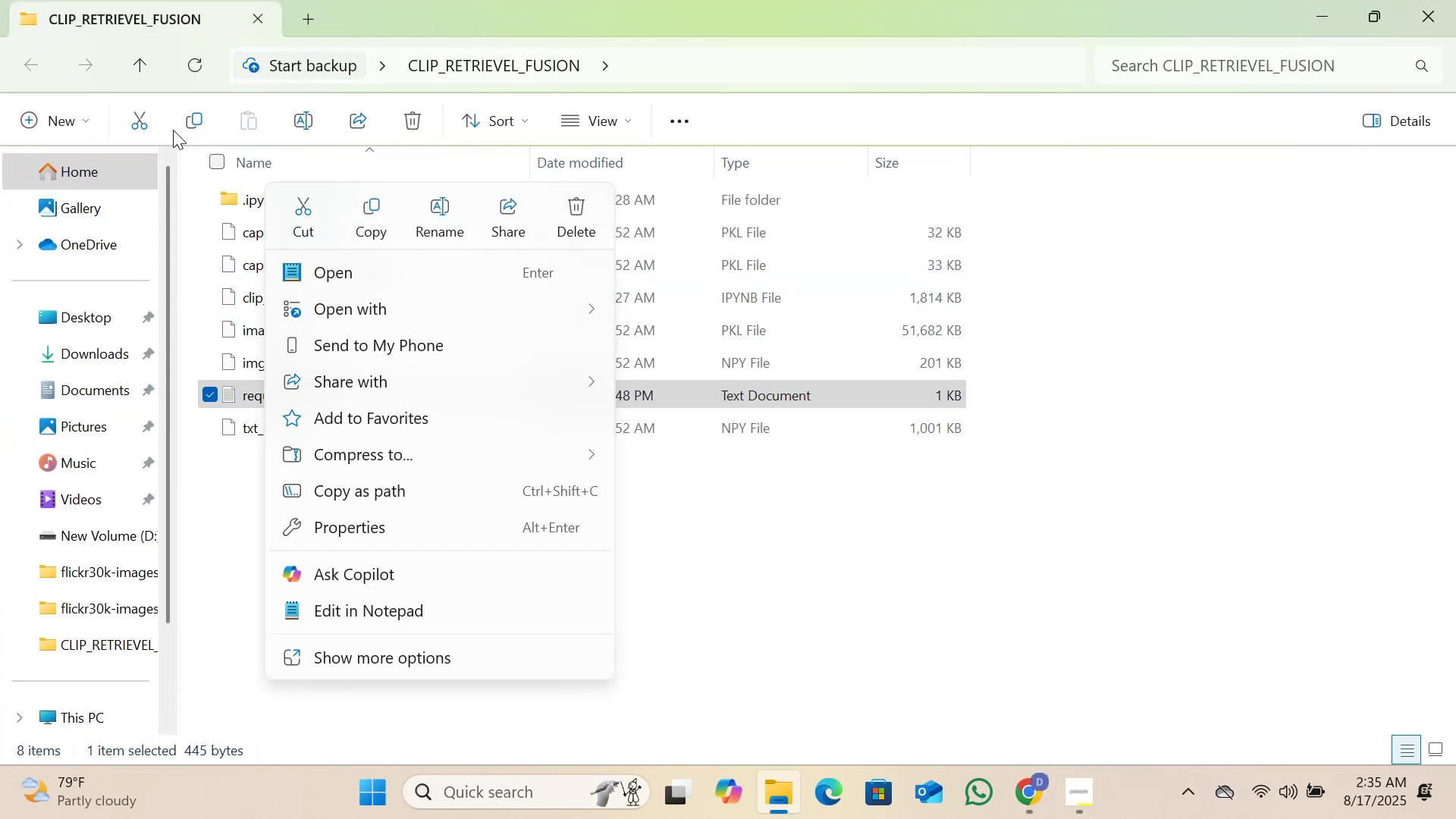 
left_click([146, 115])
 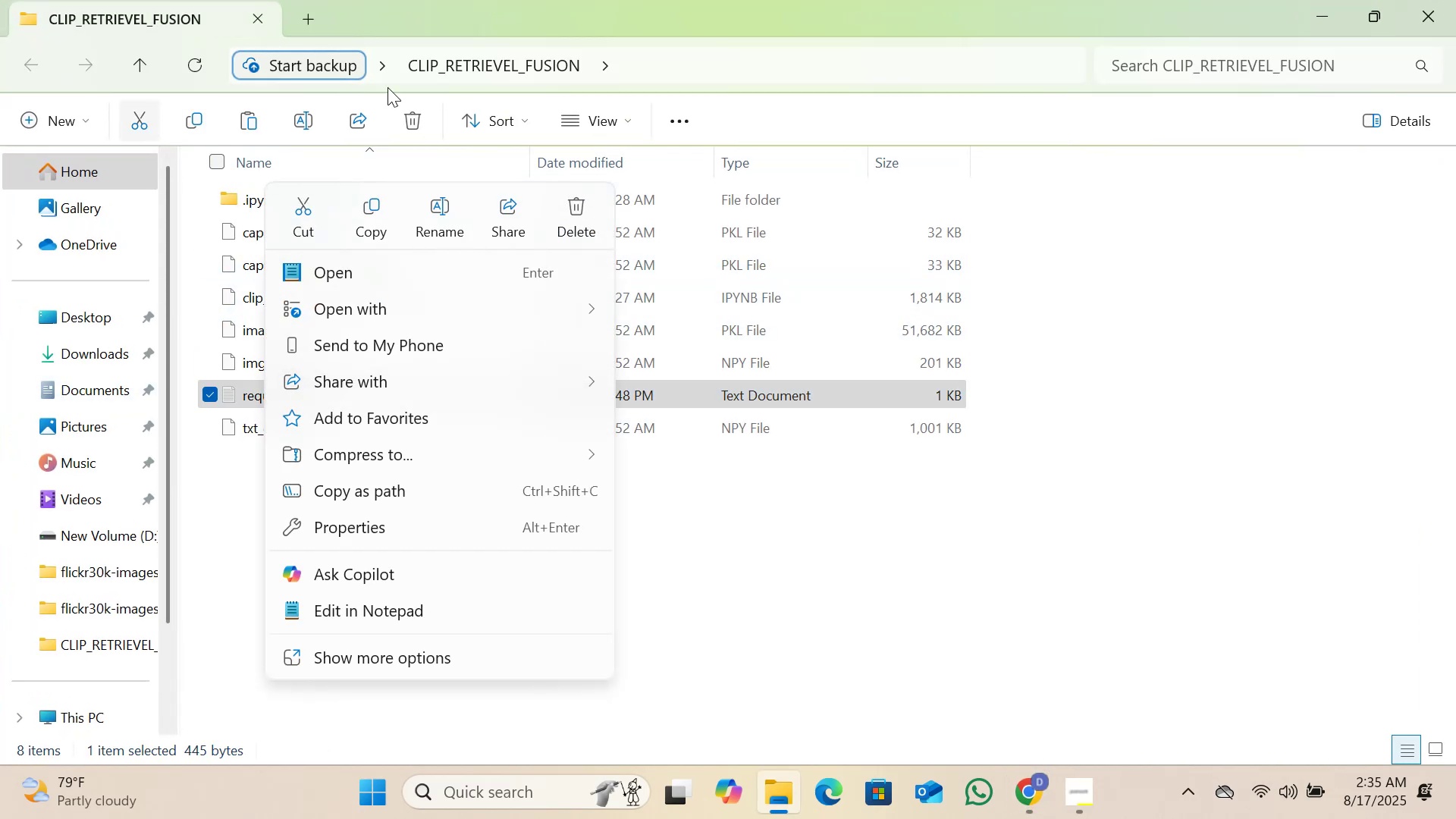 
mouse_move([1347, 11])
 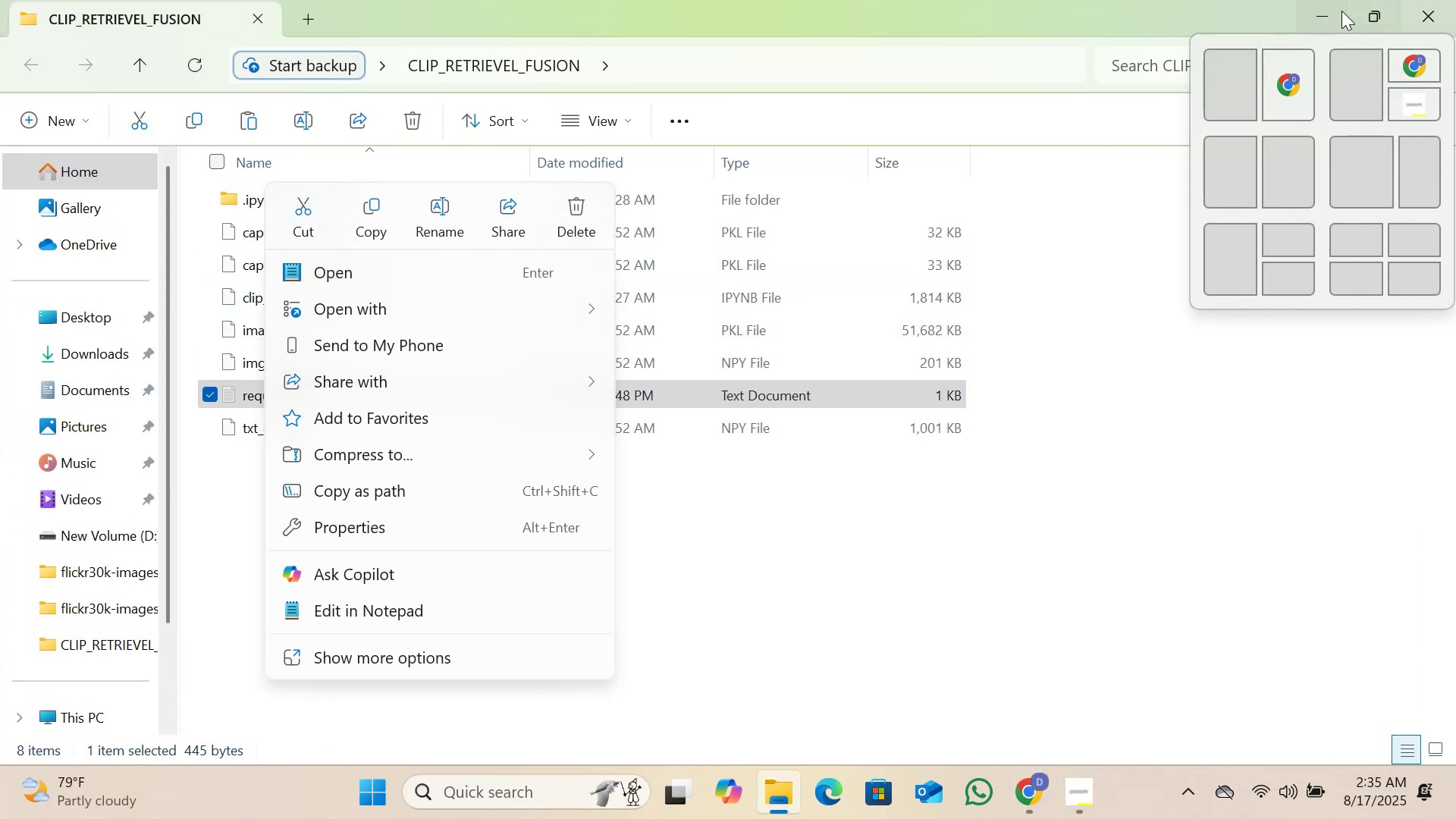 
left_click([1338, 11])
 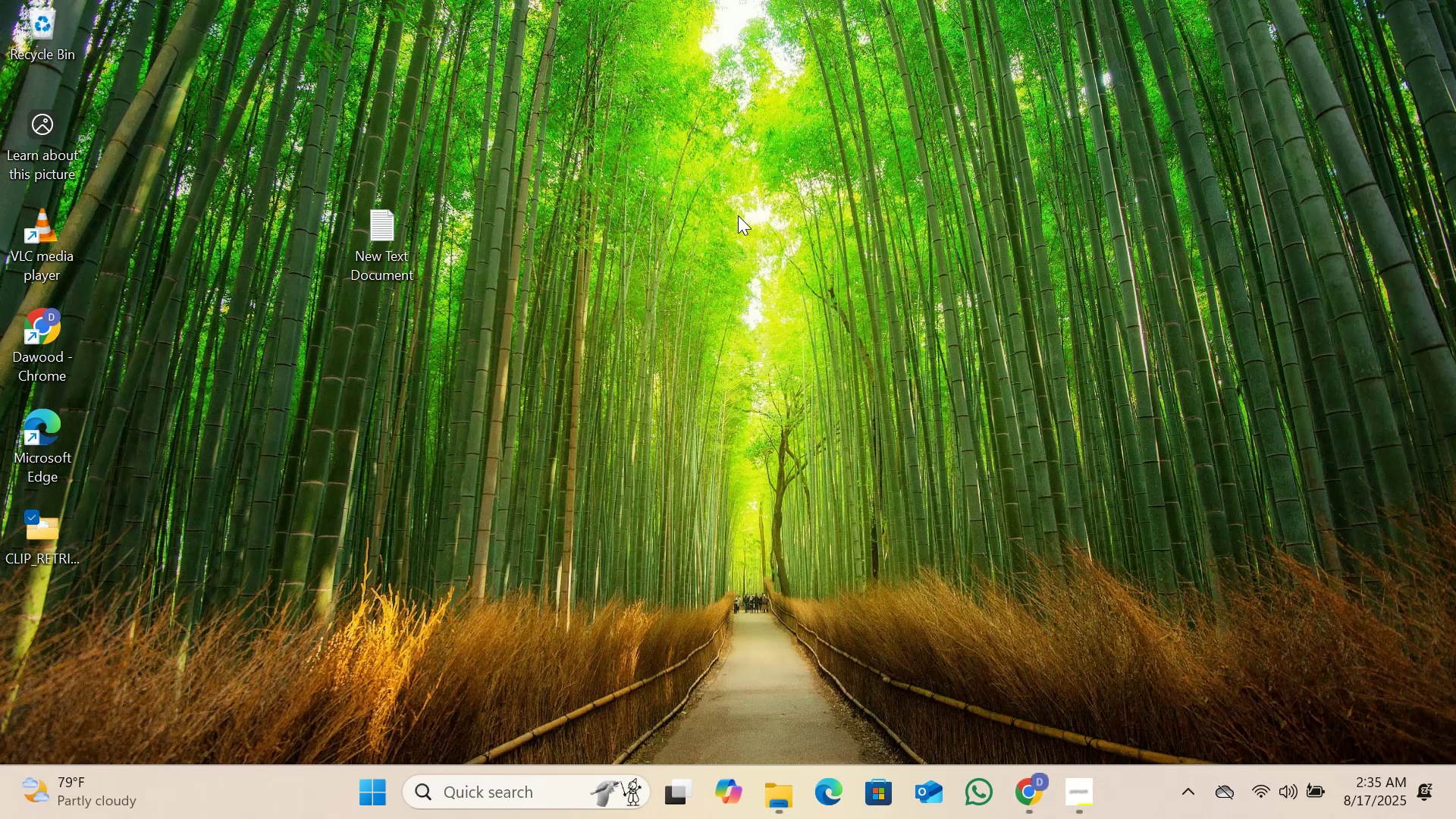 
double_click([501, 251])
 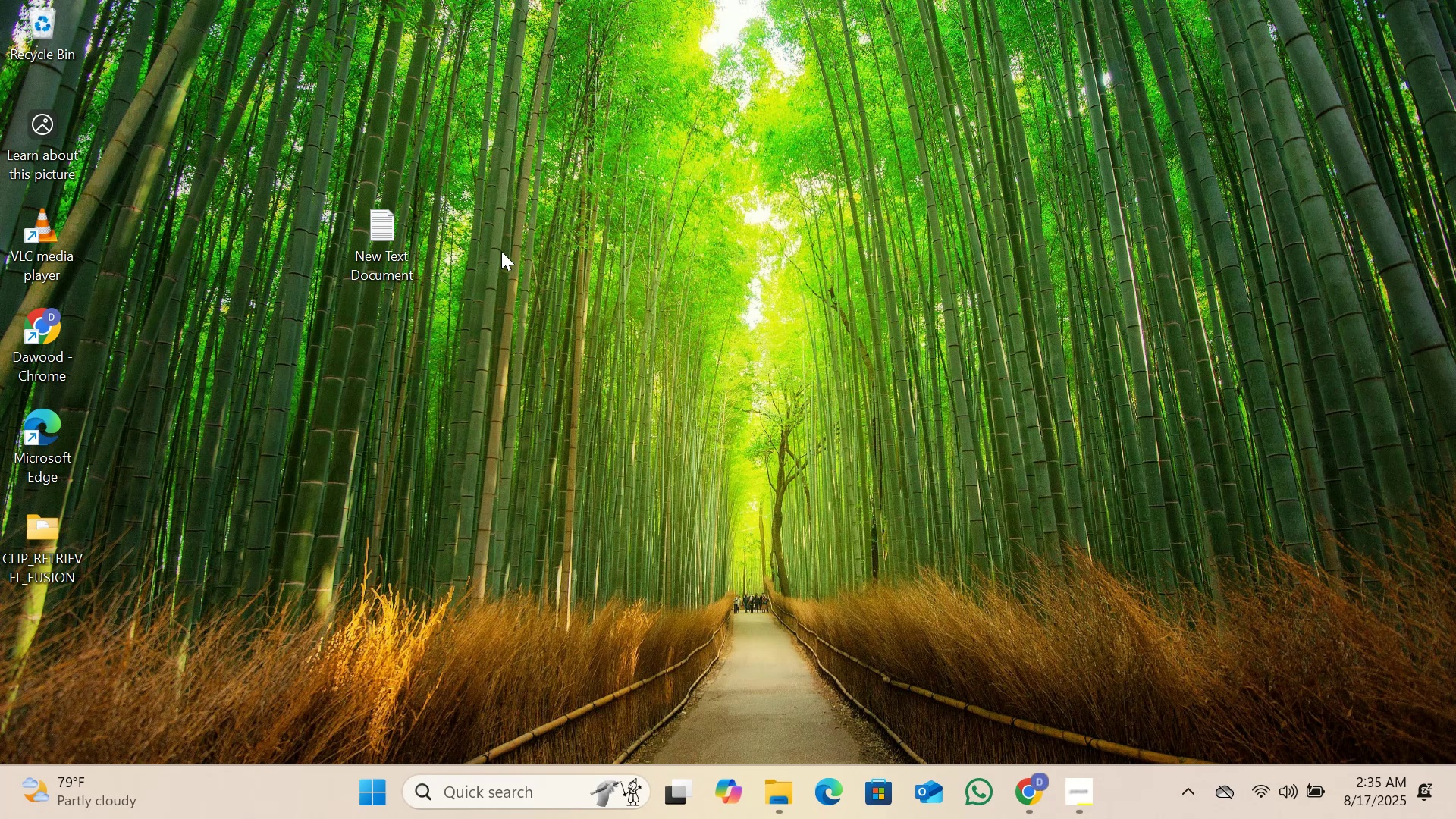 
key(Control+V)
 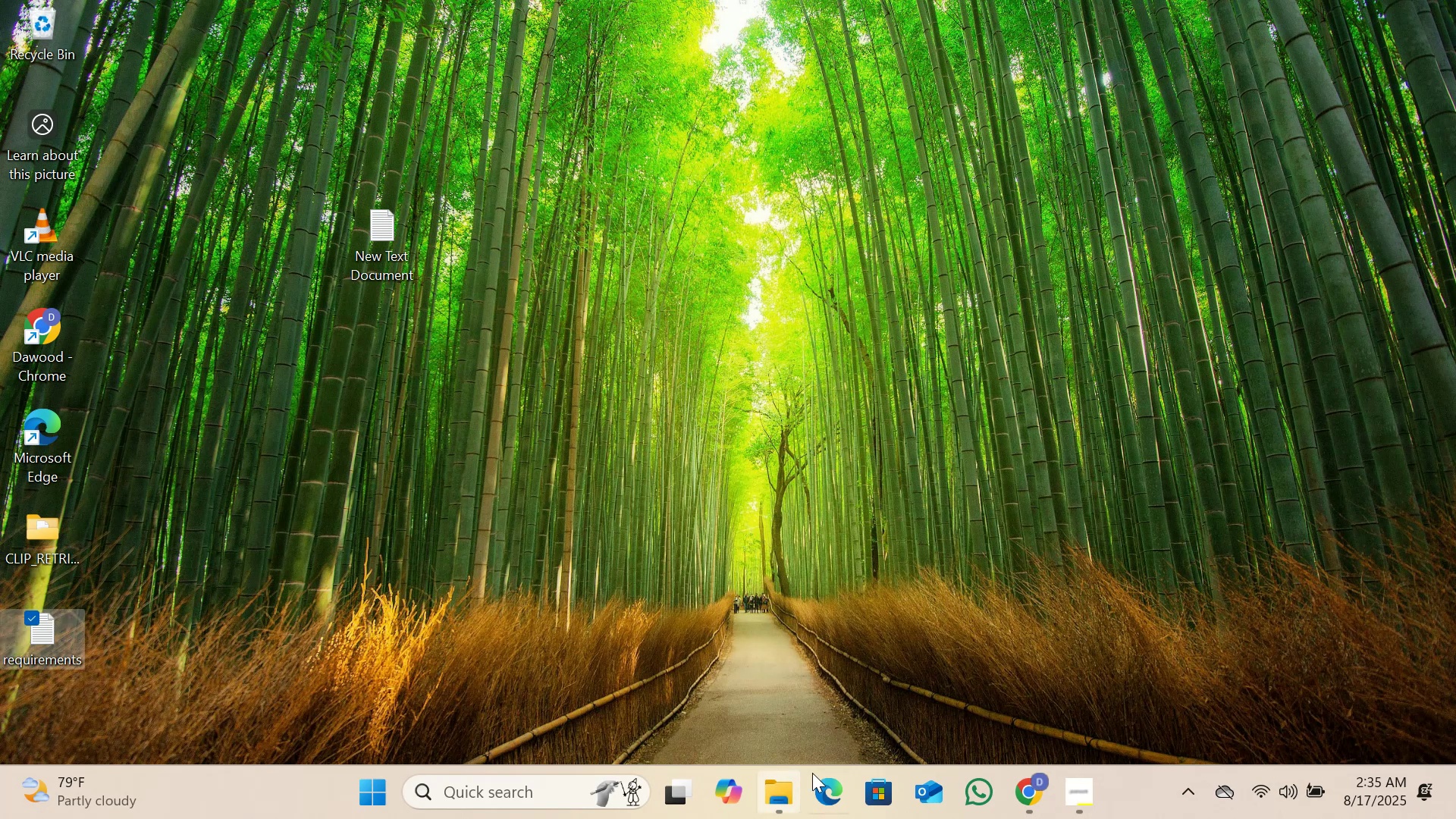 
left_click([1016, 785])
 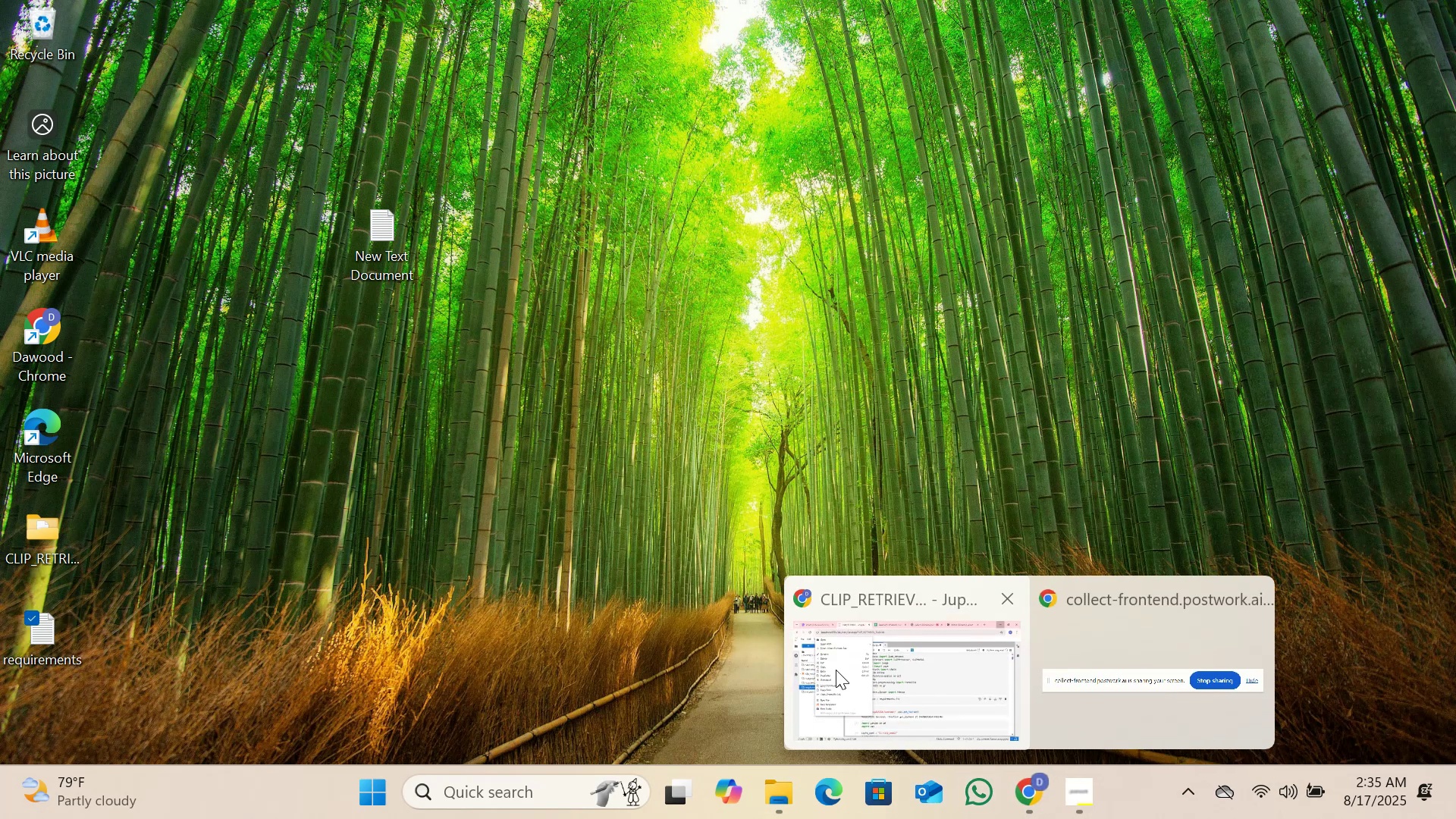 
left_click([838, 655])
 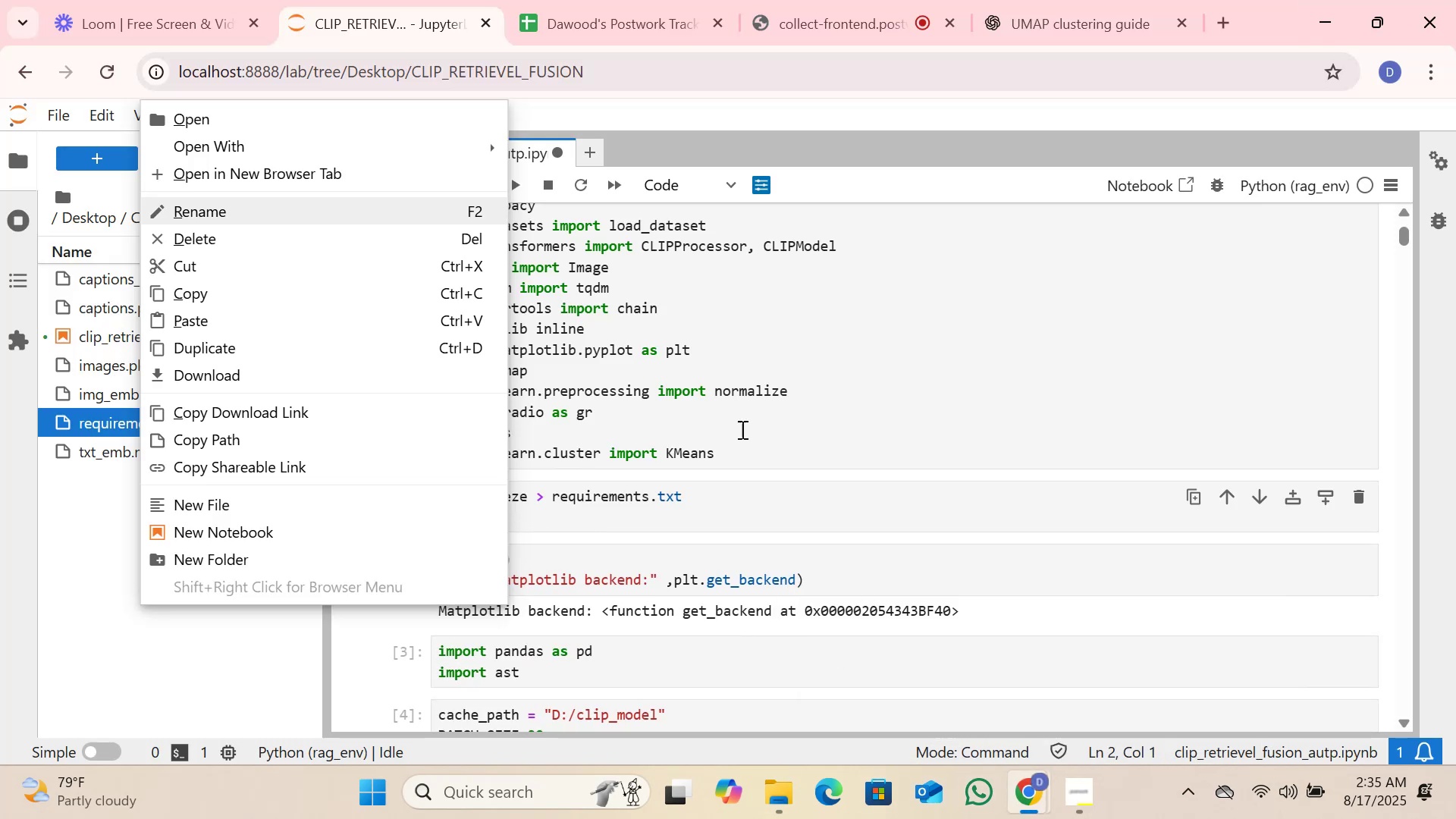 
left_click([818, 410])
 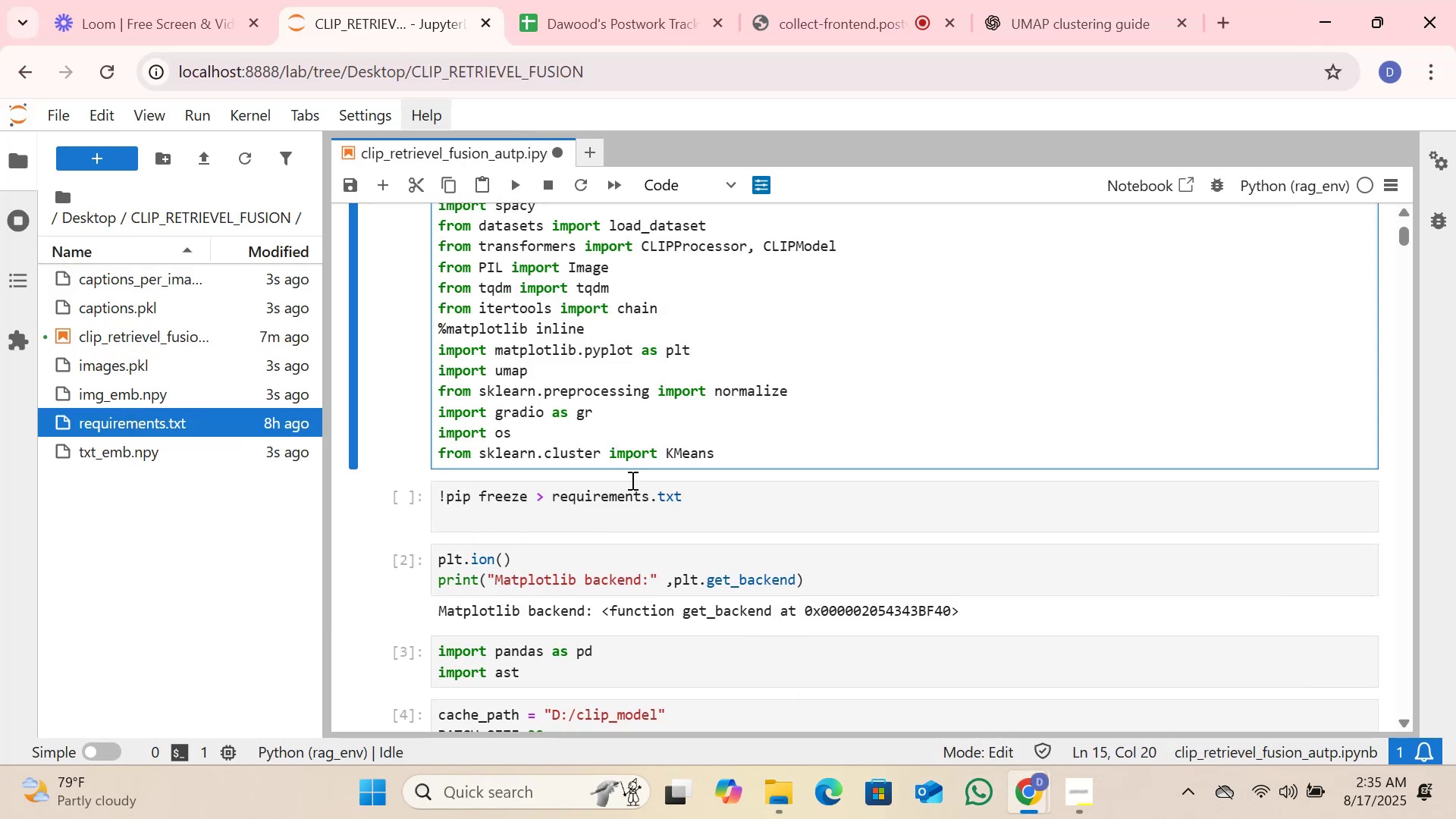 
left_click([630, 509])
 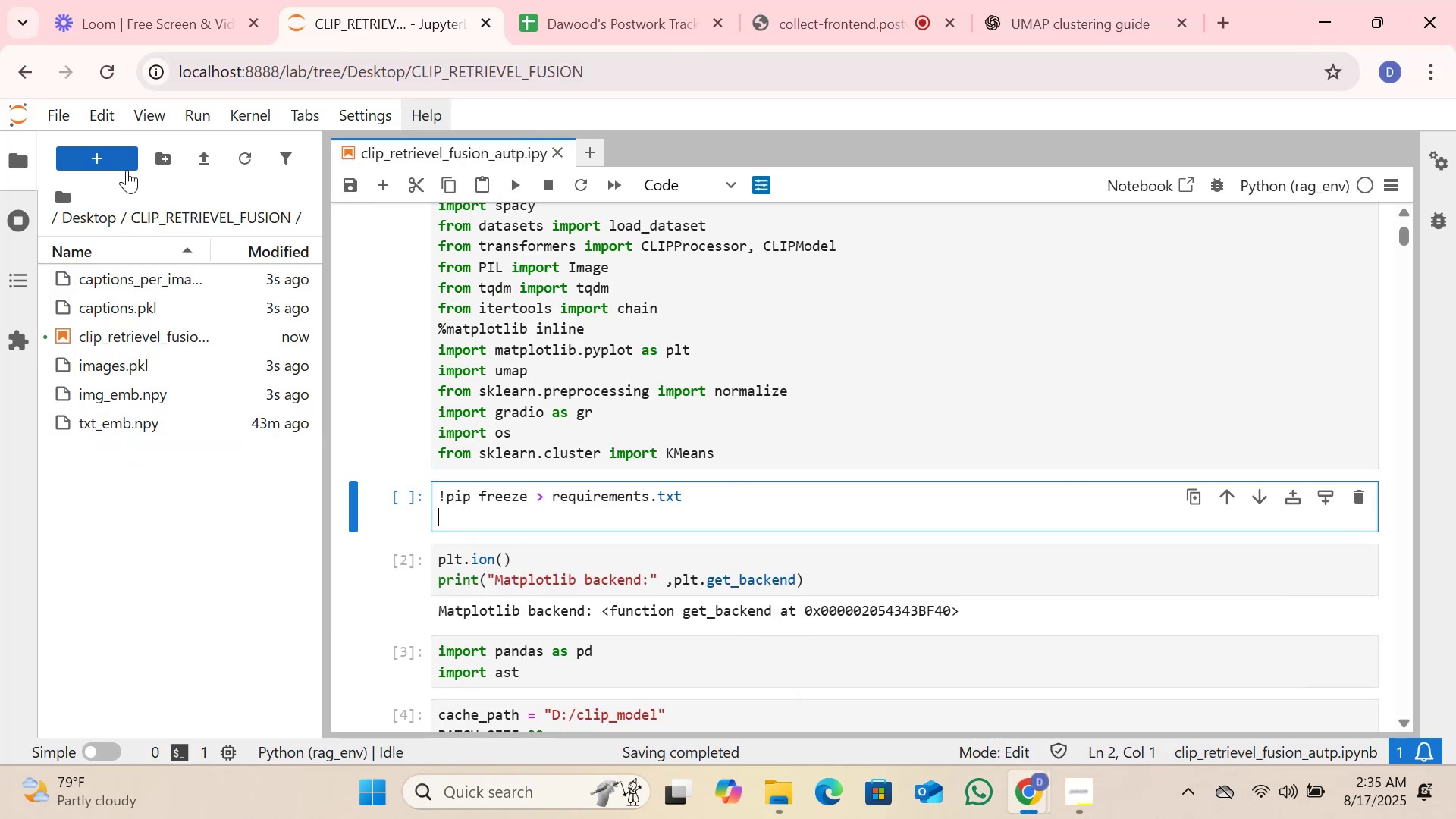 
double_click([16, 162])
 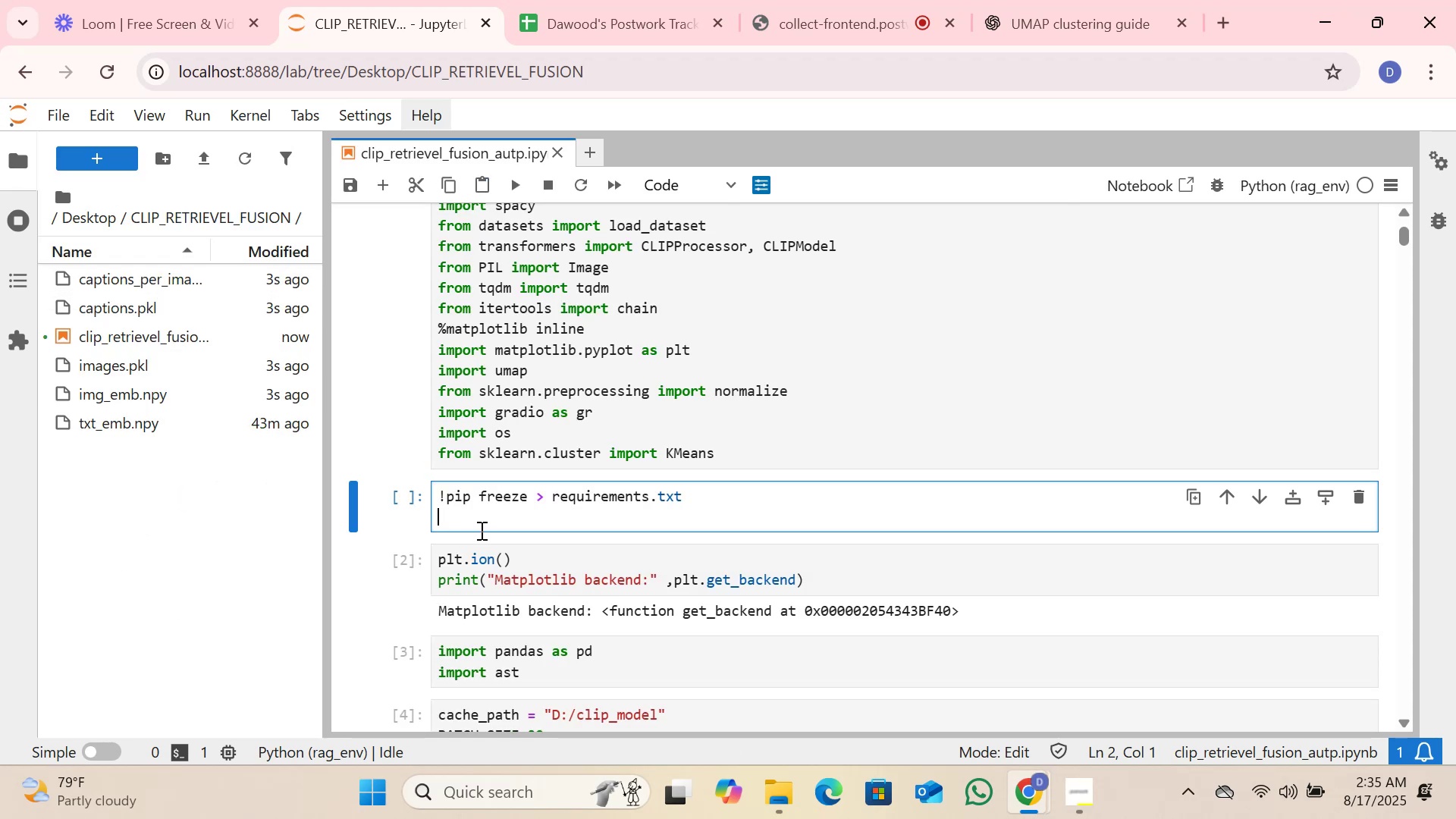 
left_click([475, 519])
 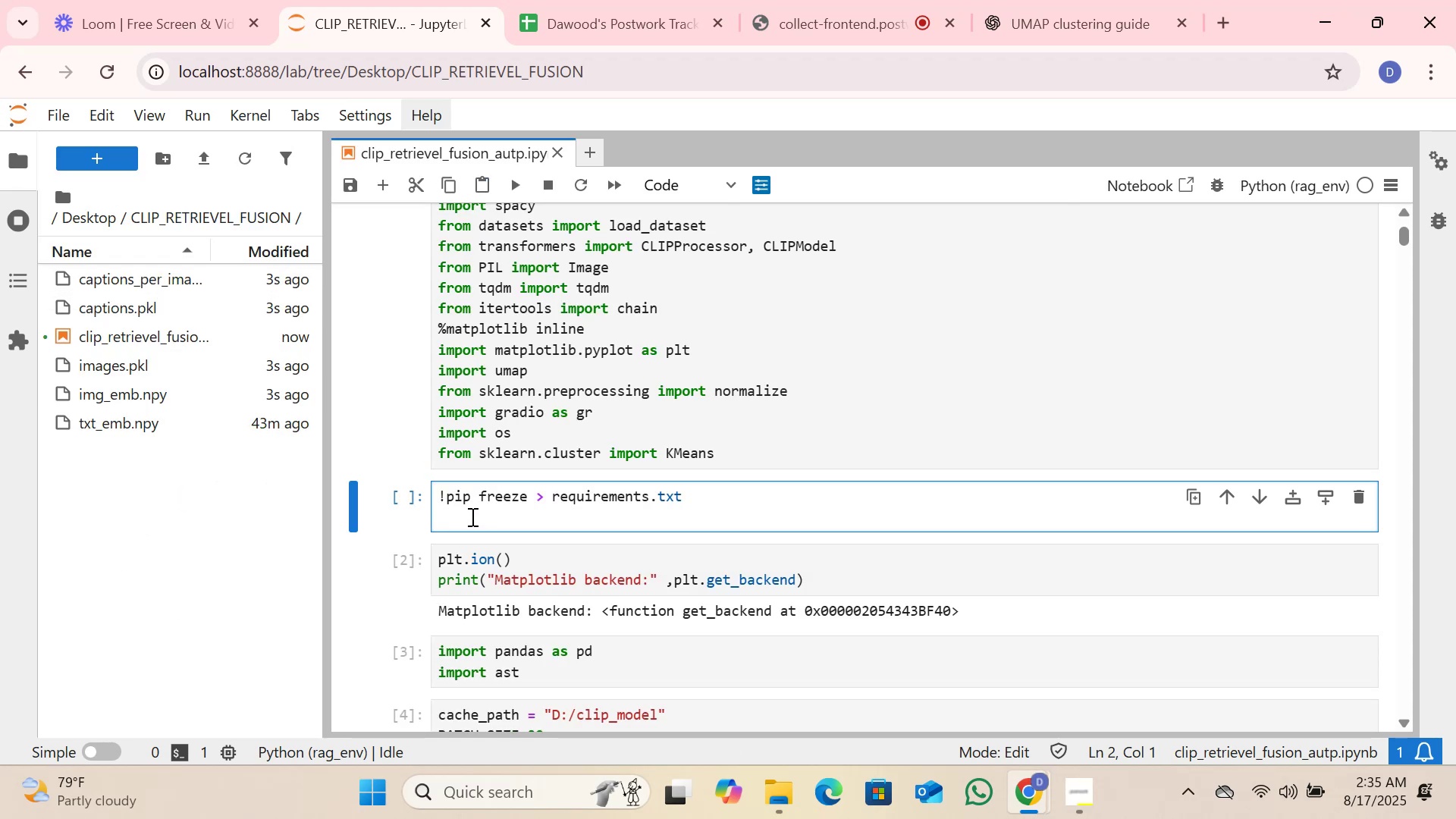 
key(Shift+Enter)
 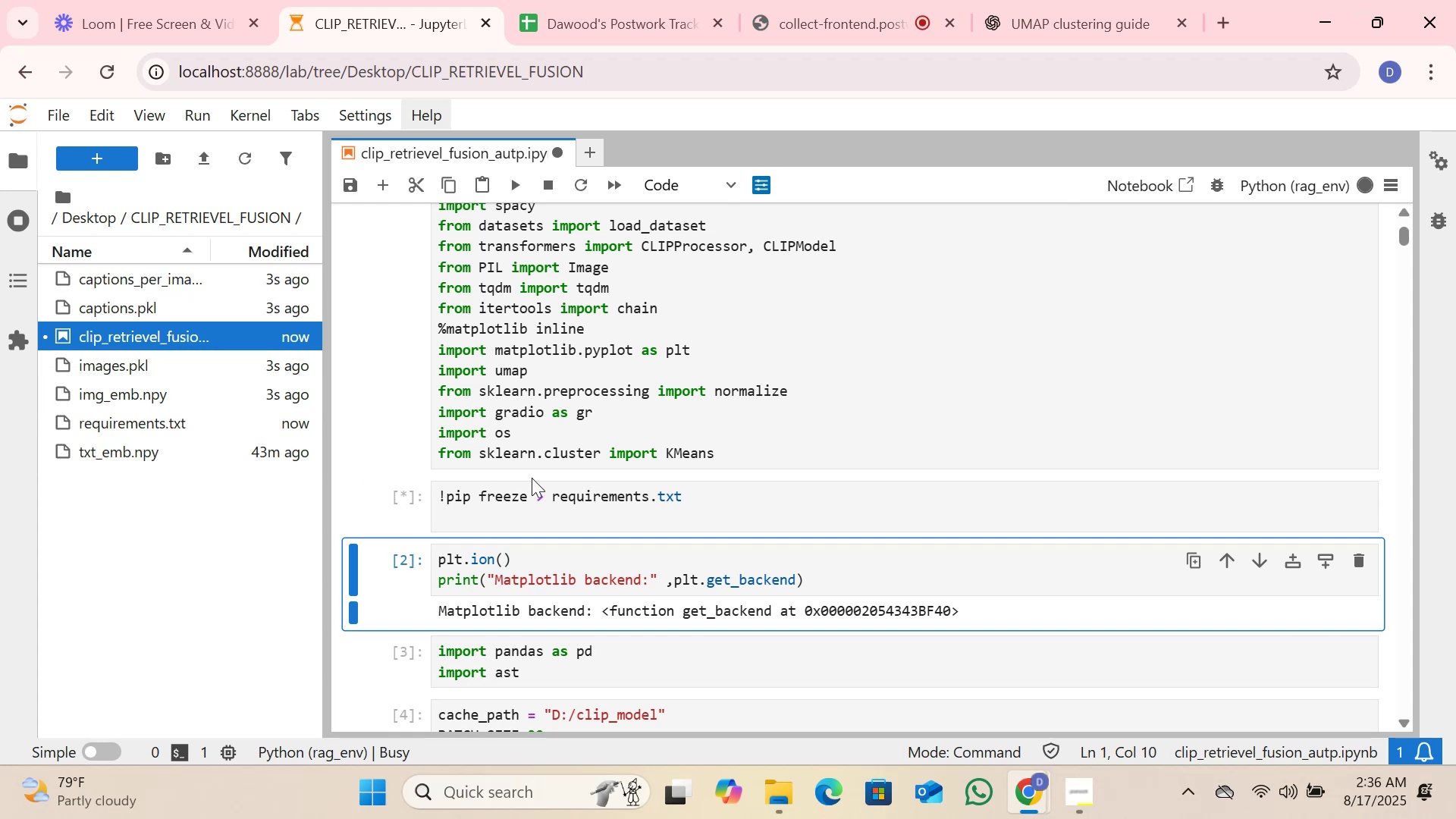 
wait(13.45)
 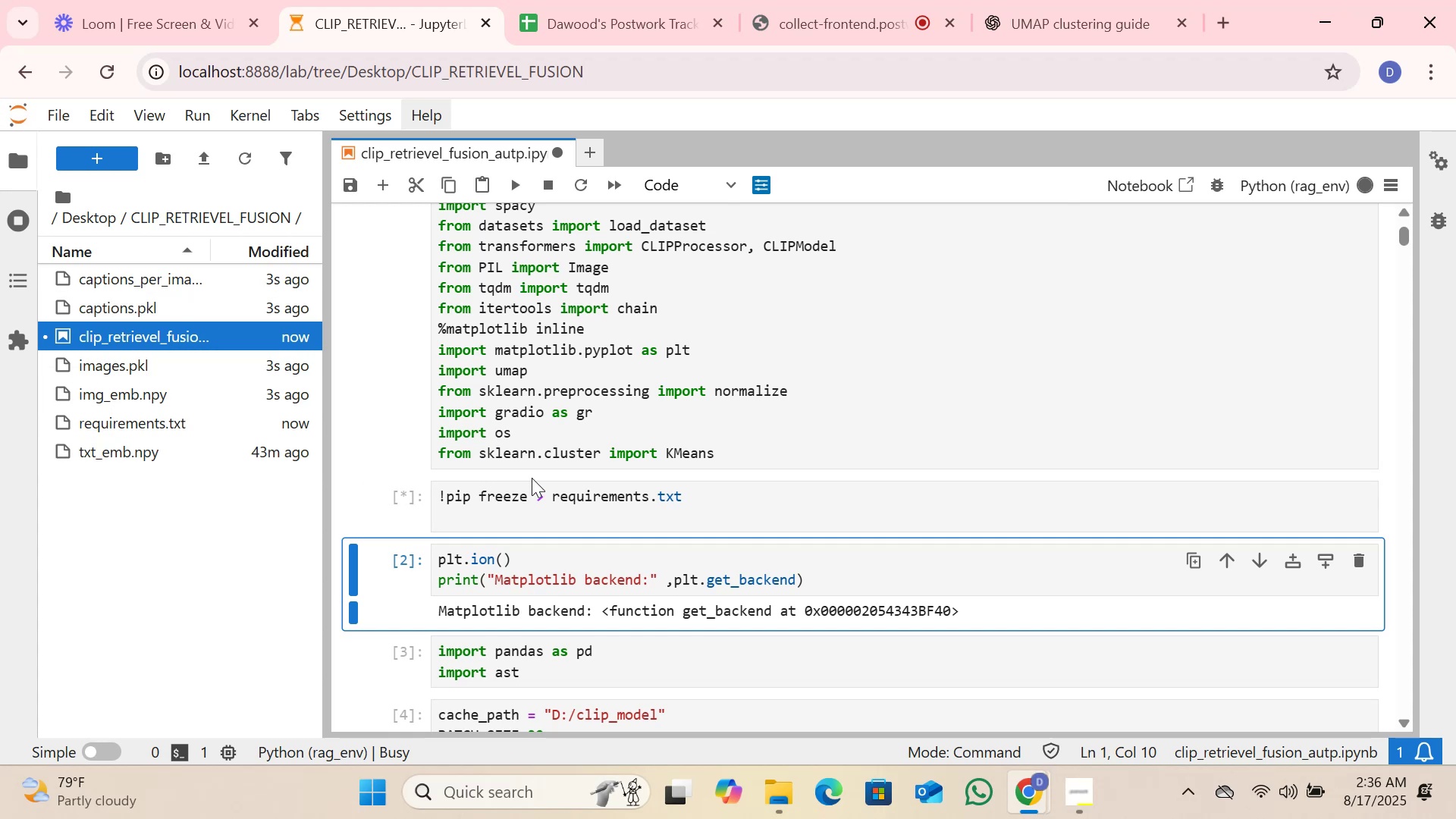 
right_click([120, 418])
 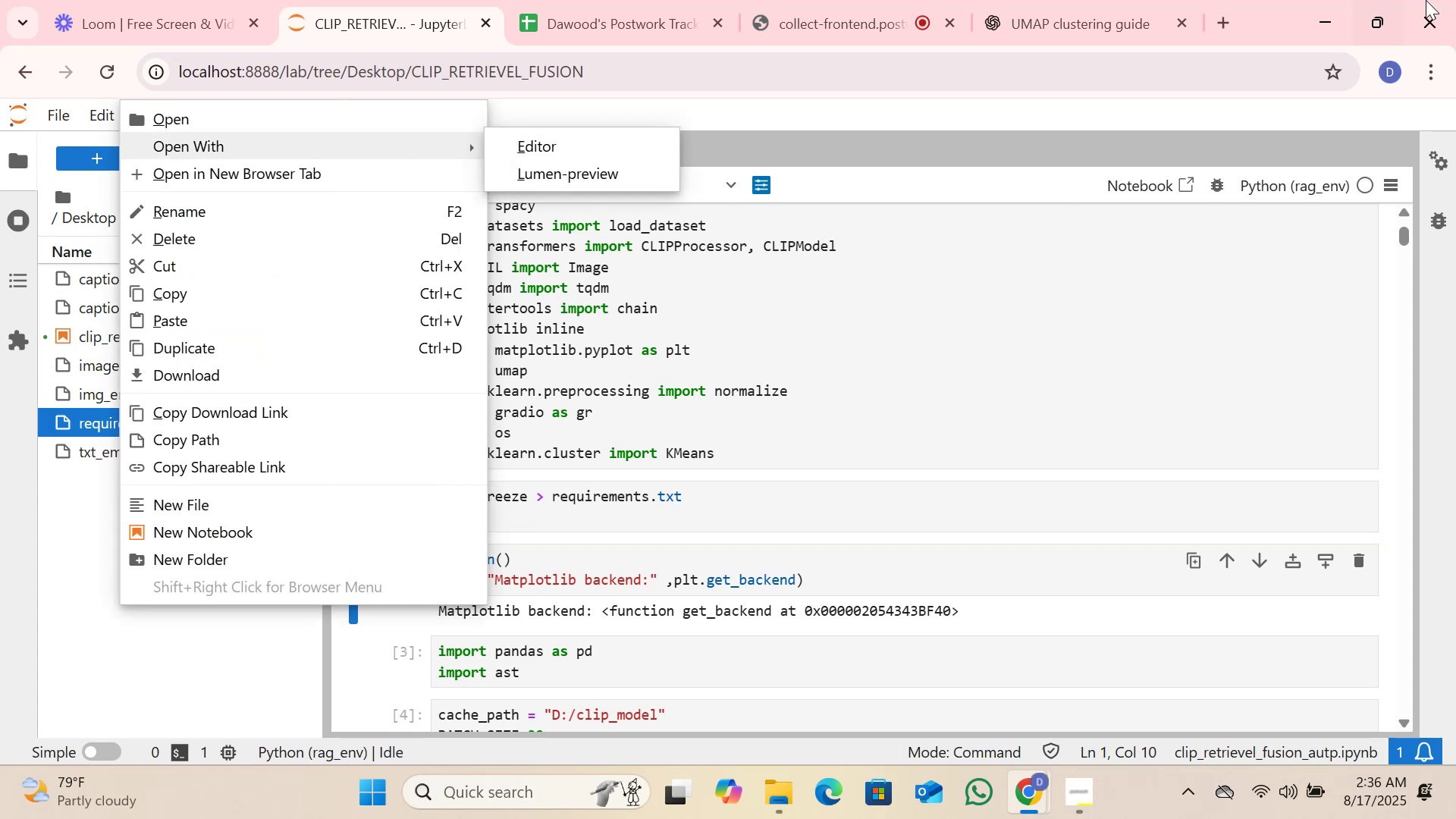 
left_click([1315, 4])
 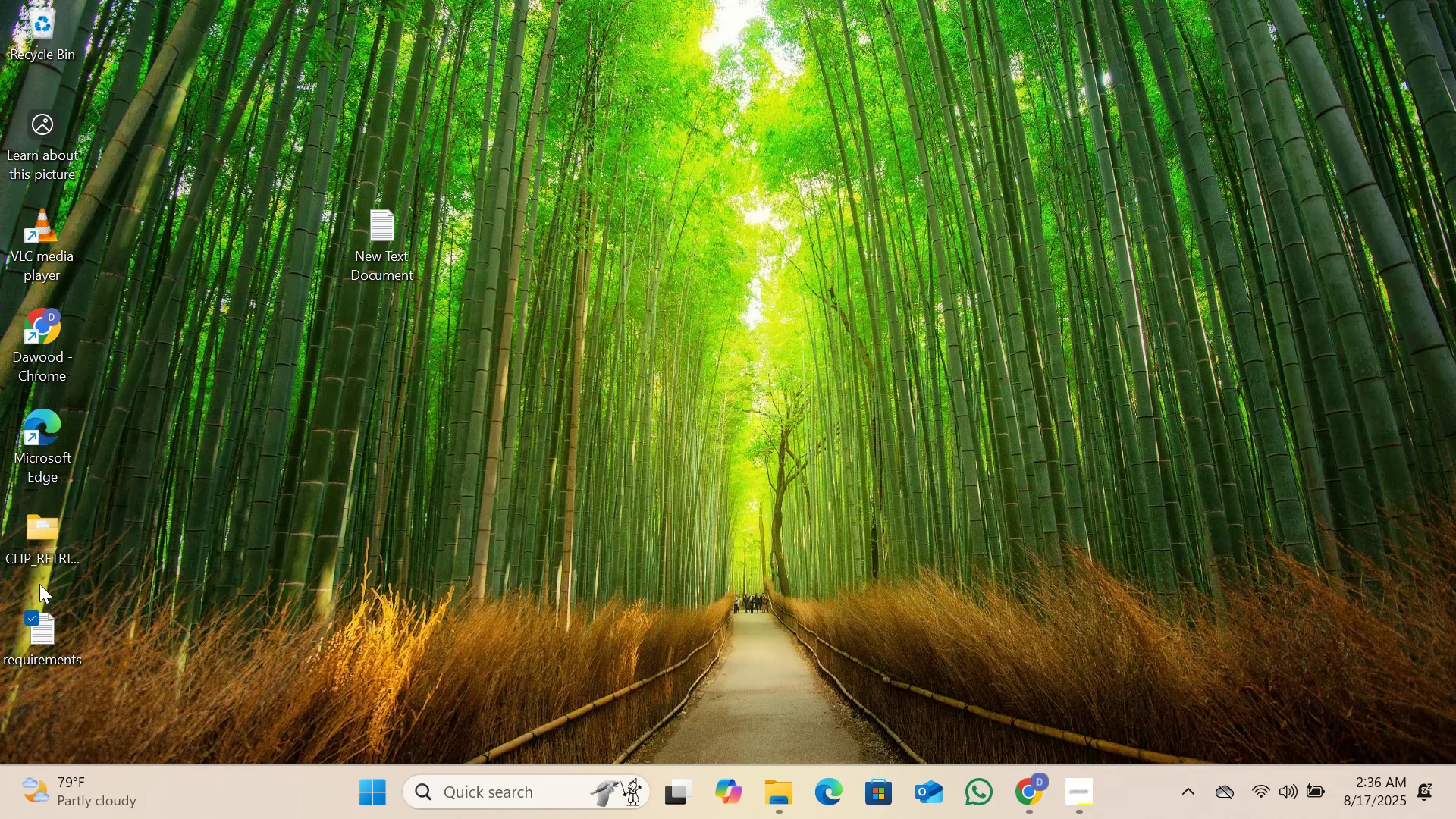 
double_click([40, 536])
 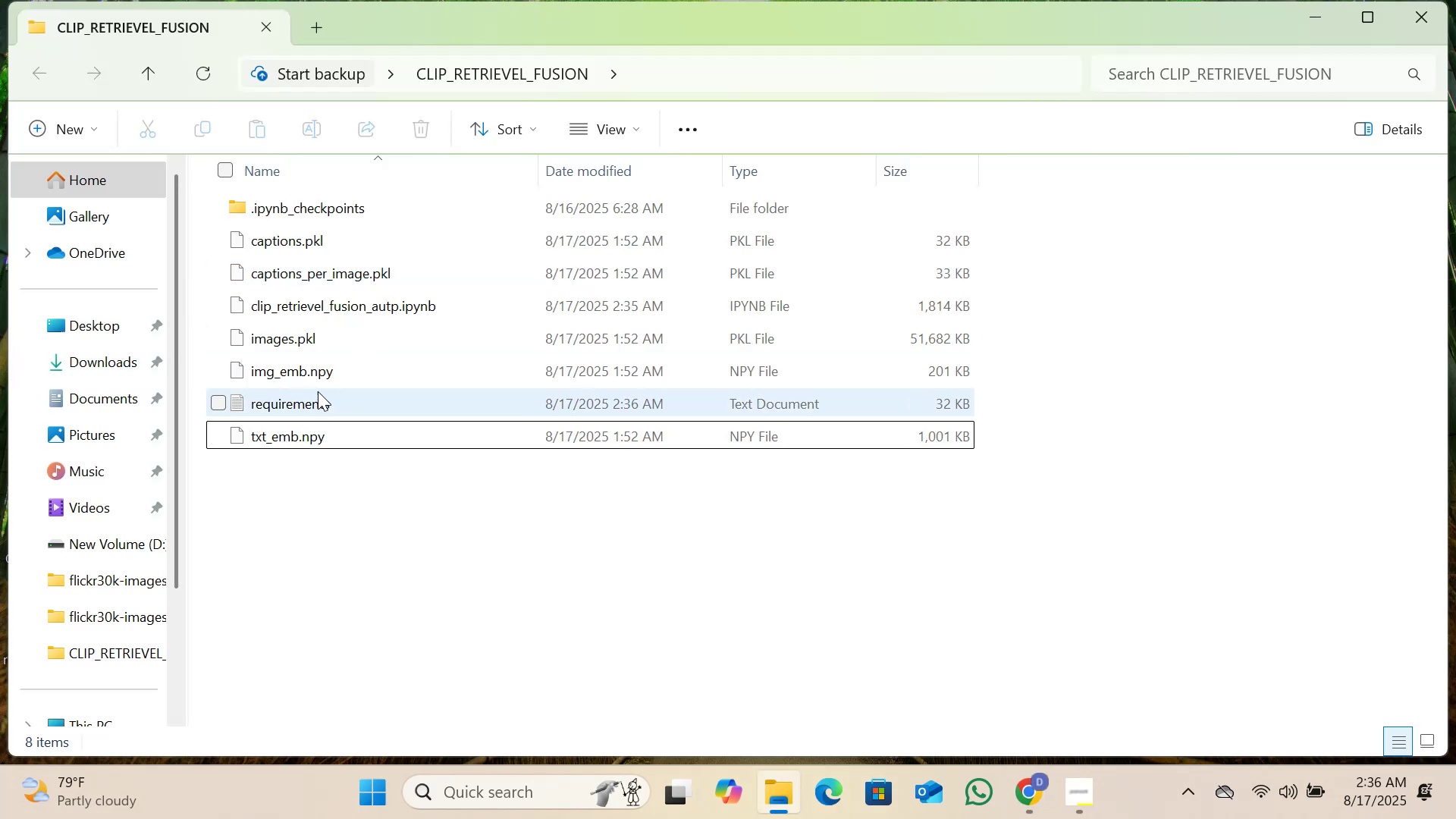 
double_click([309, 399])
 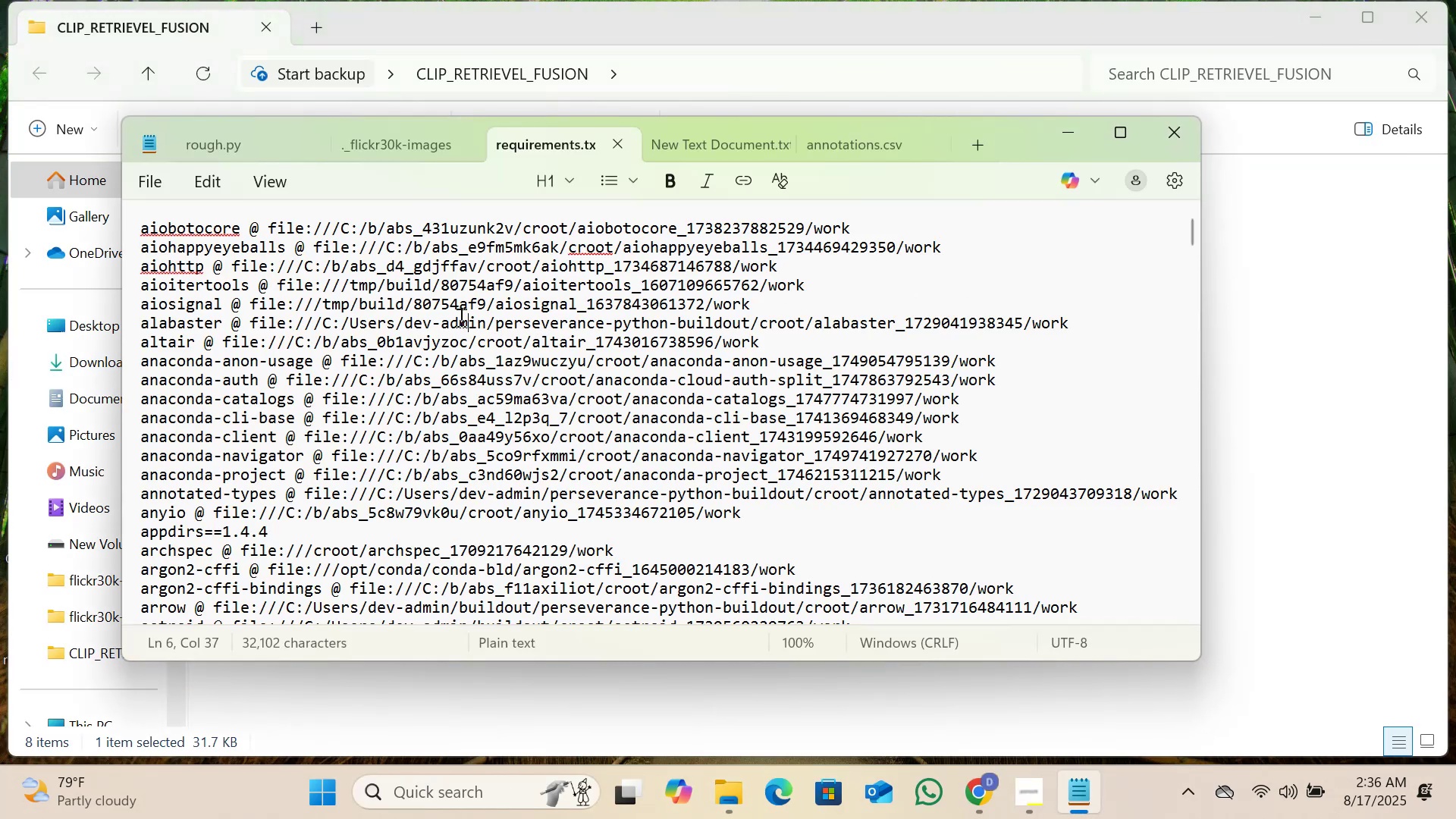 
scroll: coordinate [403, 317], scroll_direction: down, amount: 3.0
 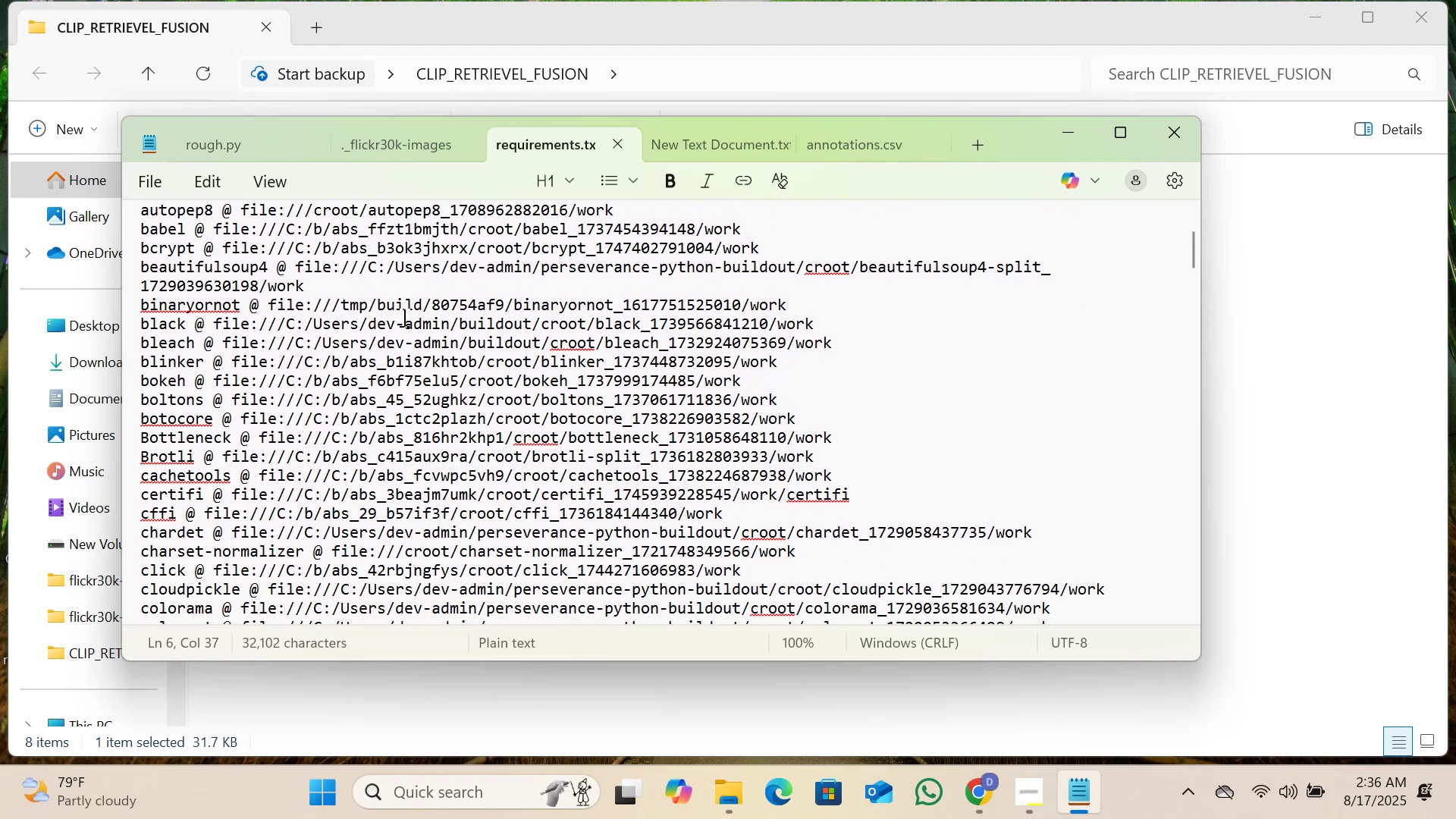 
scroll: coordinate [403, 317], scroll_direction: up, amount: 12.0
 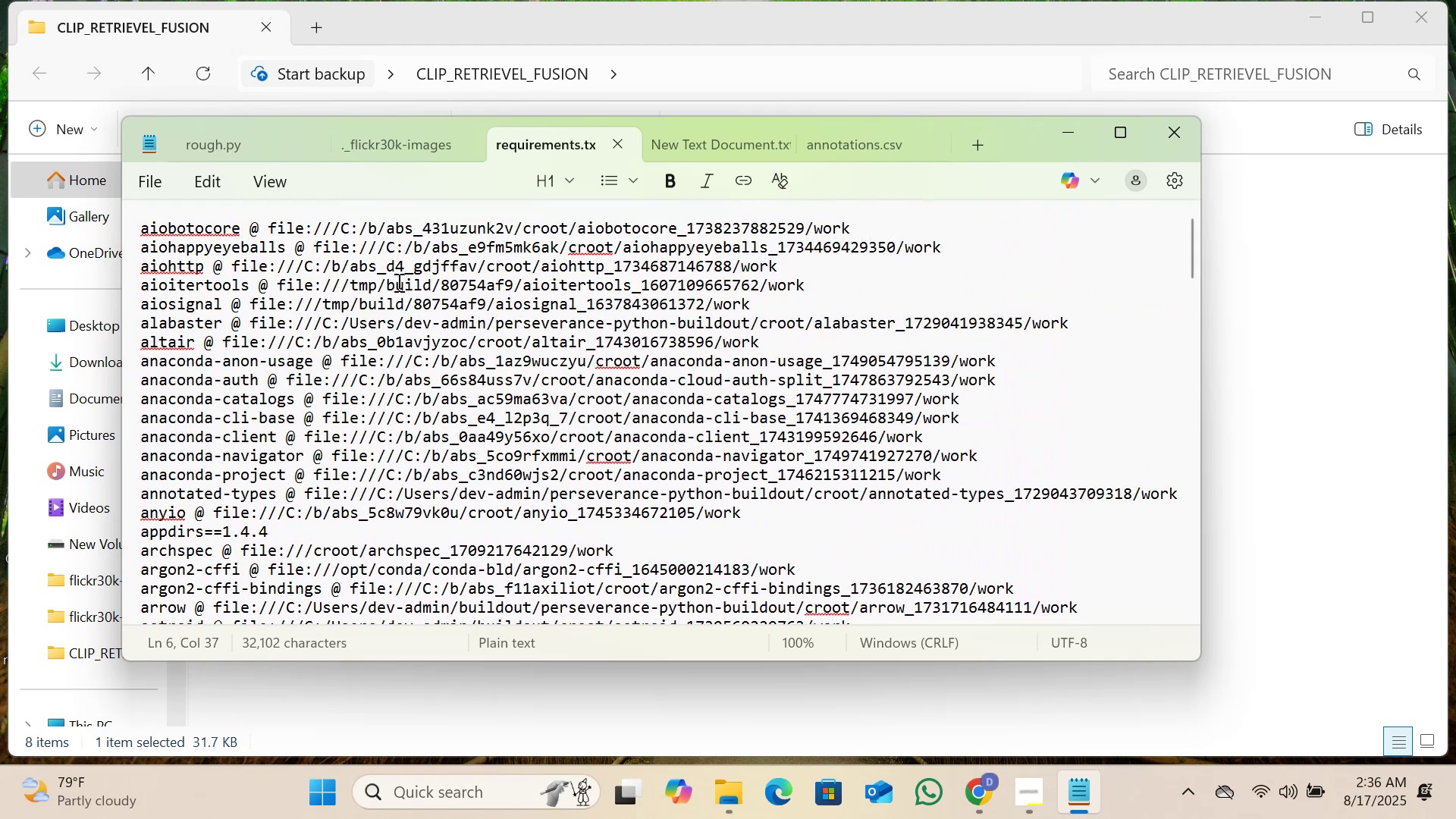 
left_click([397, 282])
 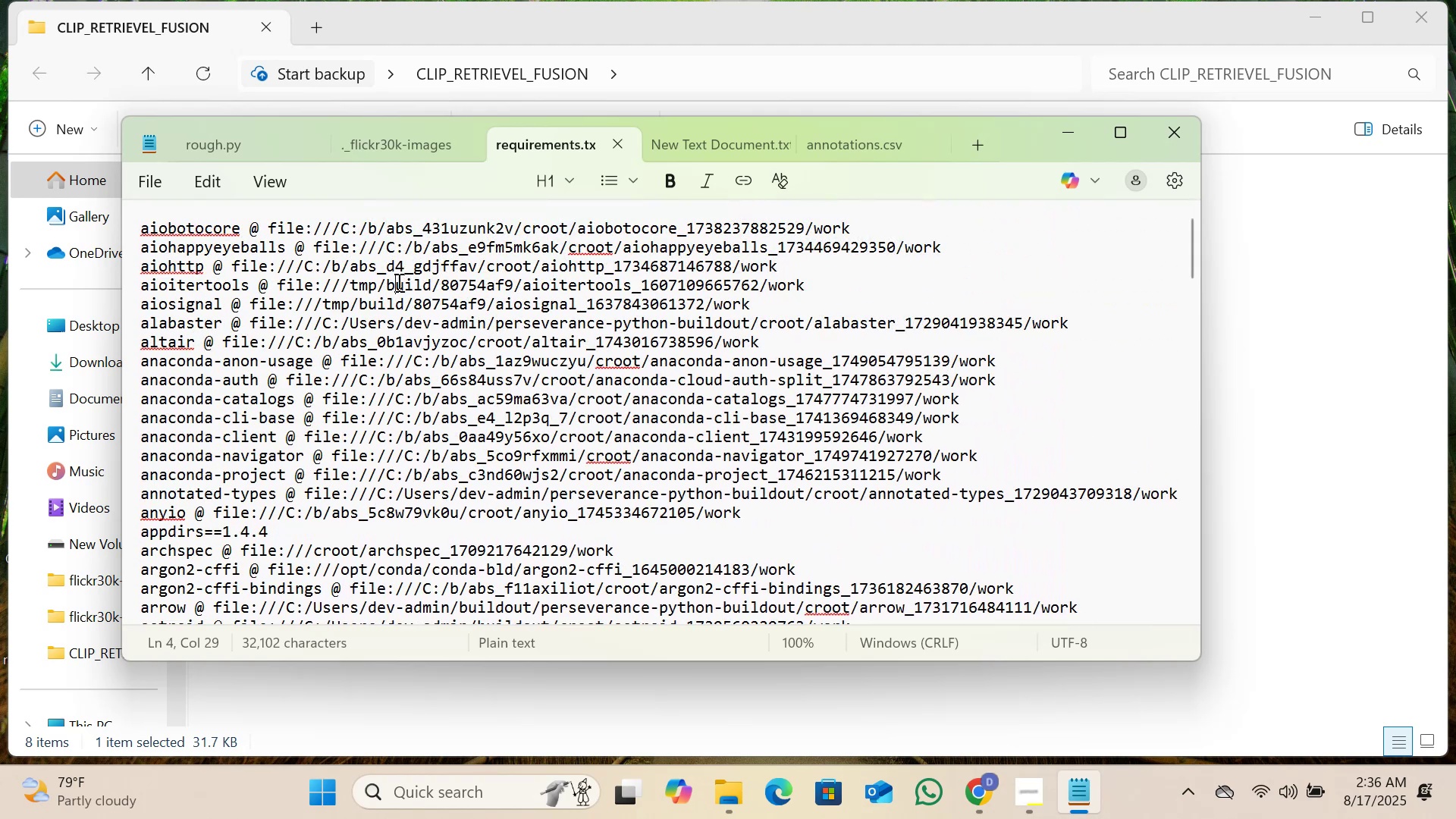 
key(Control+A)
 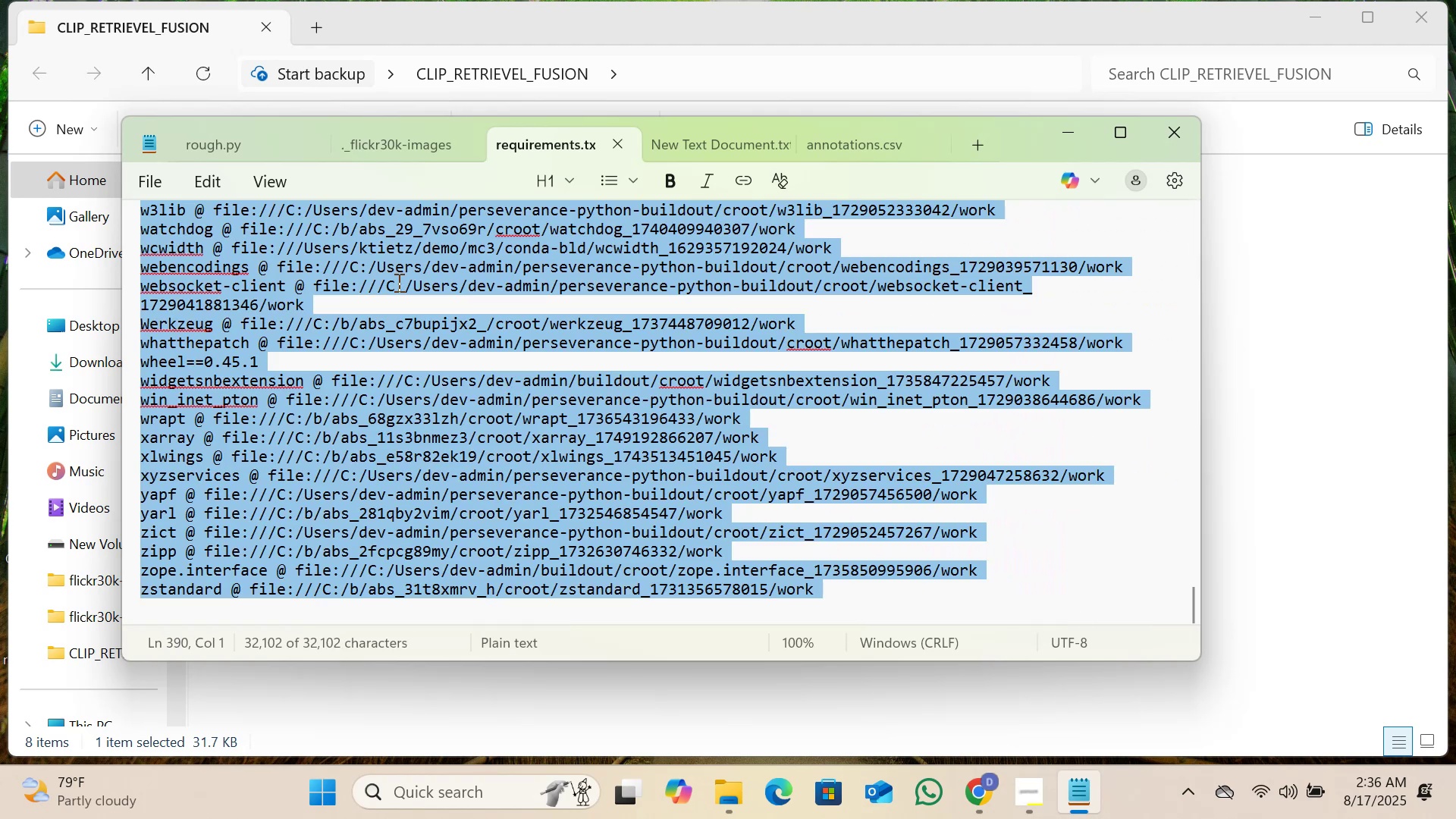 
key(Control+C)
 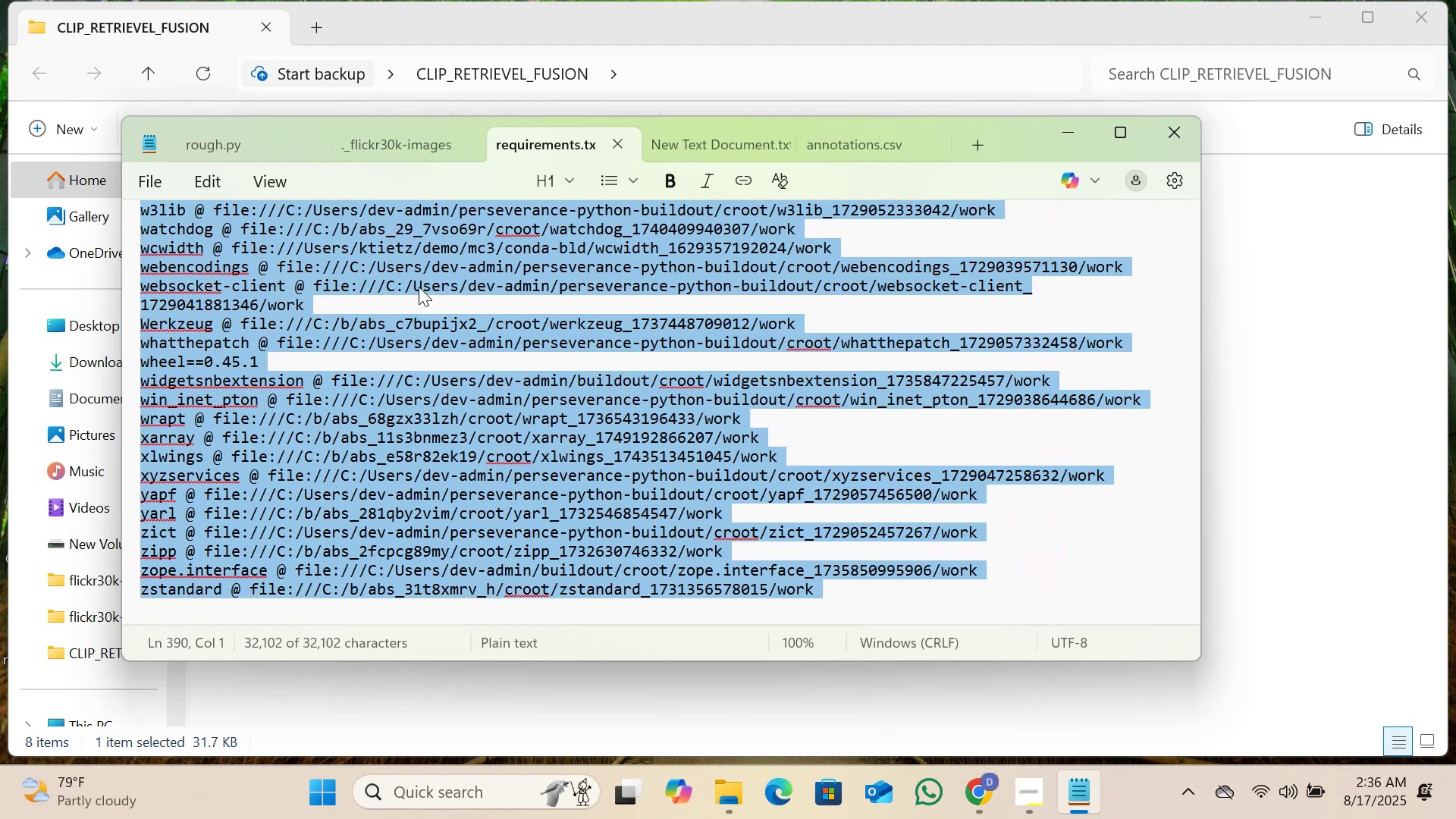 
scroll: coordinate [598, 387], scroll_direction: up, amount: 53.0
 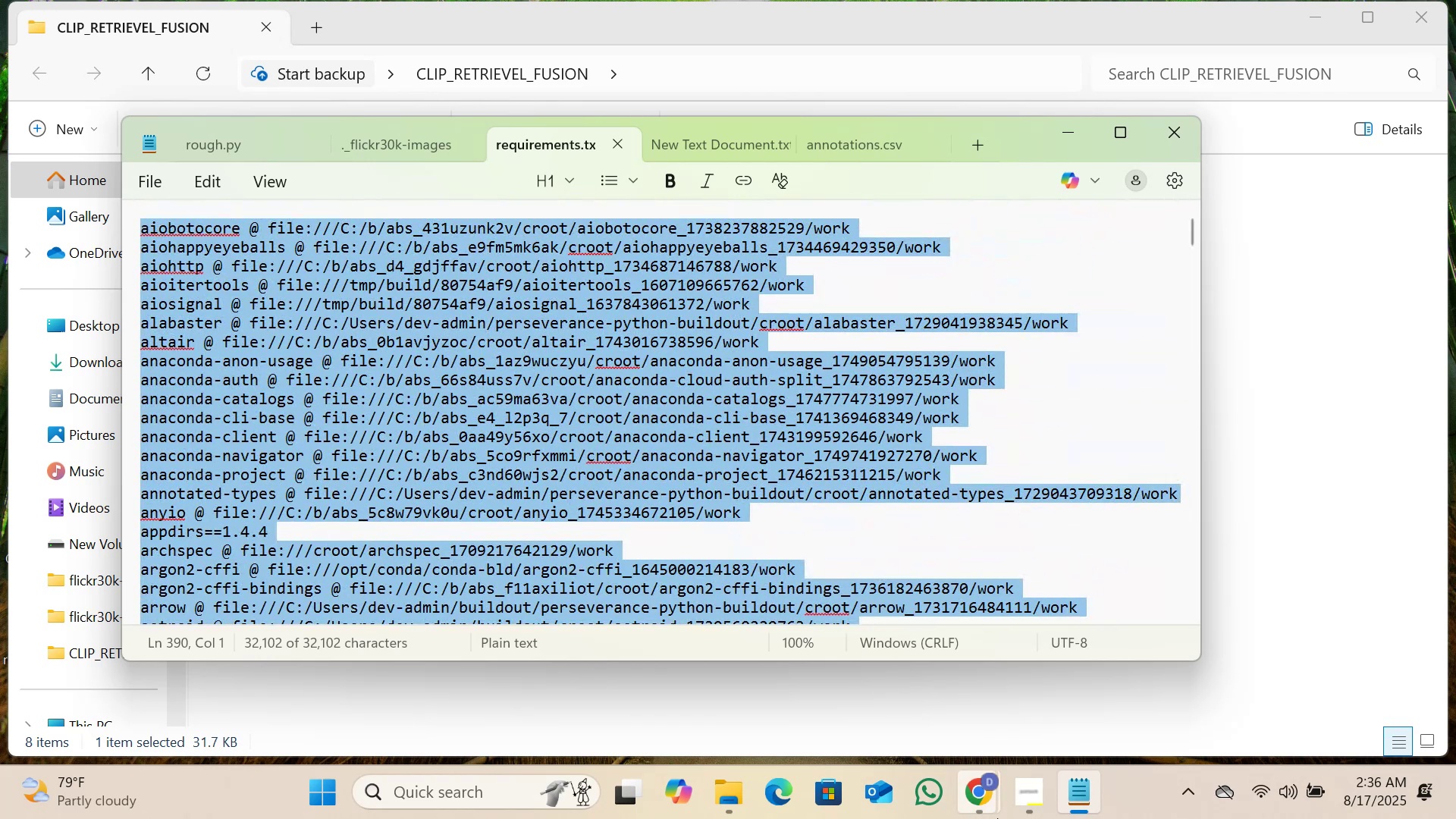 
left_click([981, 802])
 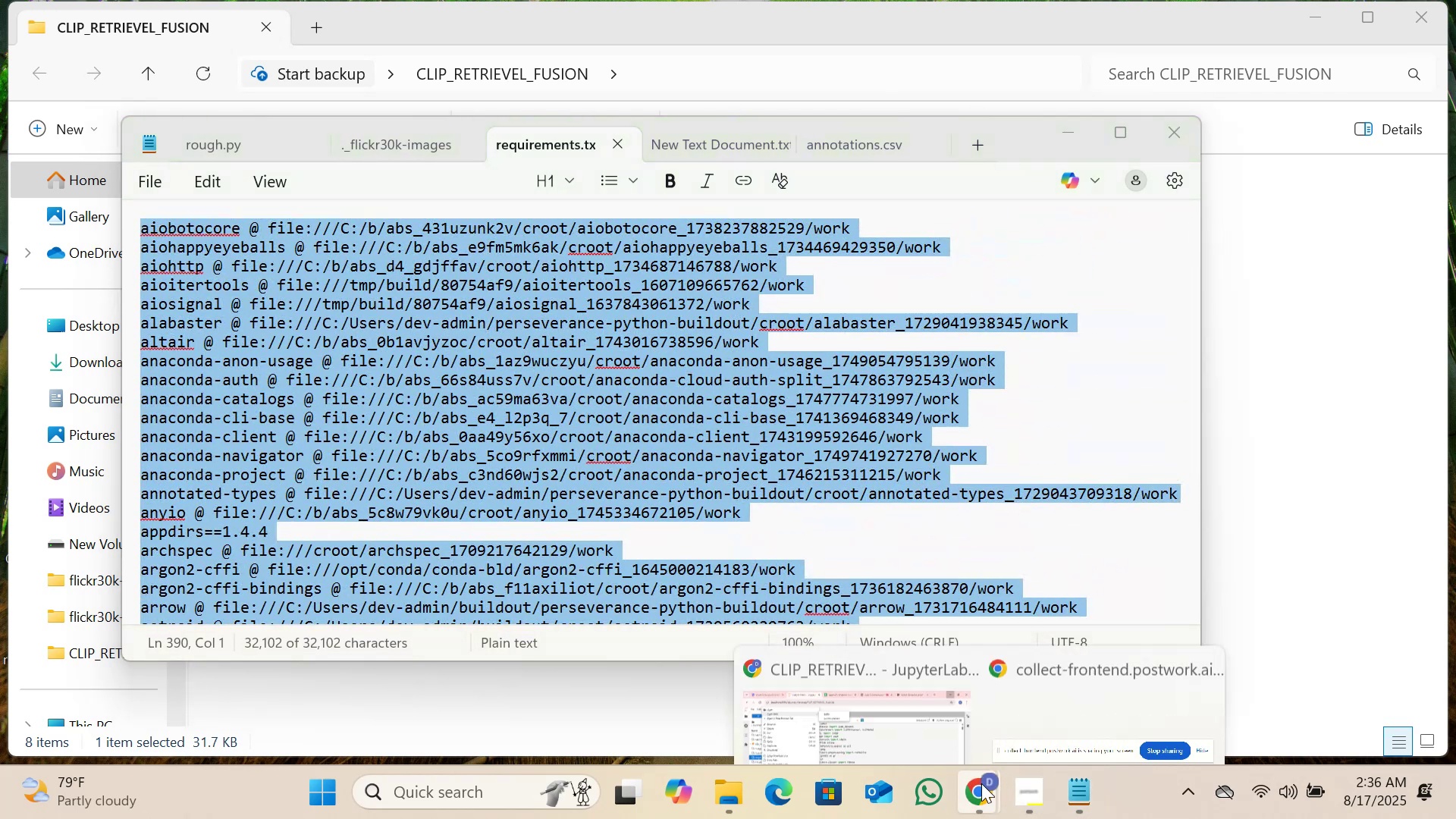 
left_click([853, 667])
 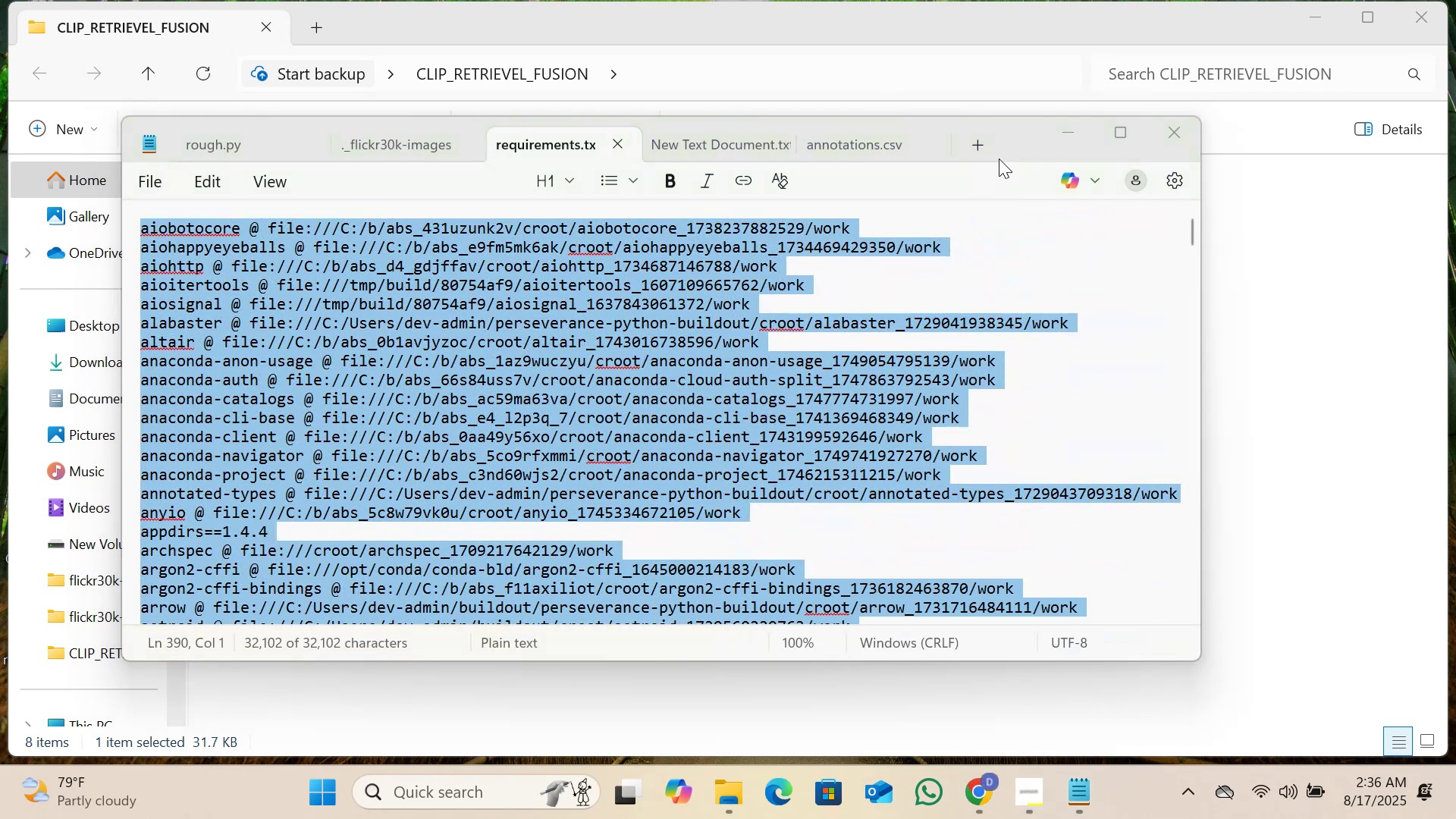 
left_click([1056, 142])
 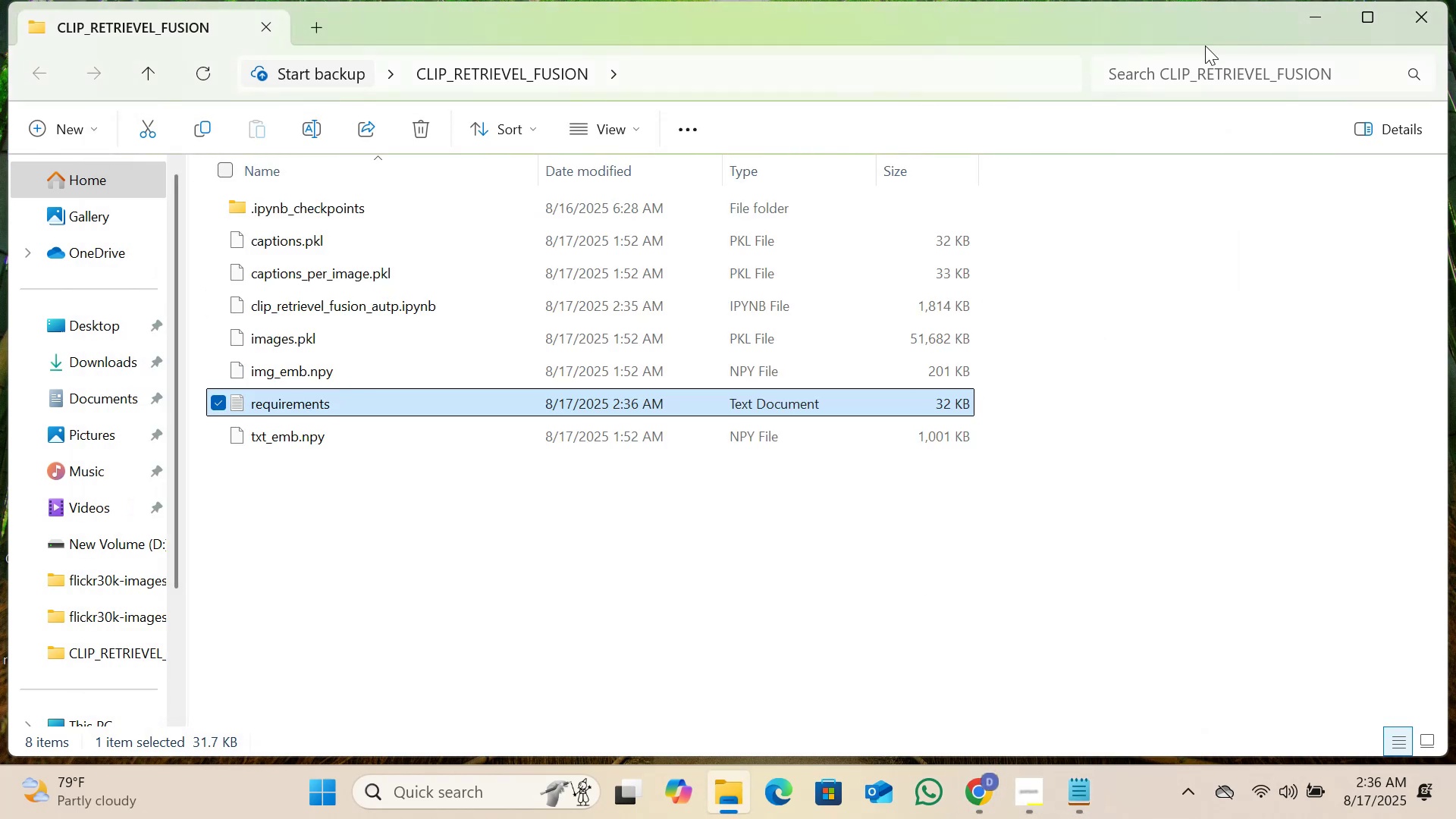 
left_click([1323, 18])
 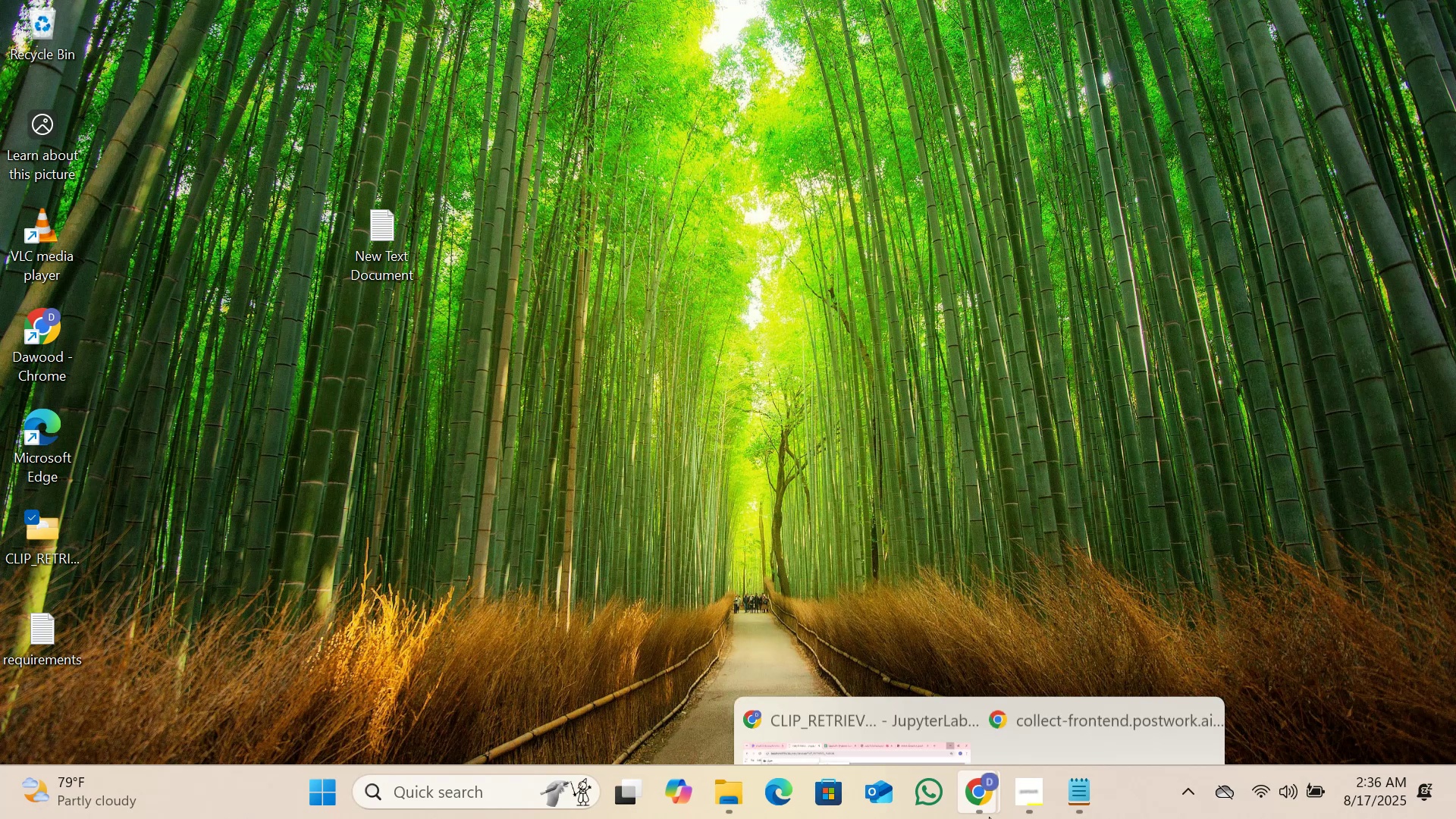 
left_click([864, 683])
 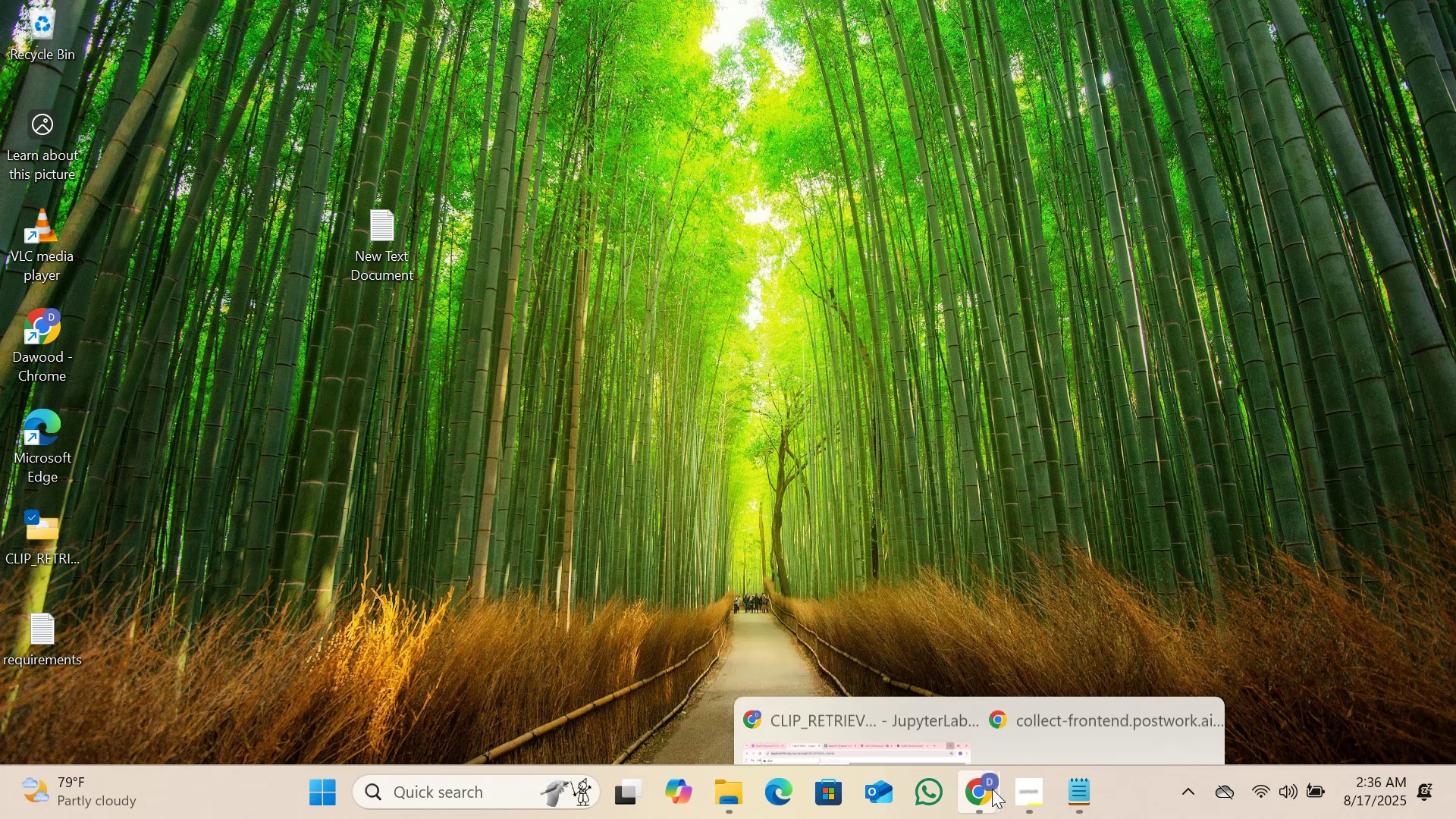 
left_click([1044, 689])
 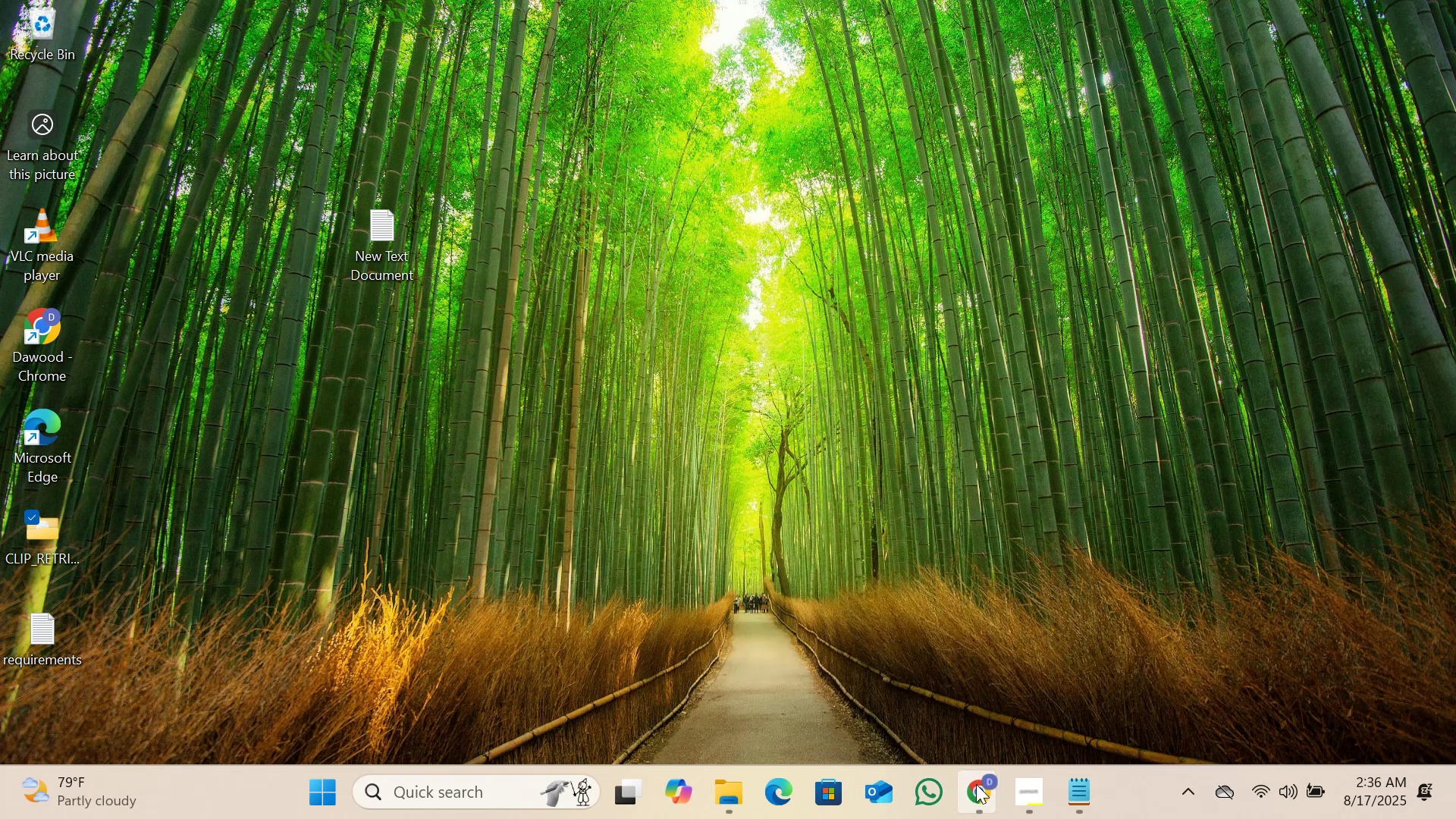 
double_click([933, 730])
 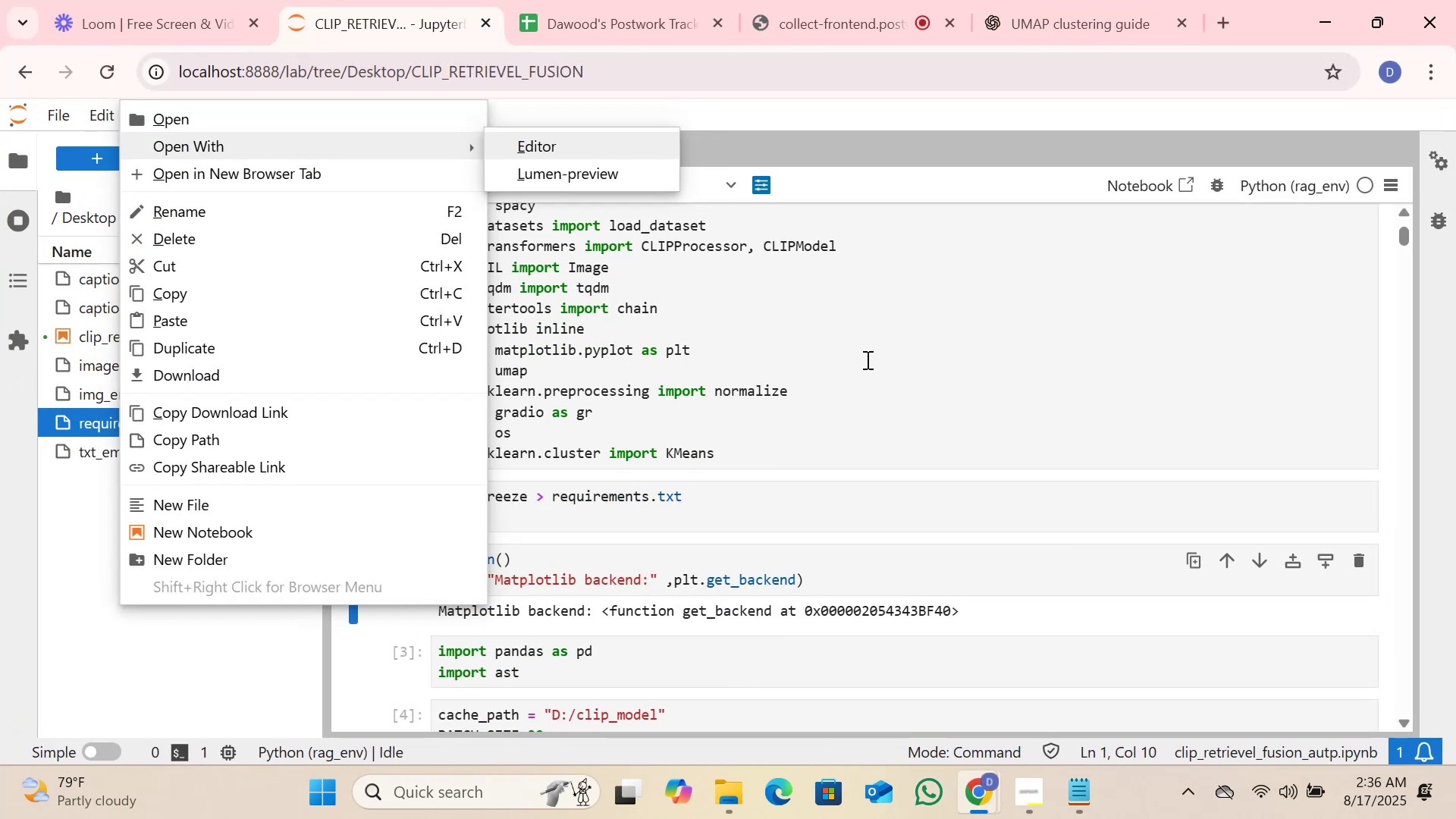 
left_click([913, 359])
 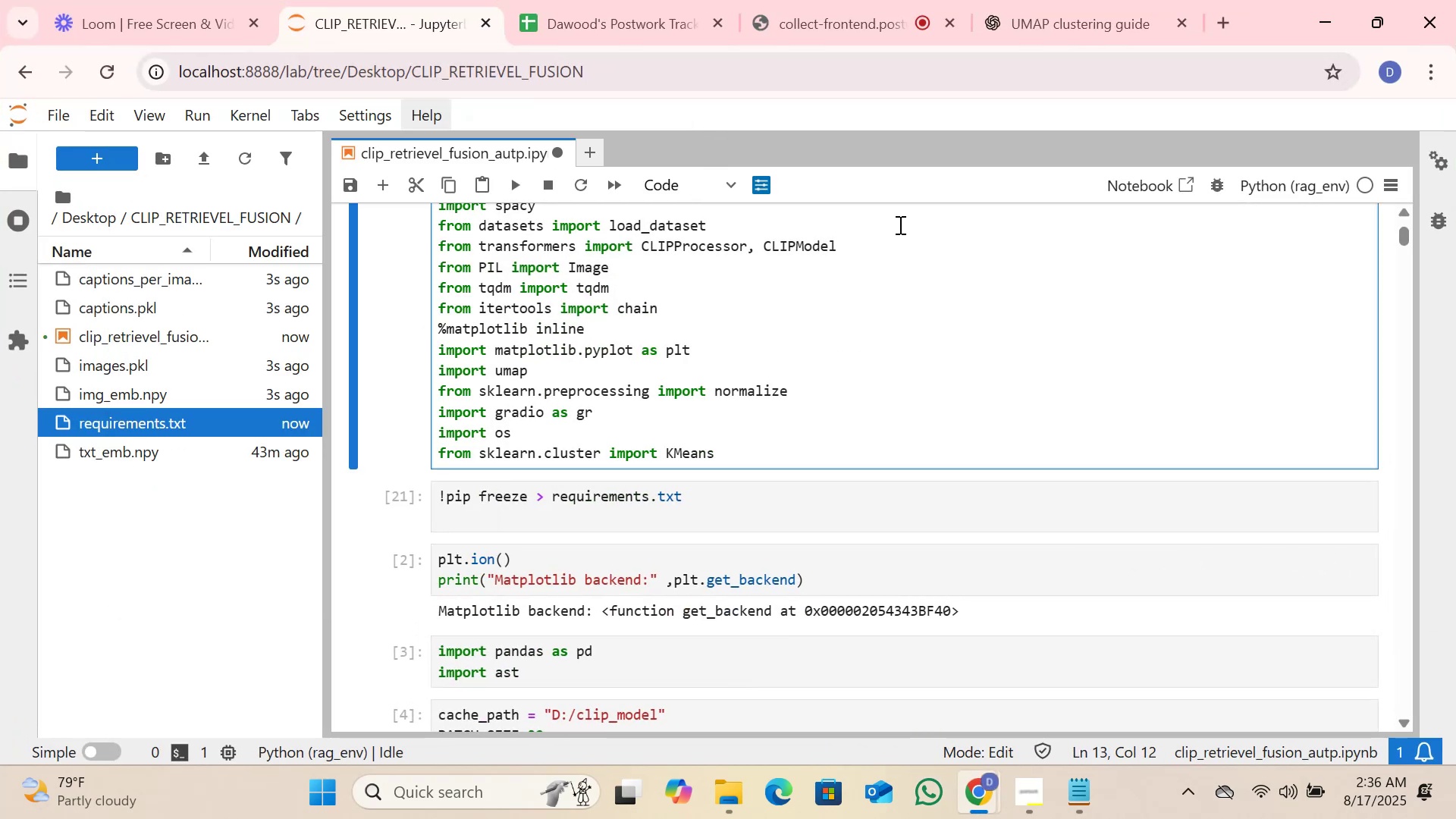 
scroll: coordinate [810, 334], scroll_direction: none, amount: 0.0
 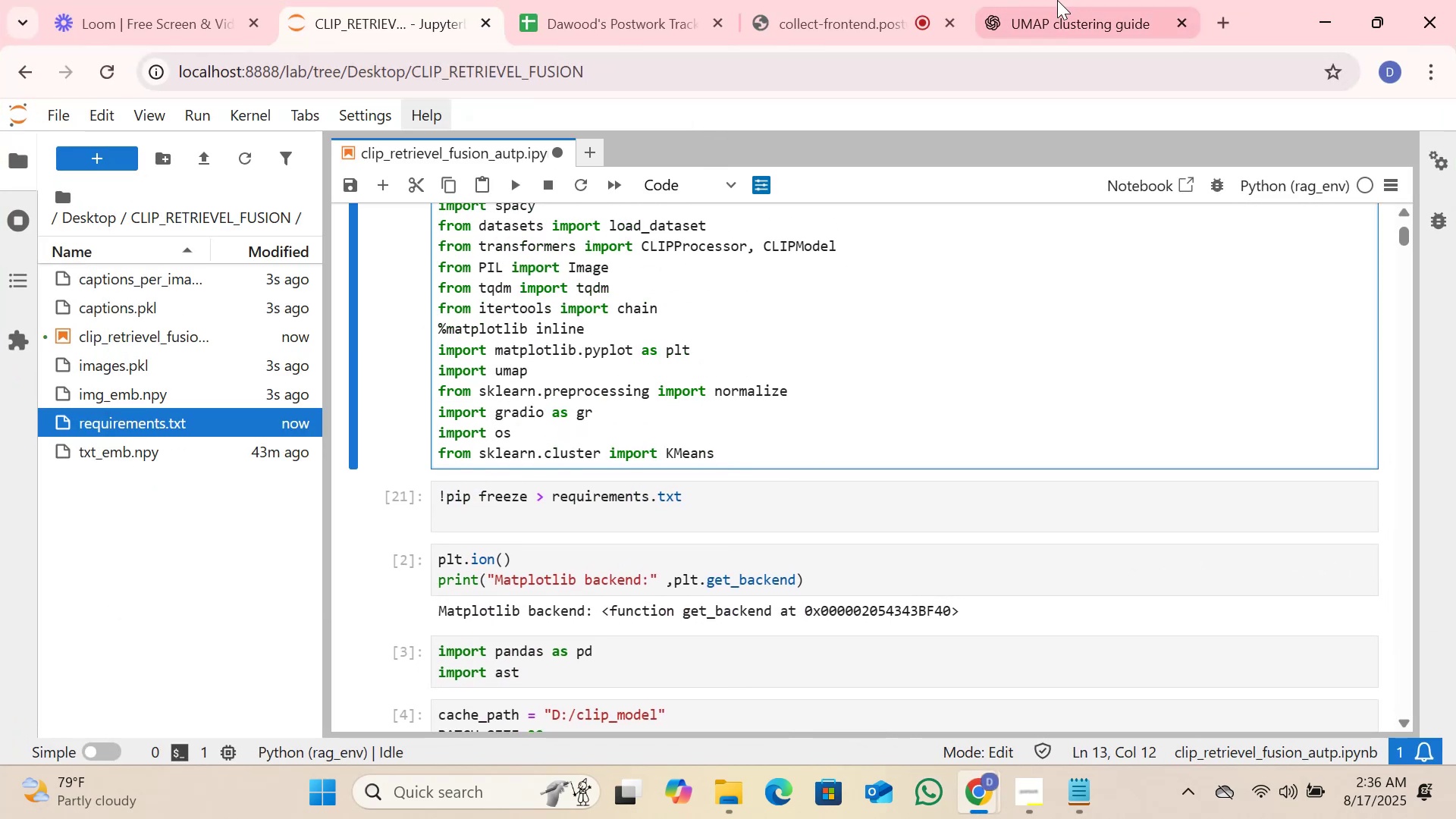 
left_click([1057, 0])
 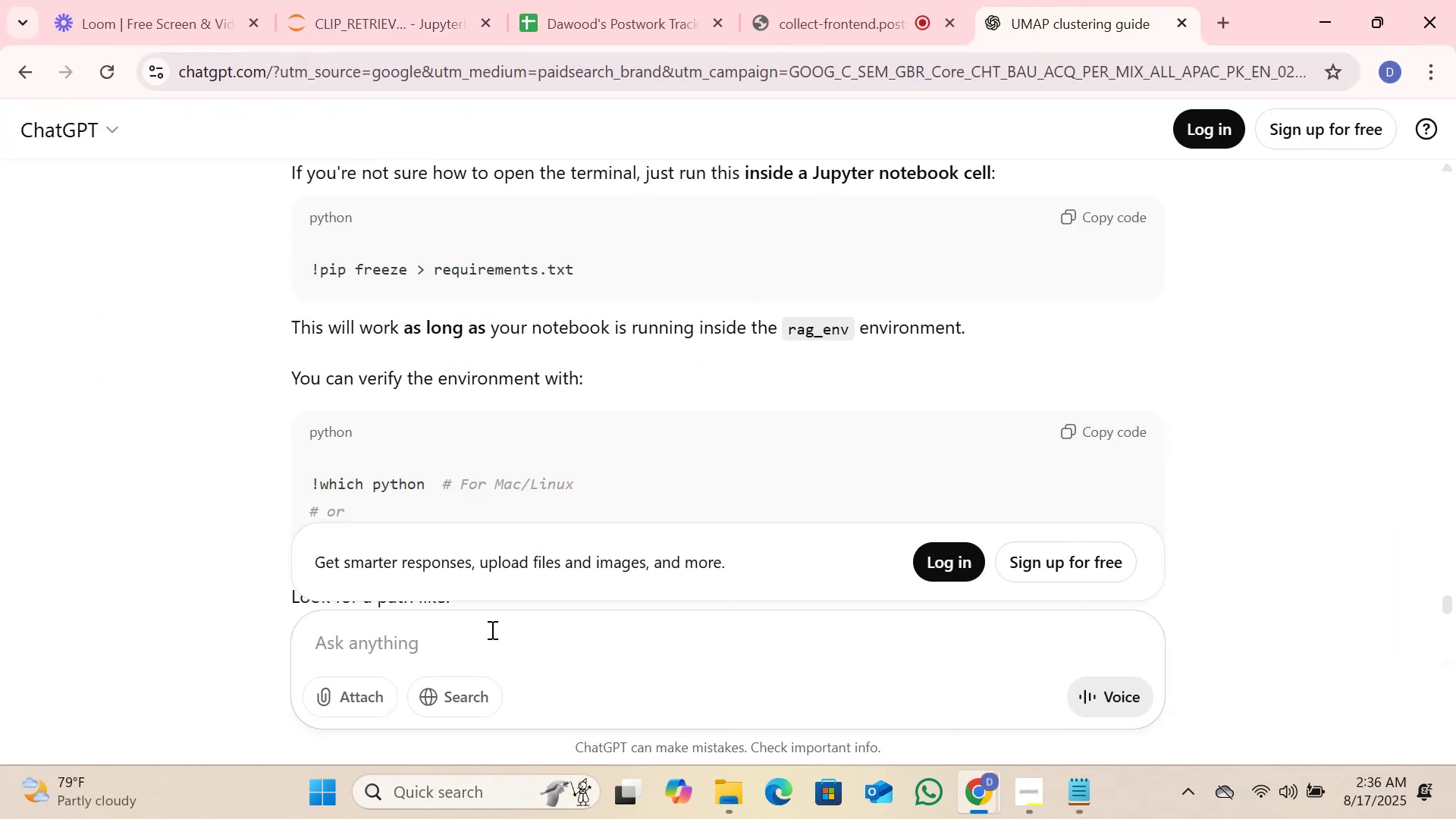 
left_click([490, 635])
 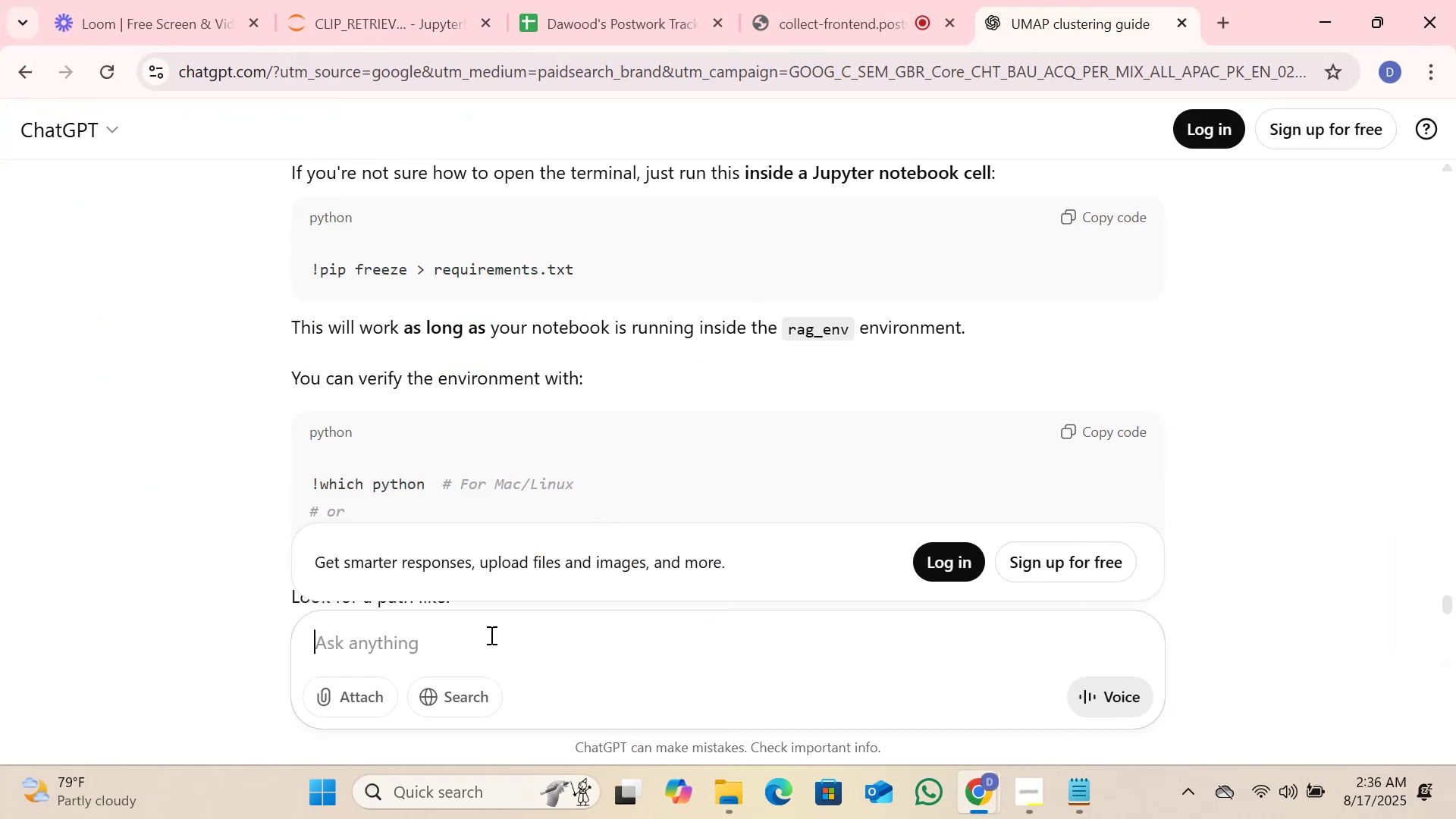 
key(Control+V)
 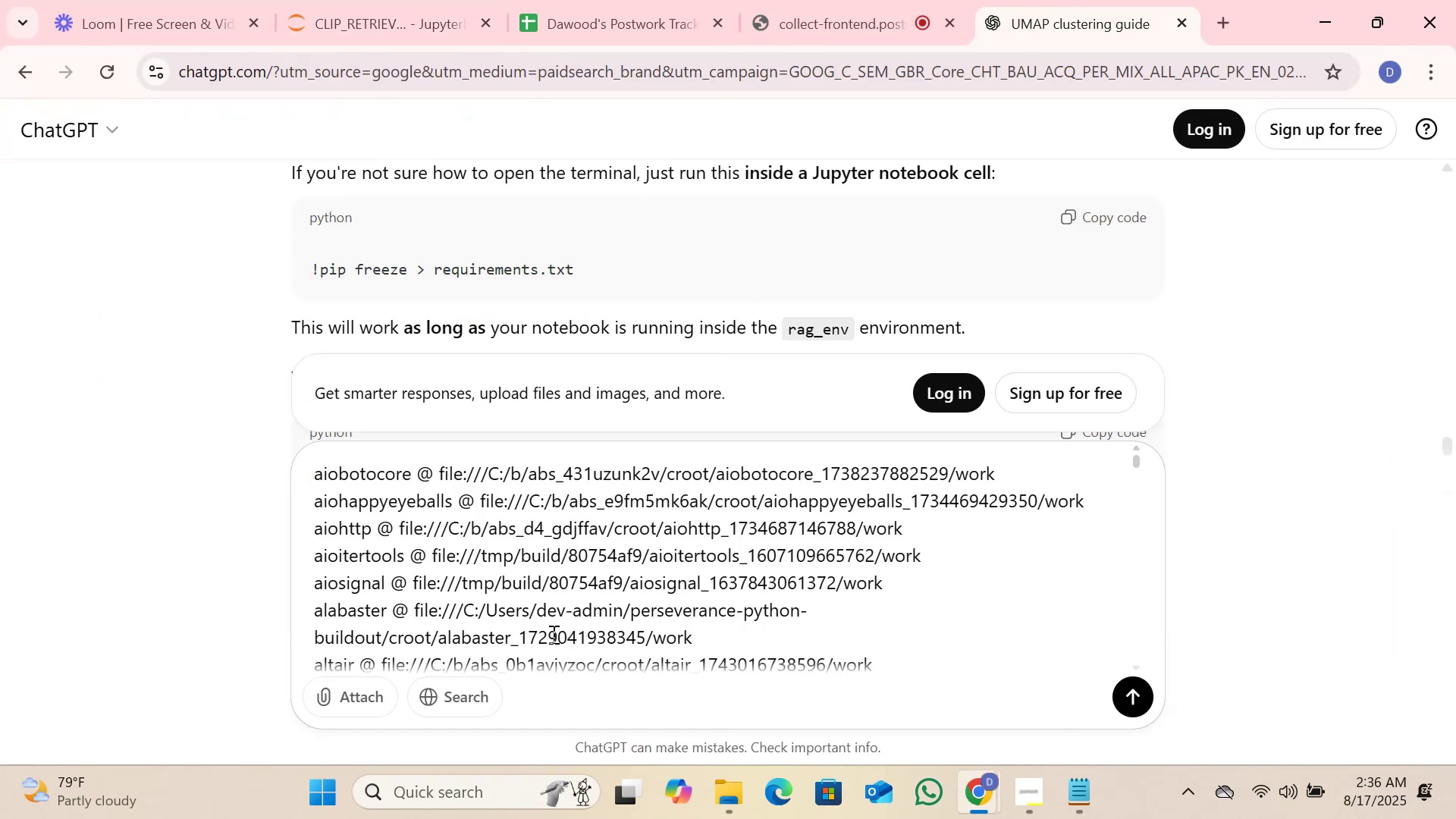 
scroll: coordinate [921, 607], scroll_direction: down, amount: 8.0
 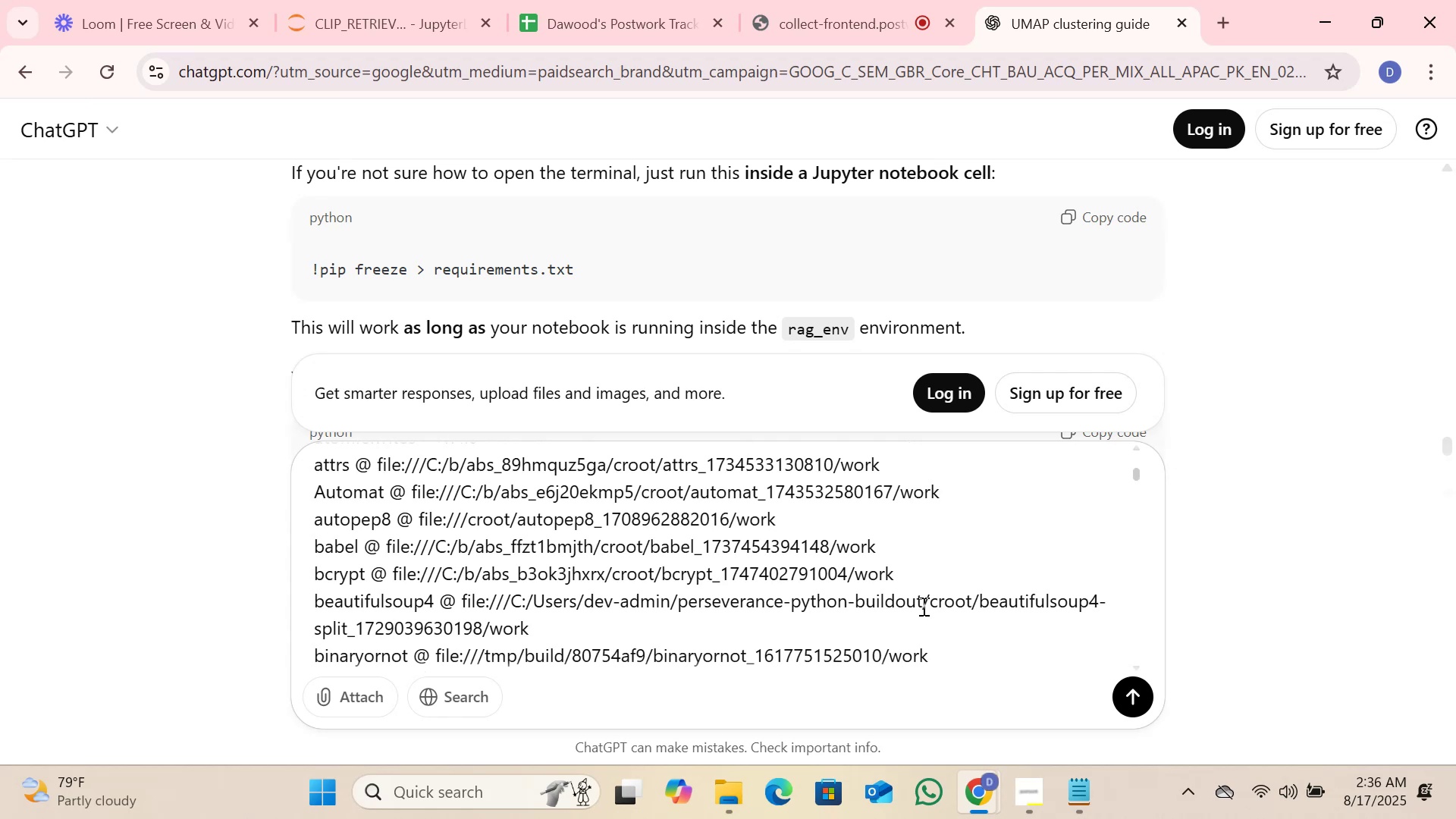 
key(Shift+Enter)
 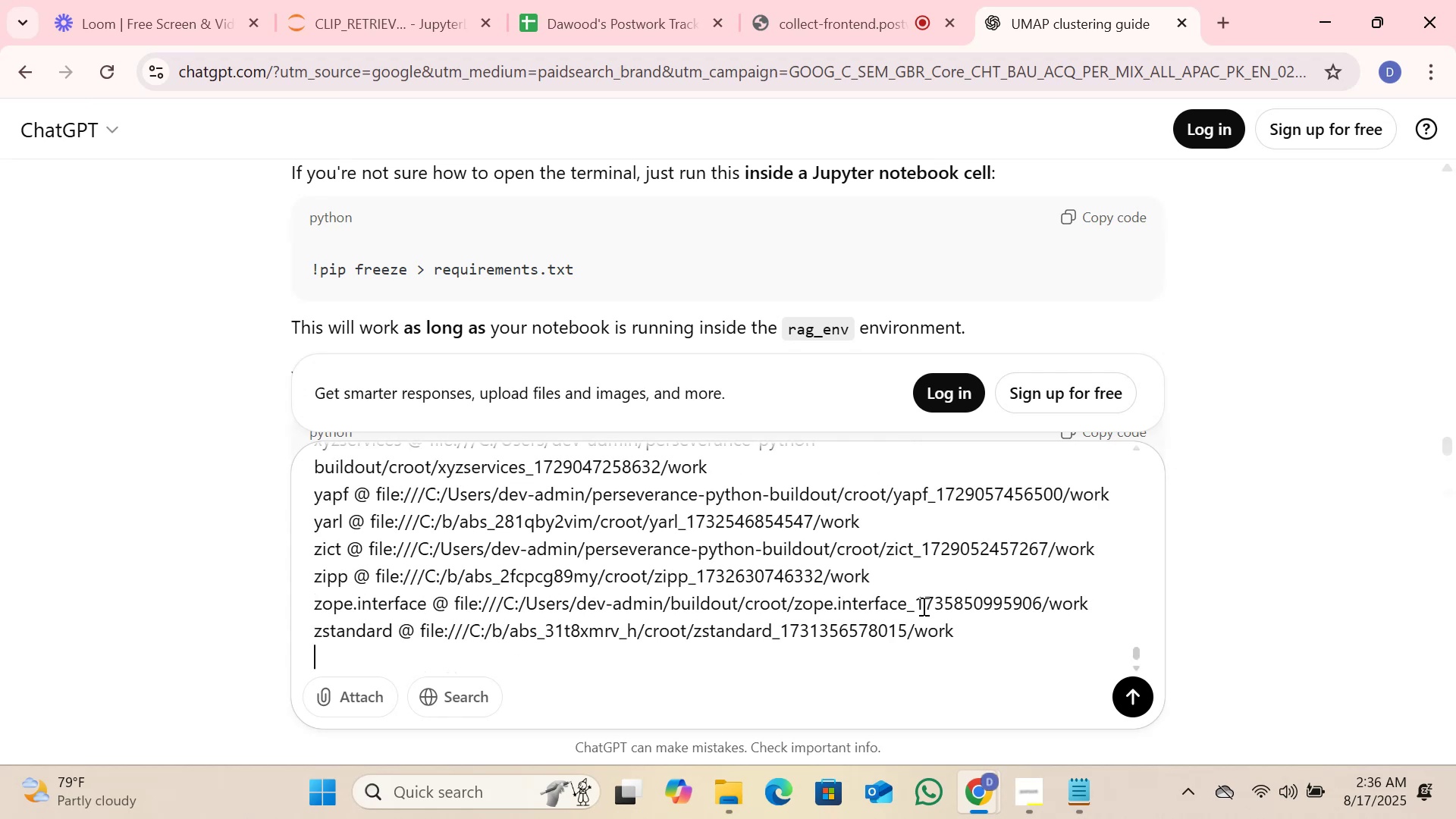 
key(Shift+Enter)
 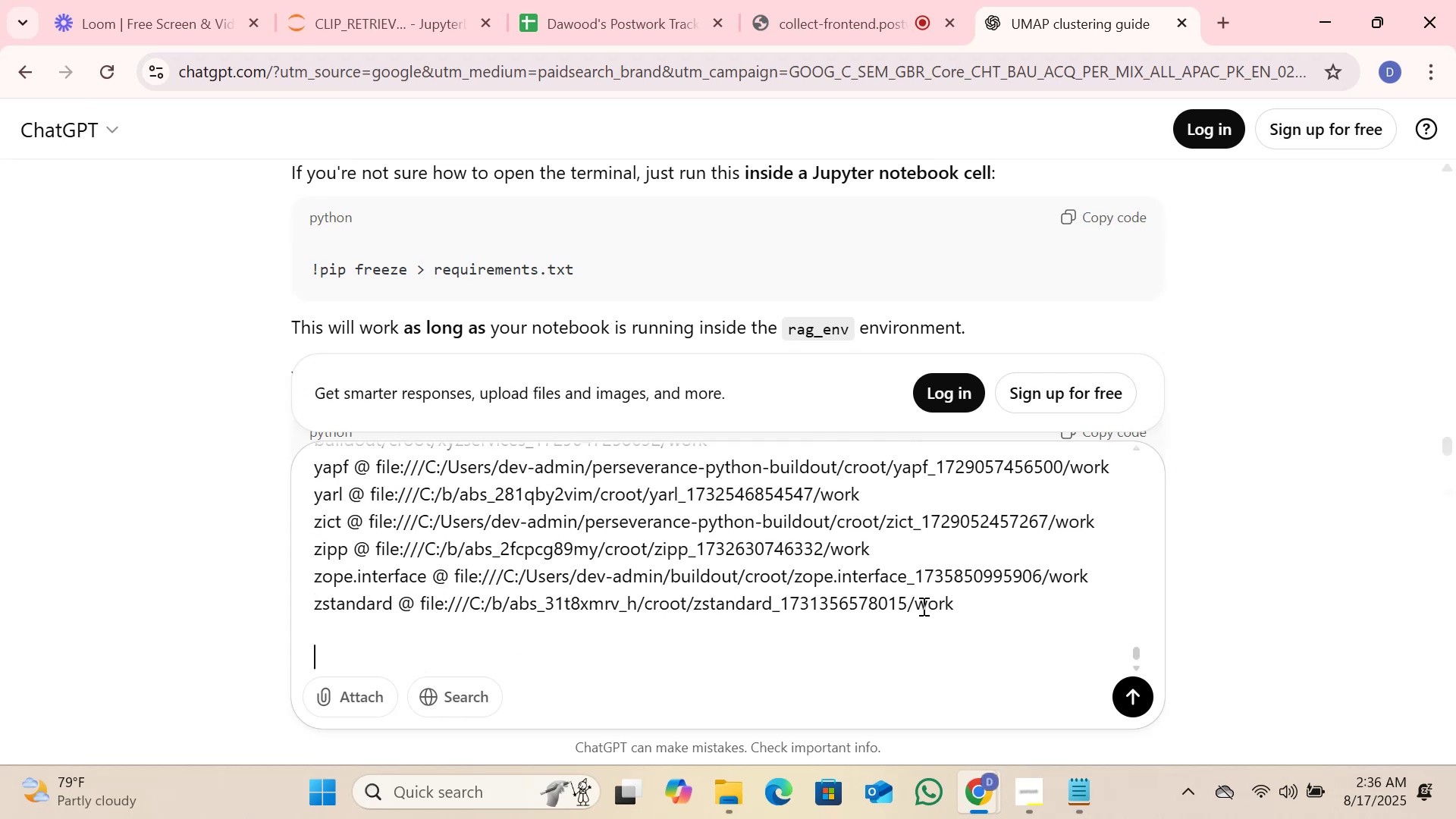 
key(Shift+Enter)
 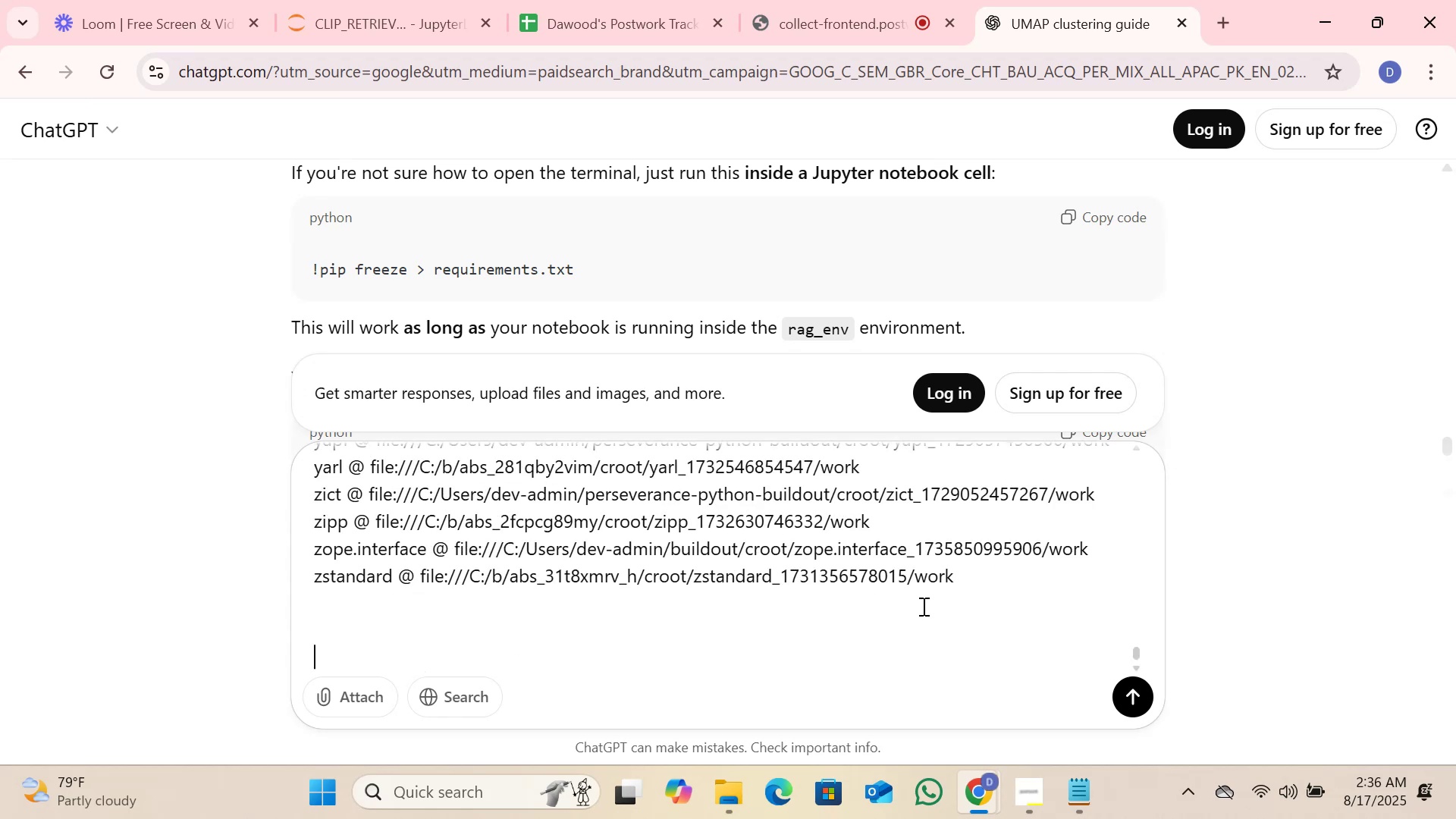 
type(is )
key(Backspace)
key(Backspace)
key(Backspace)
type(it)
key(Backspace)
key(Backspace)
type(the requirements file looks like this when i executed )
 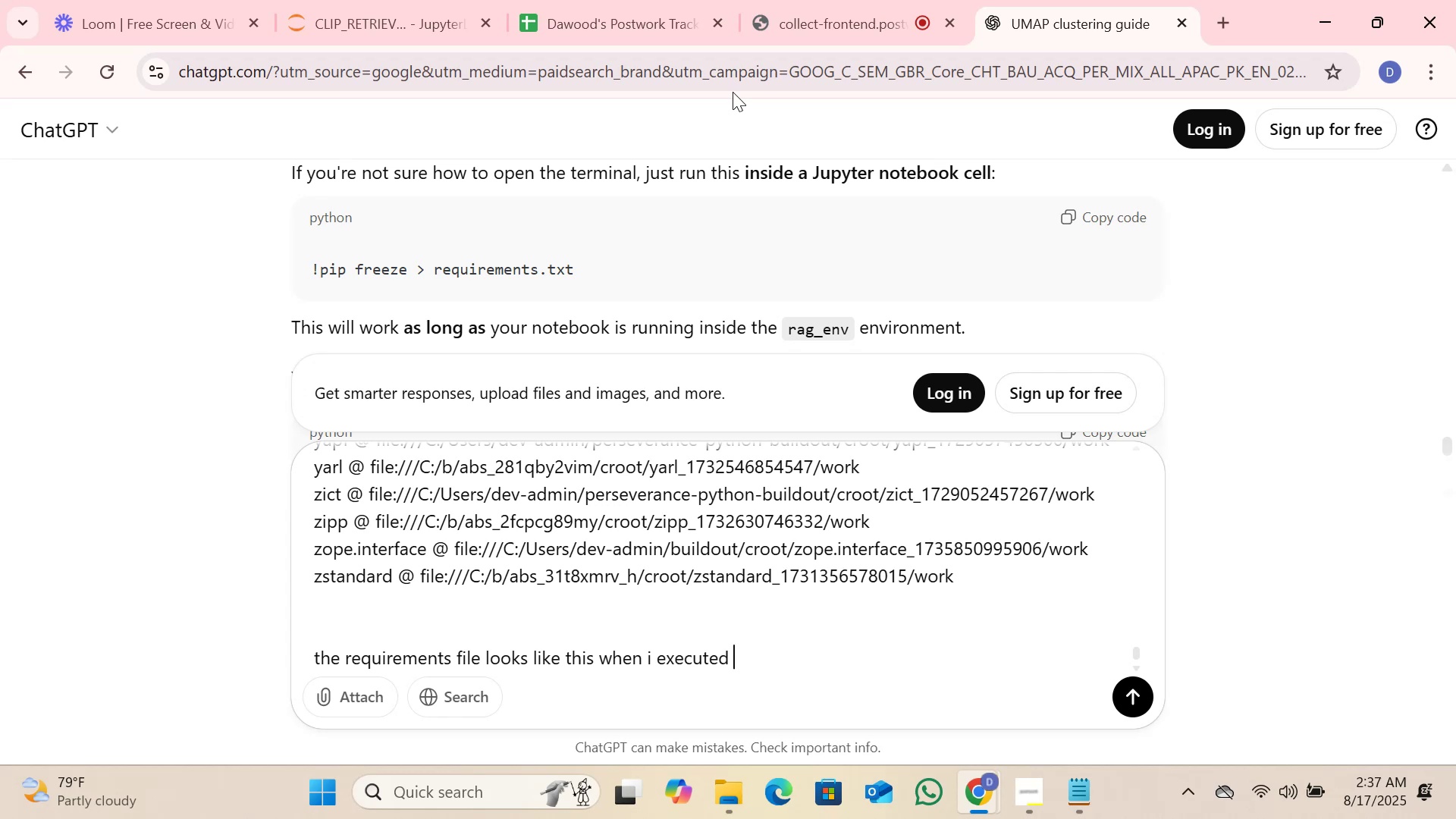 
left_click([352, 0])
 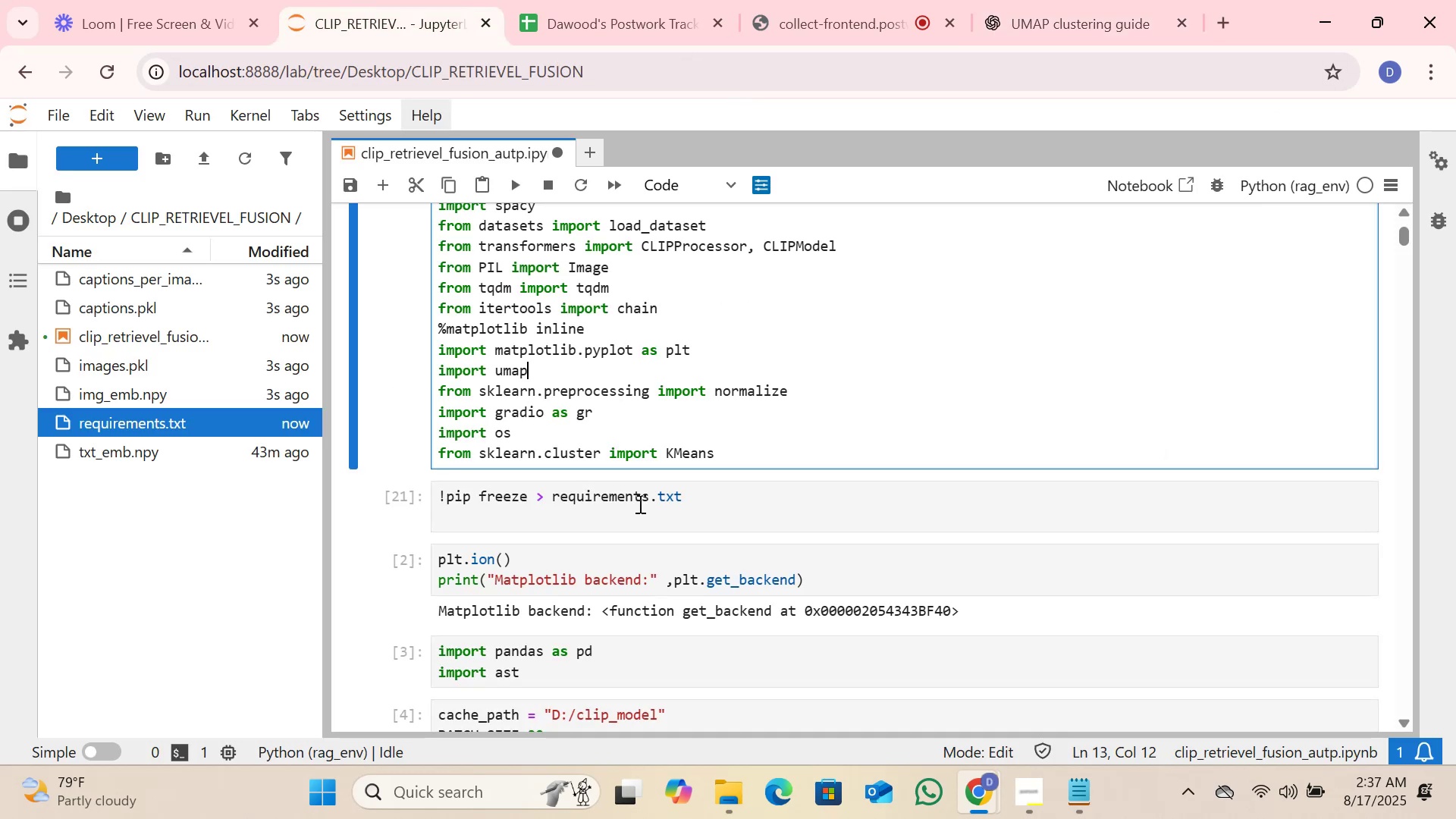 
left_click([673, 510])
 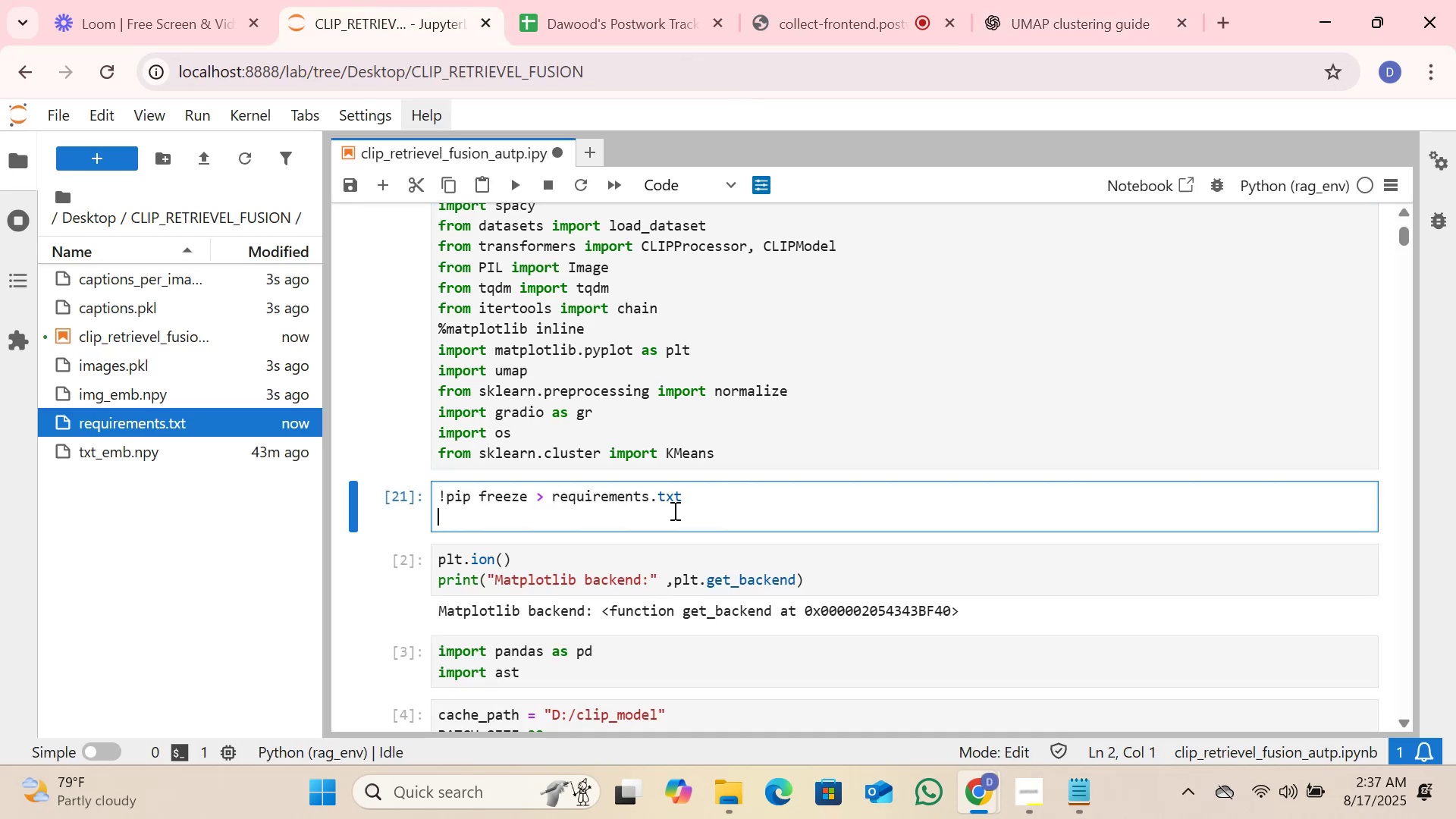 
key(Control+A)
 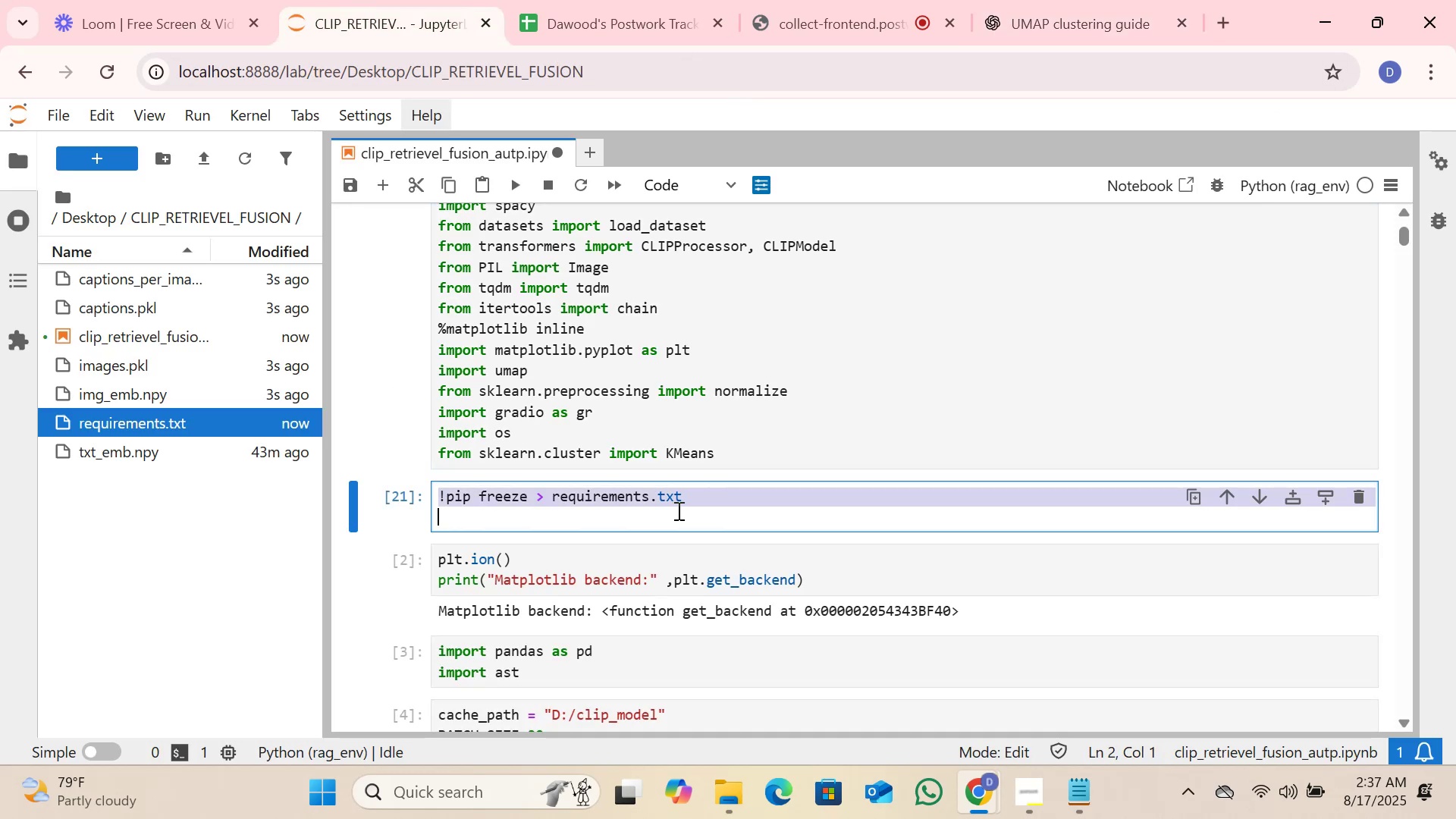 
key(Control+C)
 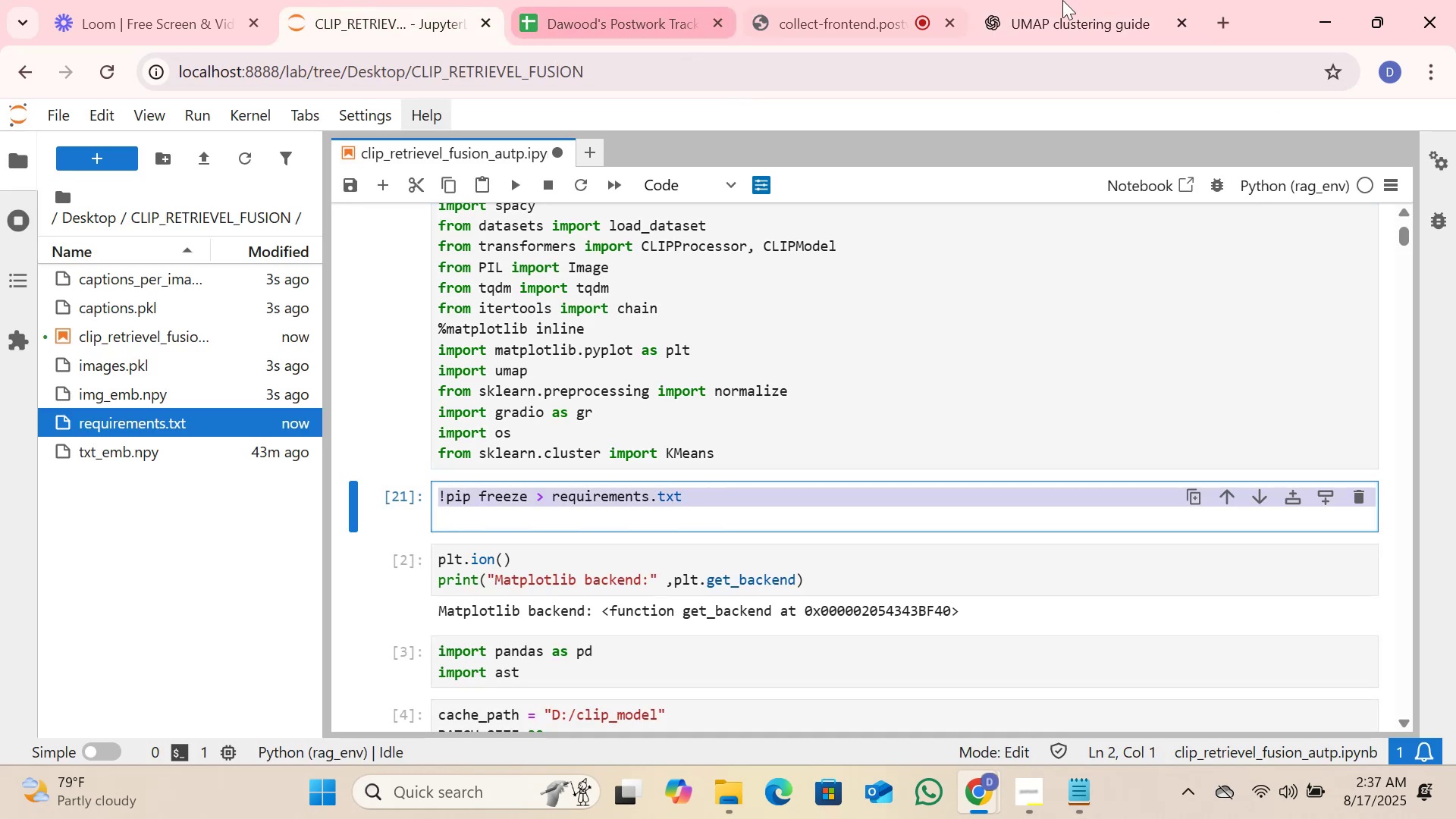 
left_click([1081, 0])
 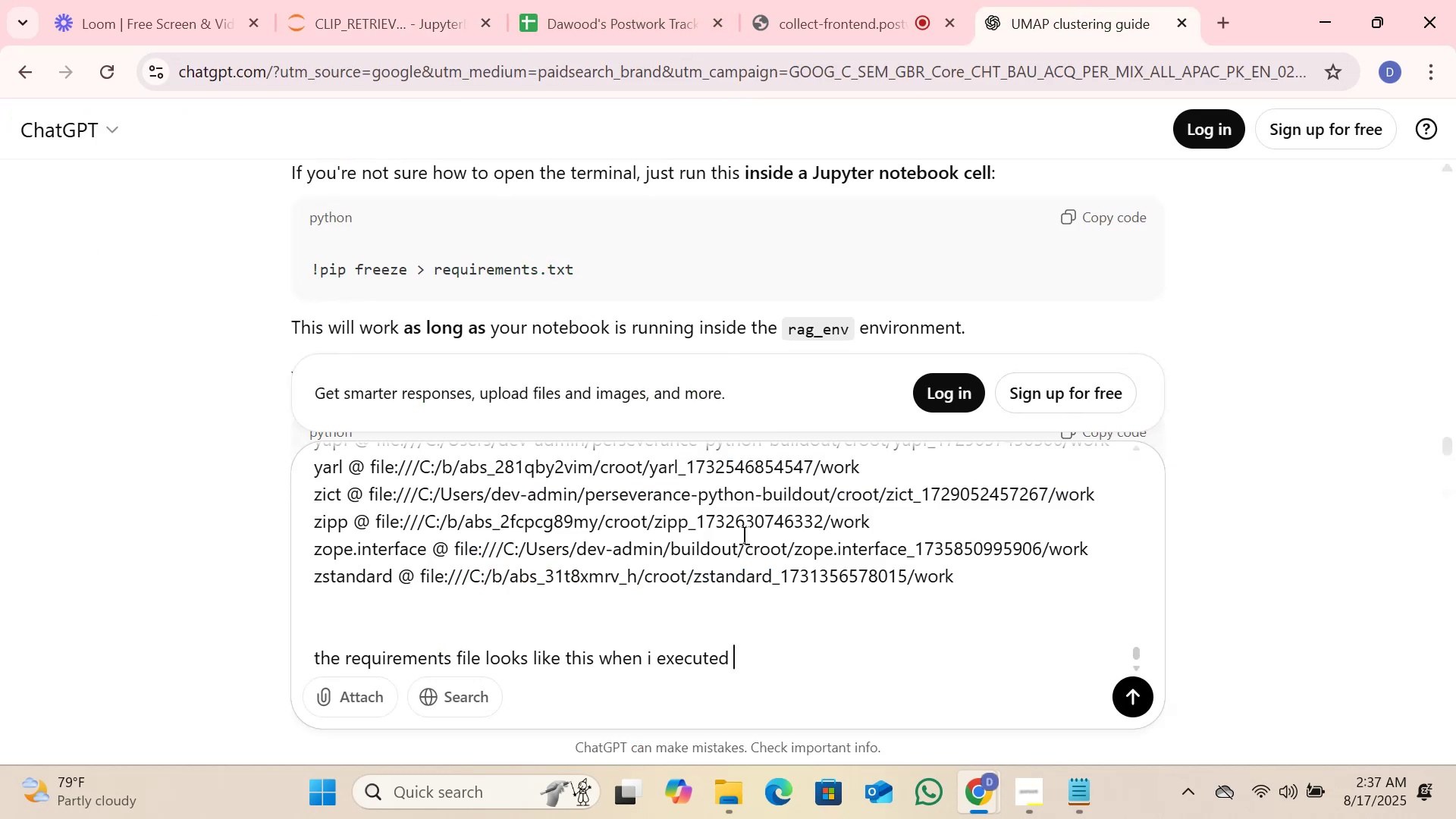 
key(Control+V)
 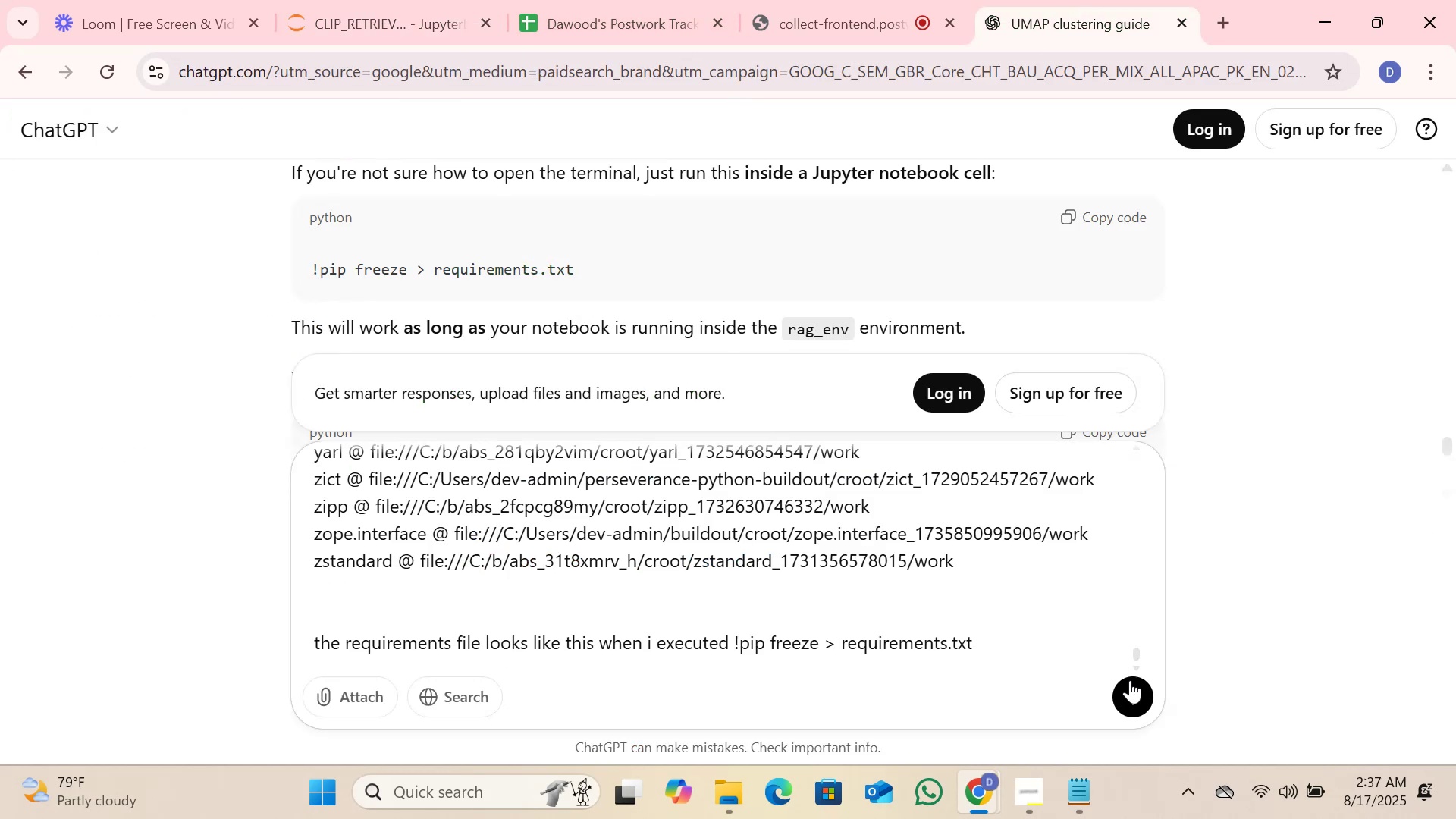 
left_click([1141, 698])
 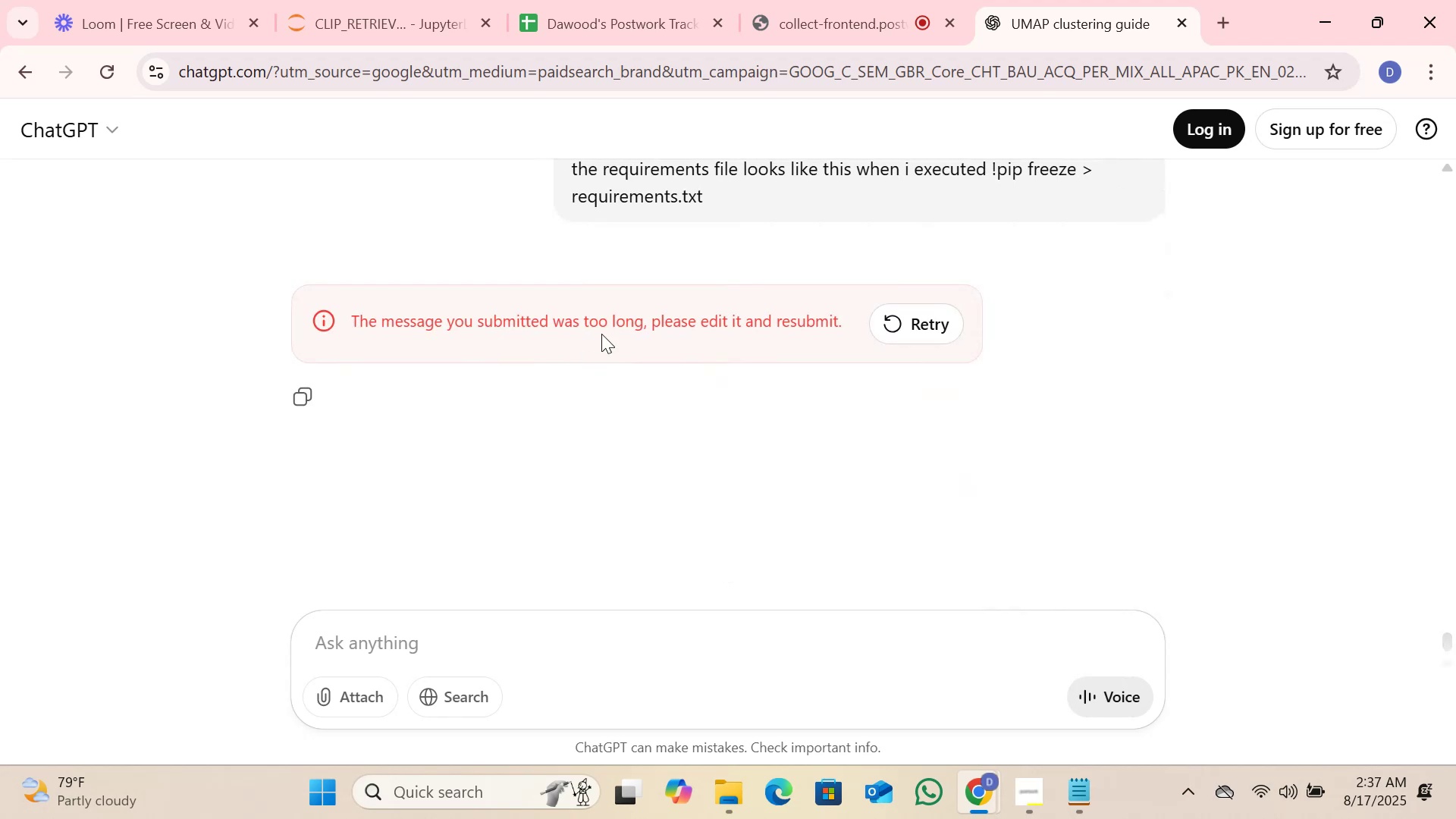 
left_click([900, 322])
 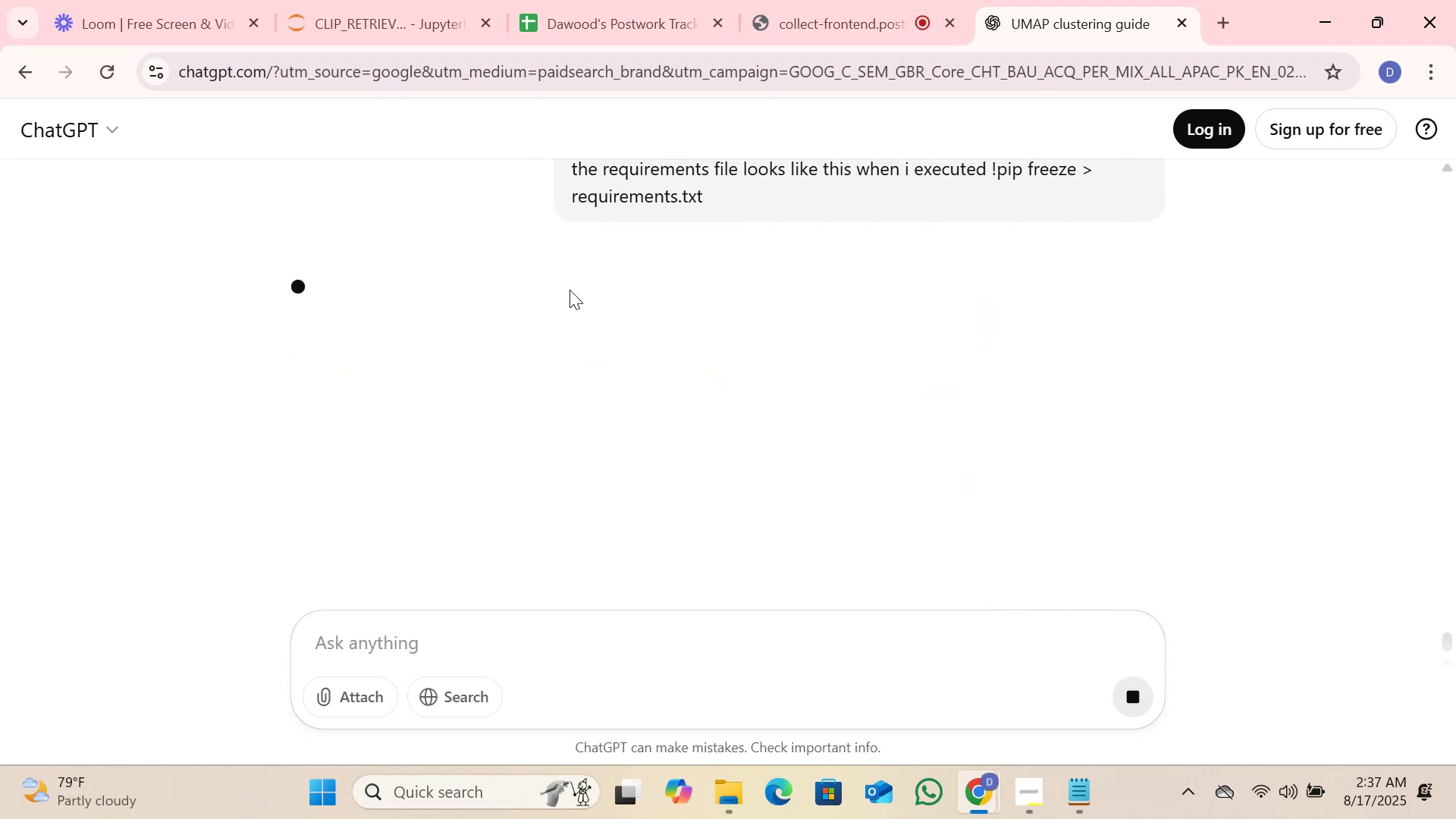 
scroll: coordinate [676, 322], scroll_direction: down, amount: 11.0
 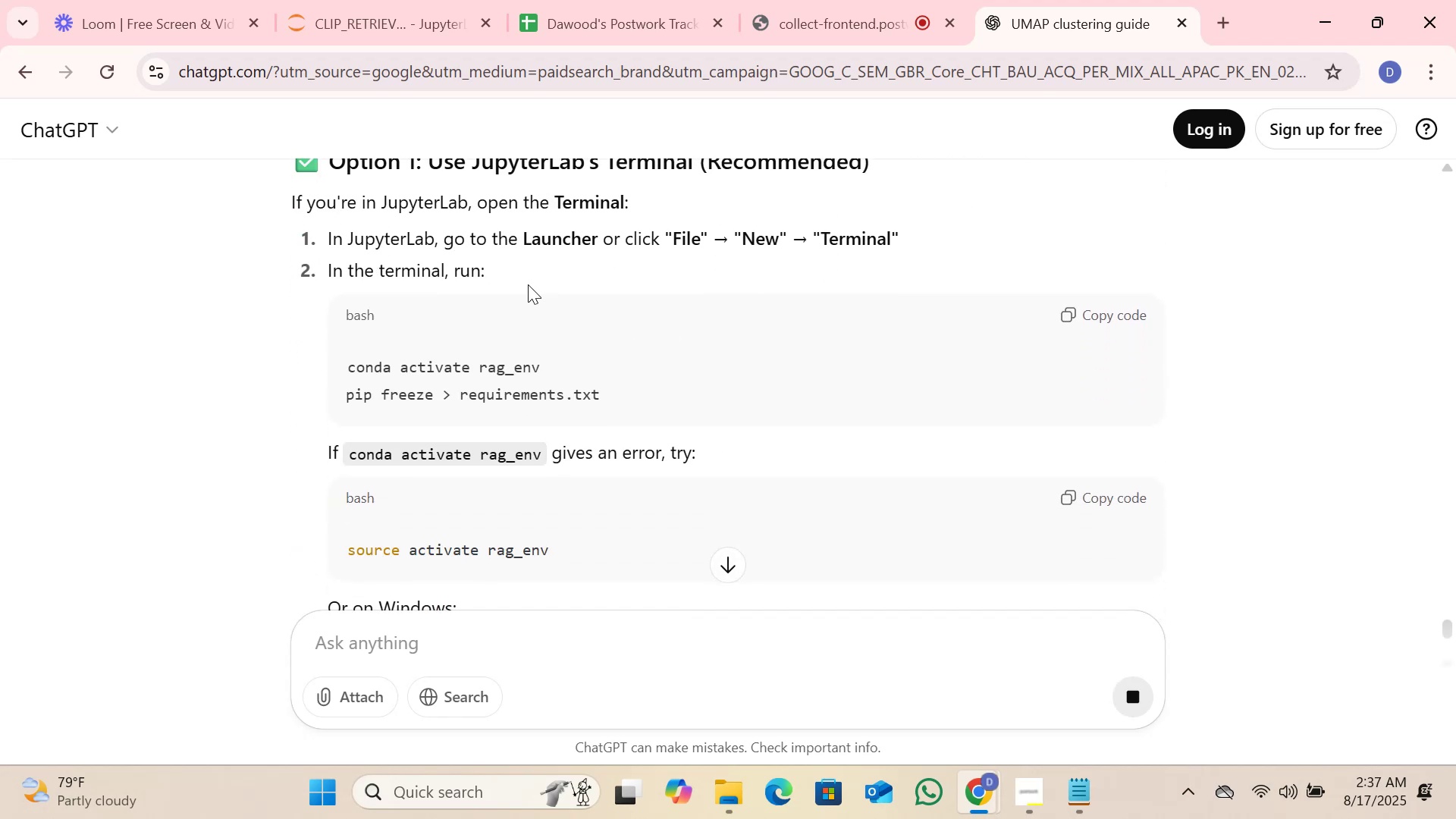 
scroll: coordinate [528, 284], scroll_direction: up, amount: 1.0
 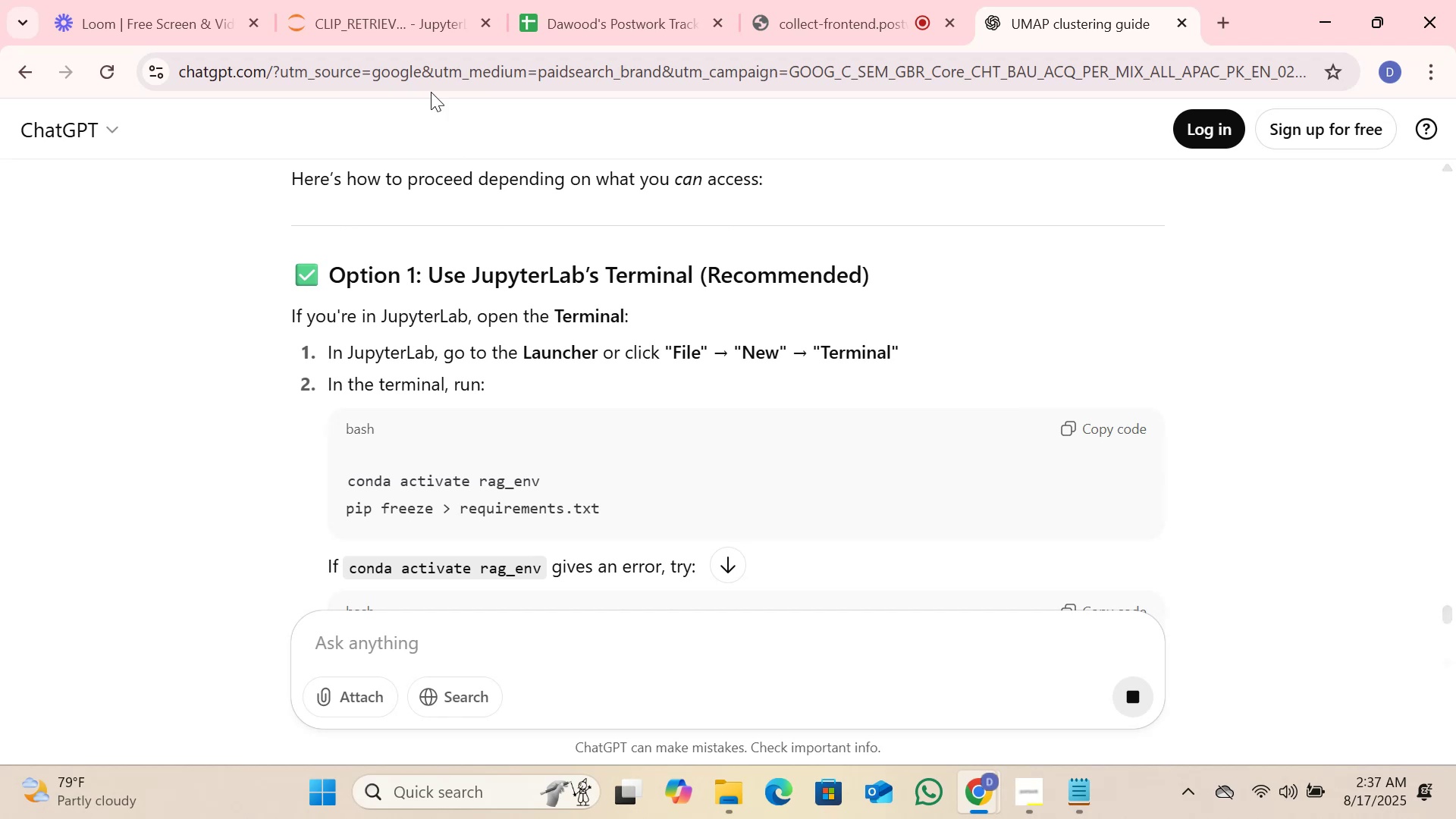 
left_click([403, 30])
 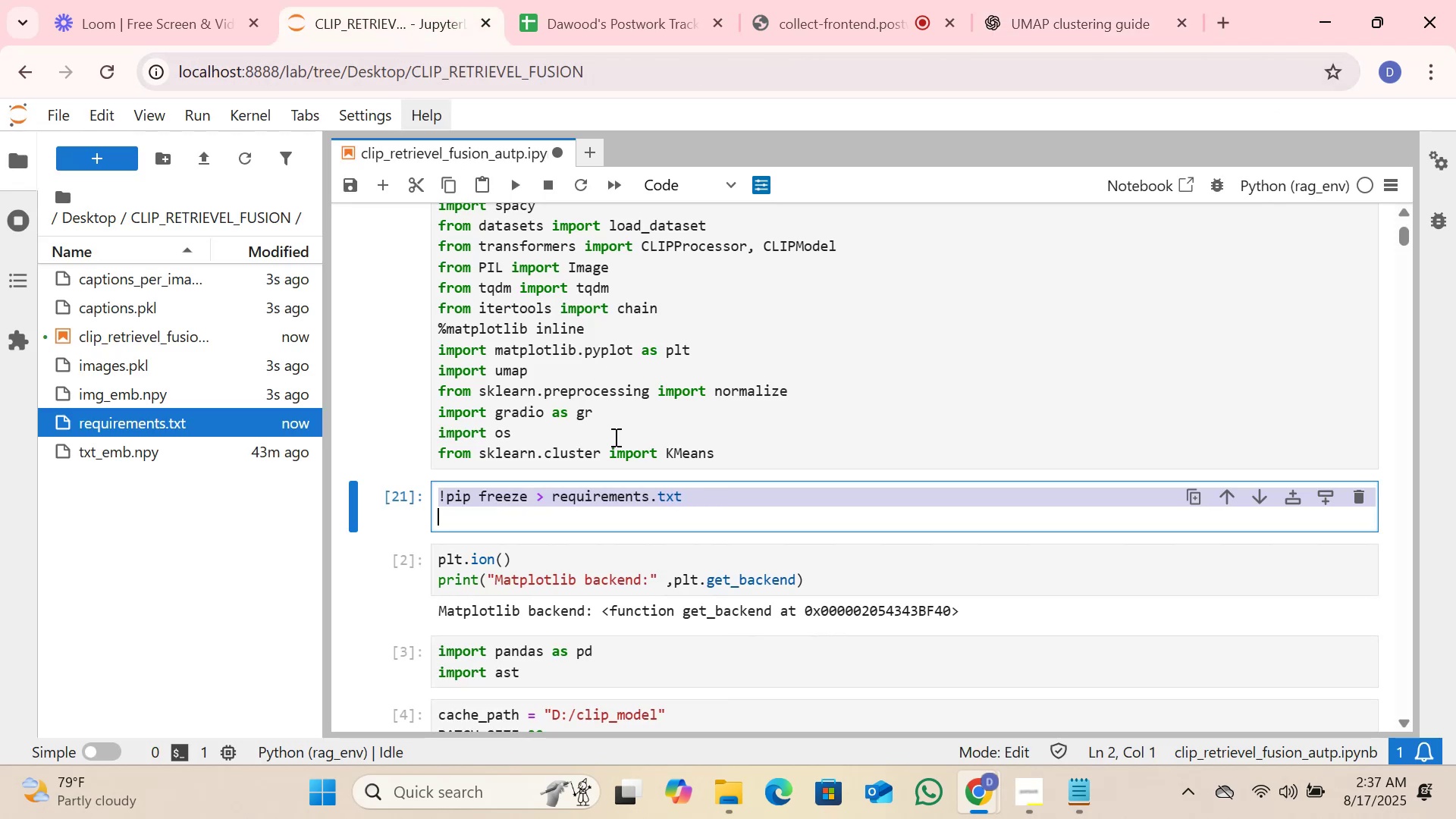 
scroll: coordinate [615, 439], scroll_direction: down, amount: 1.0
 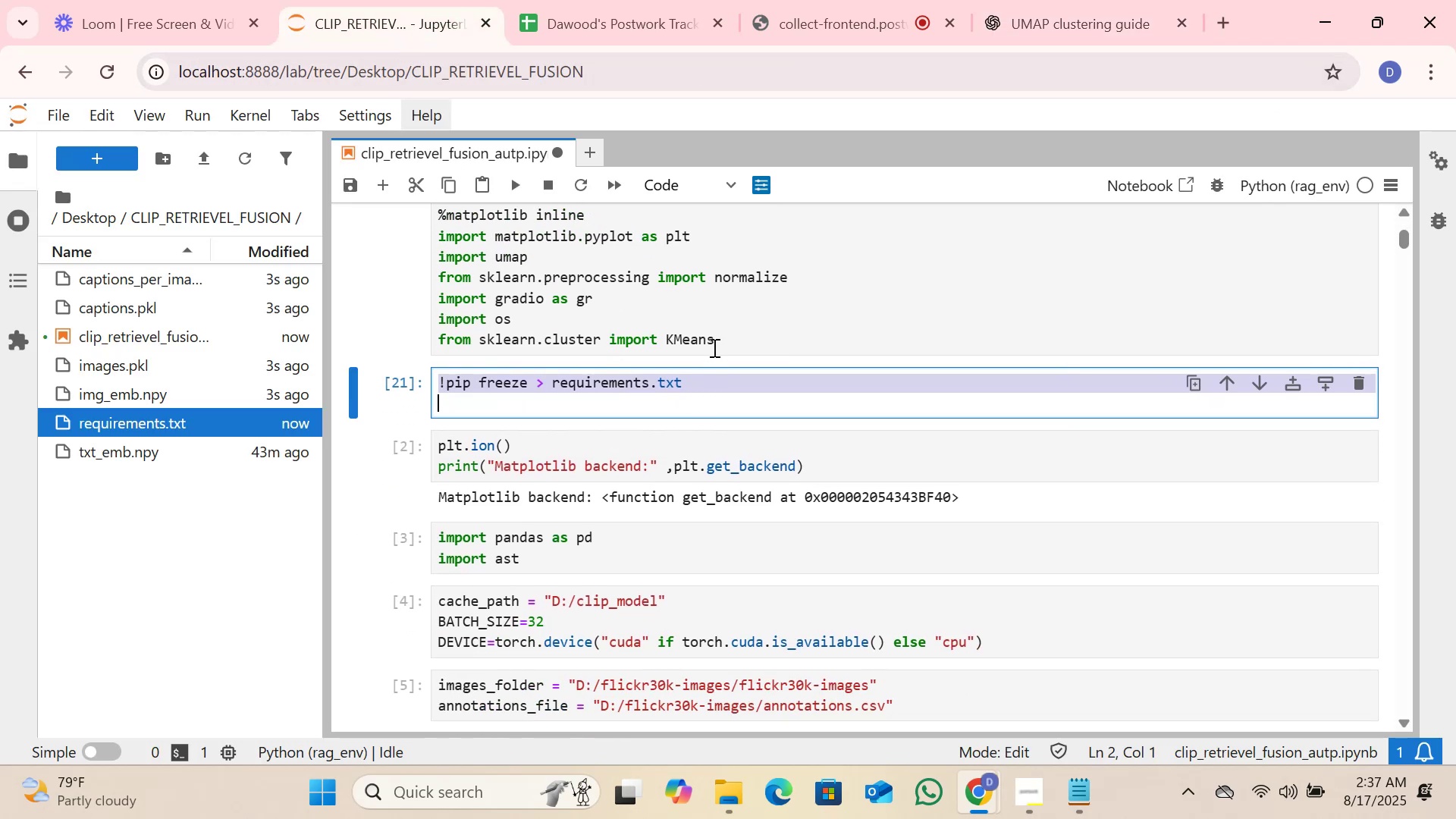 
left_click([725, 336])
 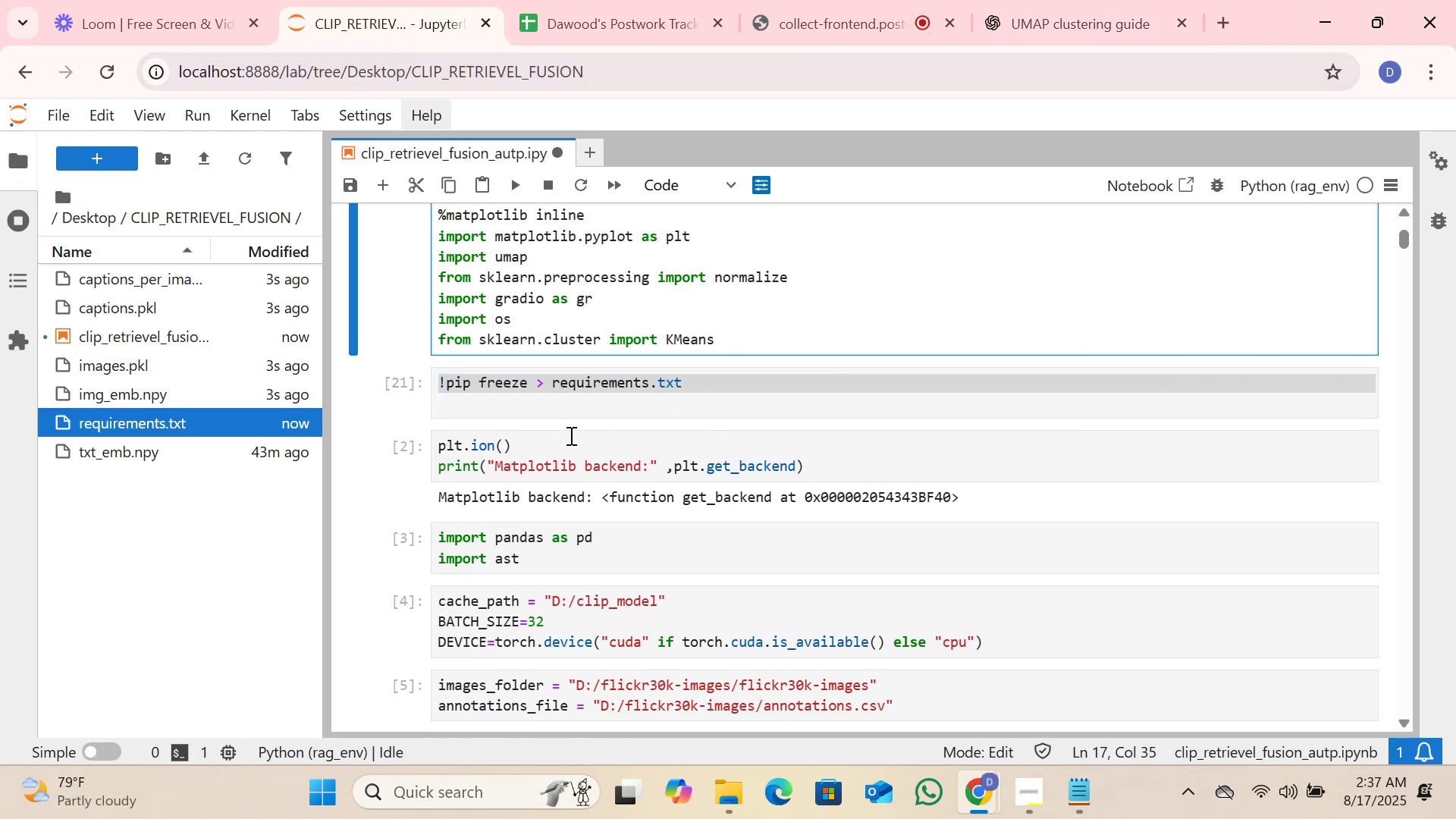 
scroll: coordinate [490, 423], scroll_direction: none, amount: 0.0
 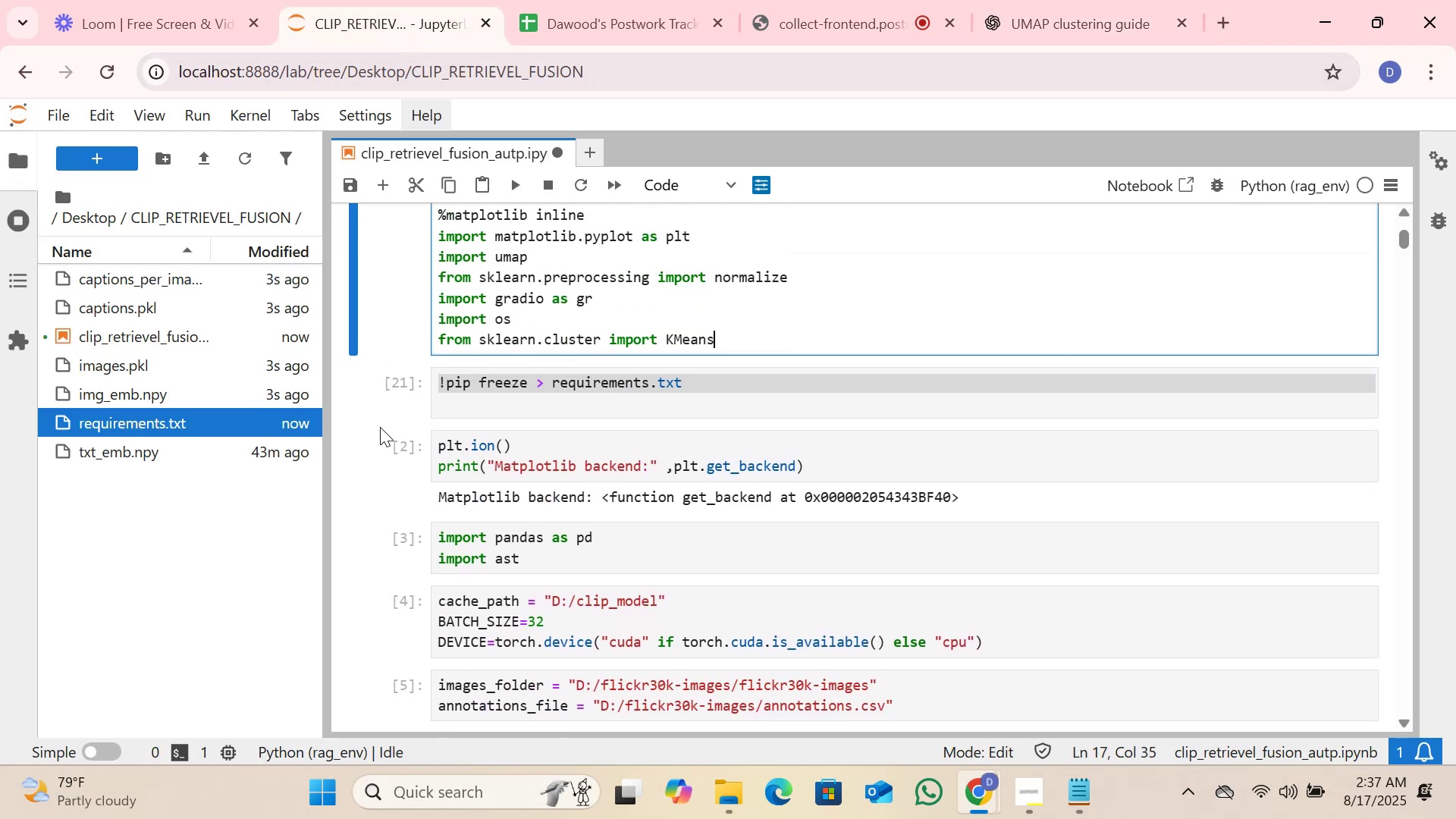 
scroll: coordinate [773, 407], scroll_direction: down, amount: 83.0
 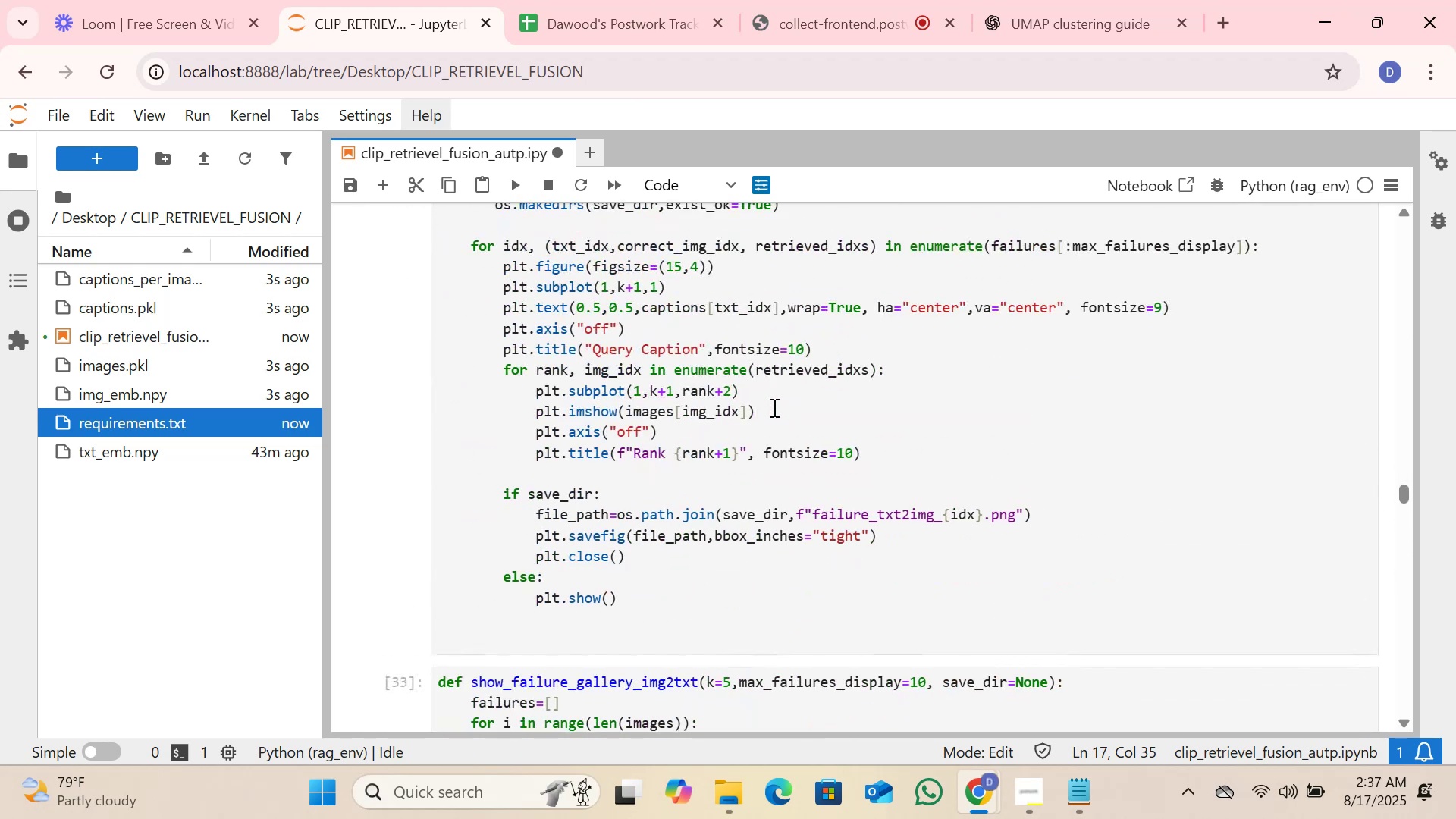 
scroll: coordinate [773, 407], scroll_direction: up, amount: 5.0
 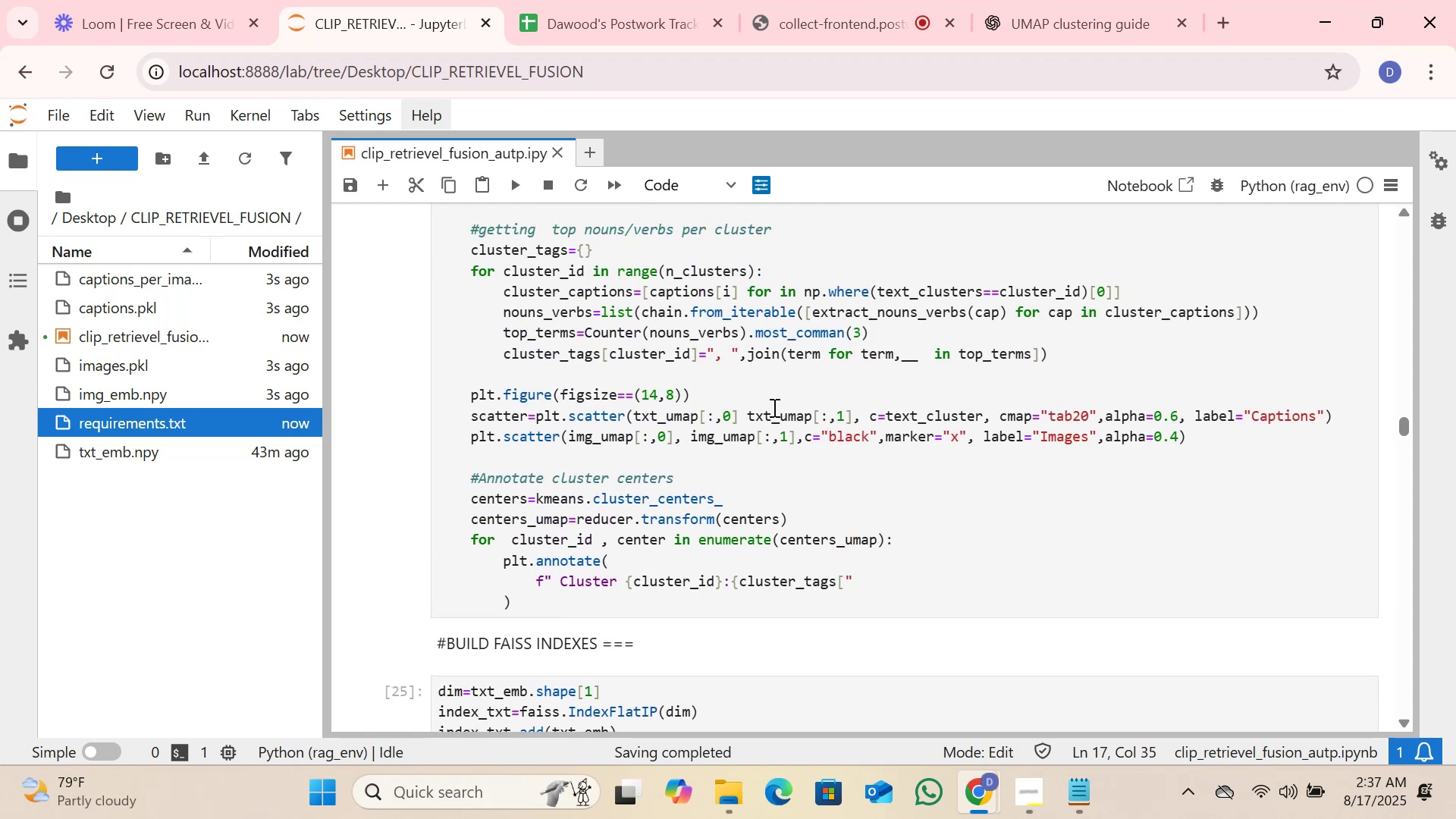 
scroll: coordinate [773, 407], scroll_direction: down, amount: 1.0
 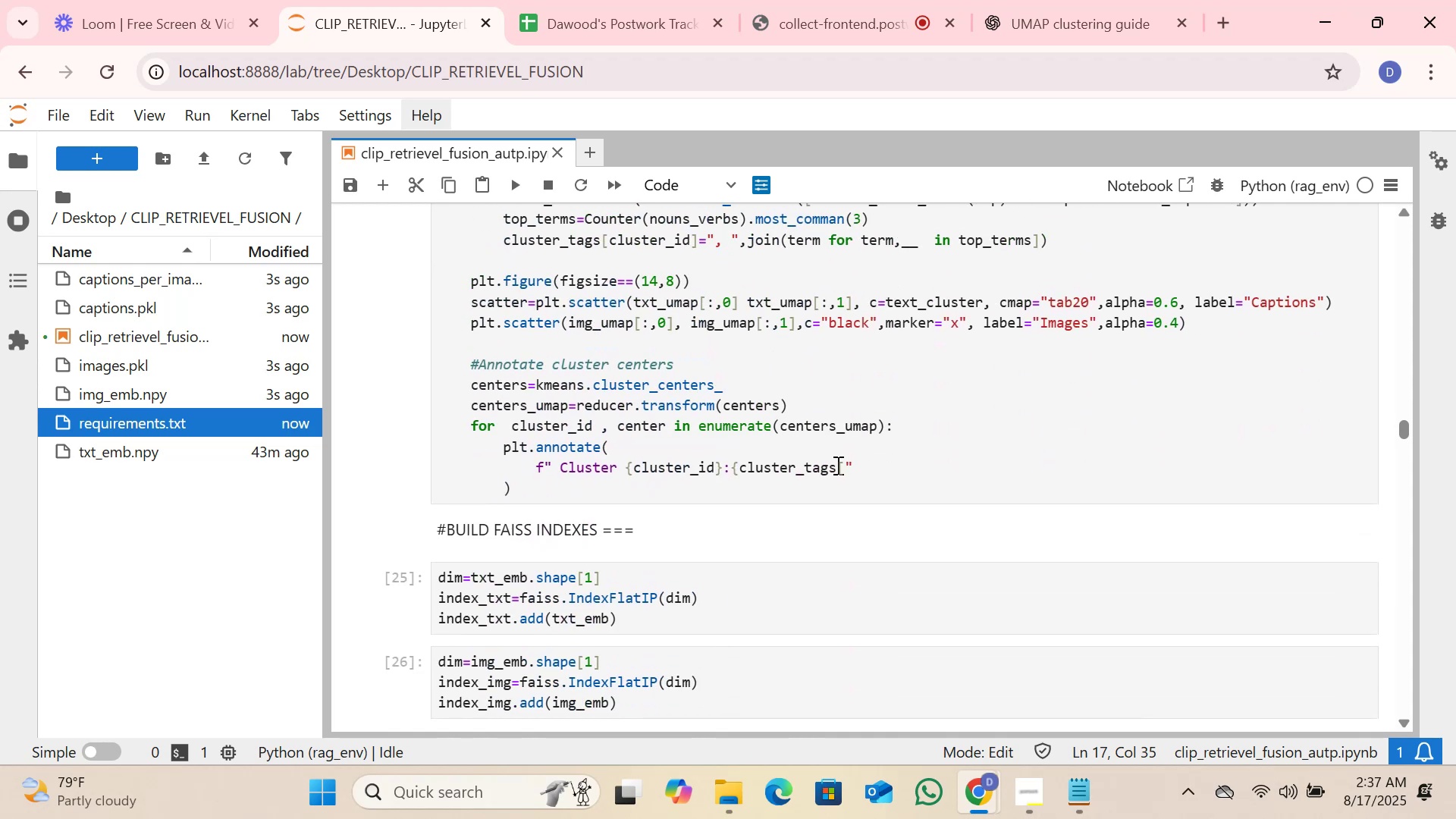 
left_click([846, 468])
 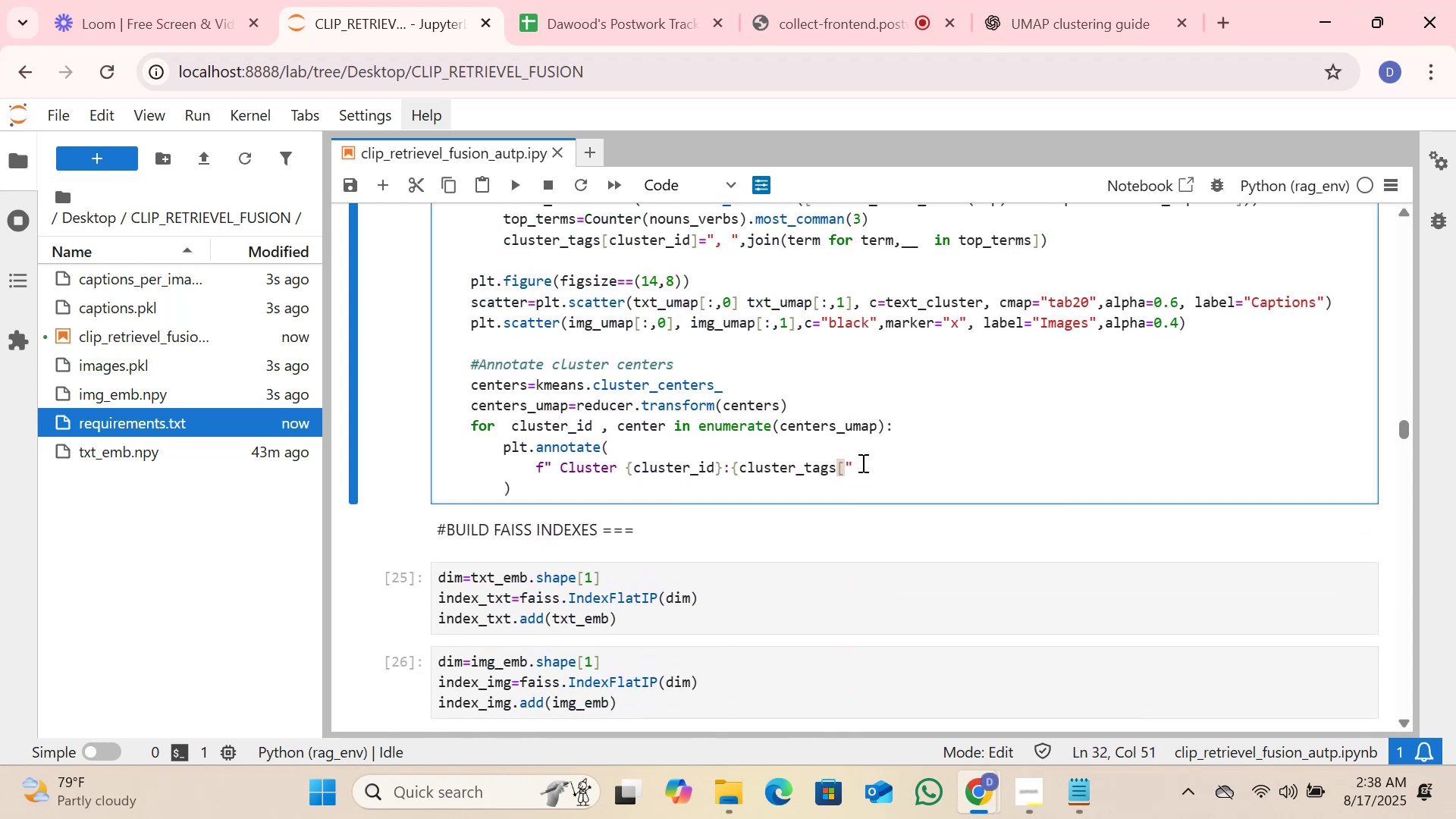 
wait(11.05)
 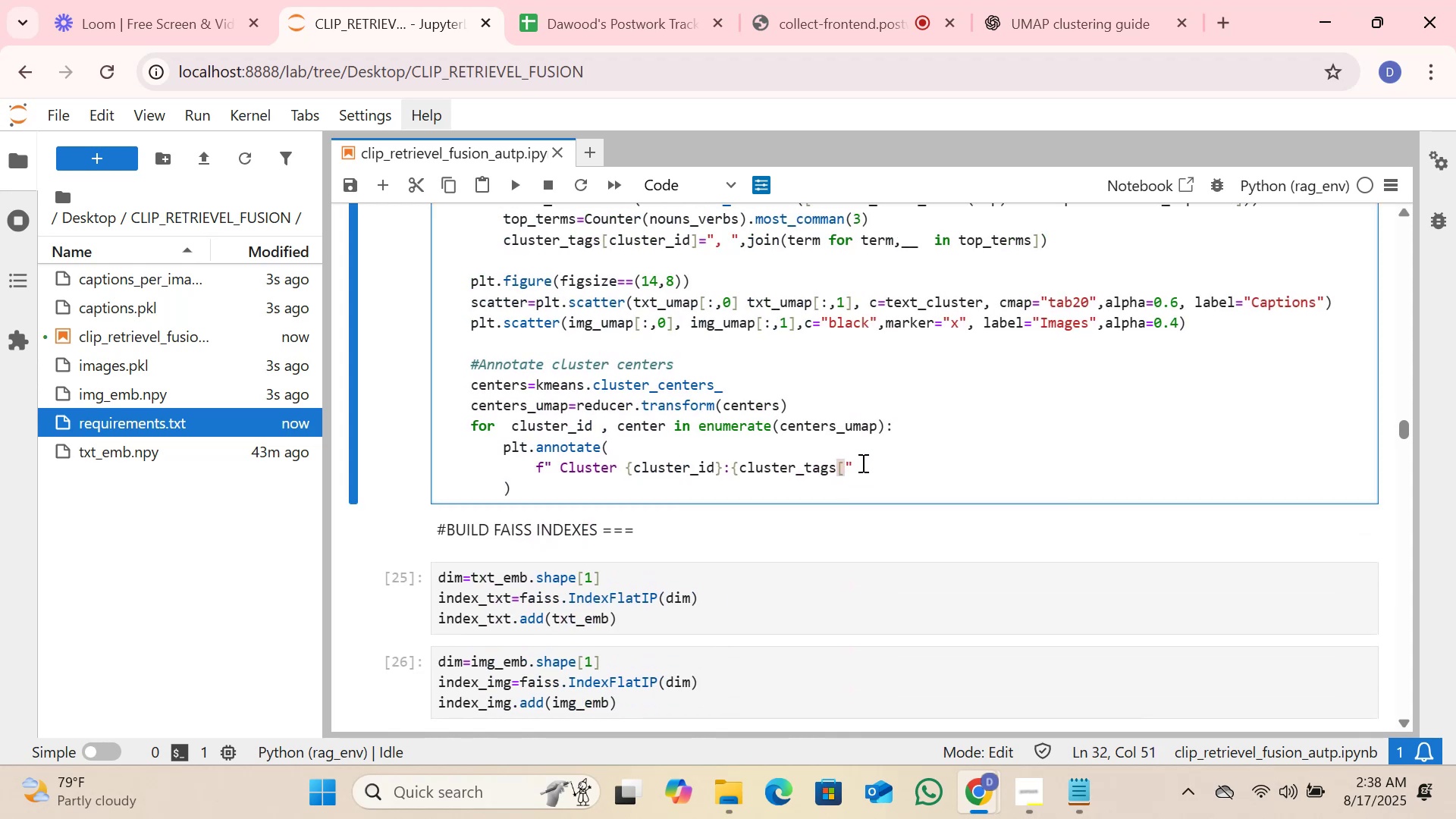 
type(cluster)
key(Tab)
 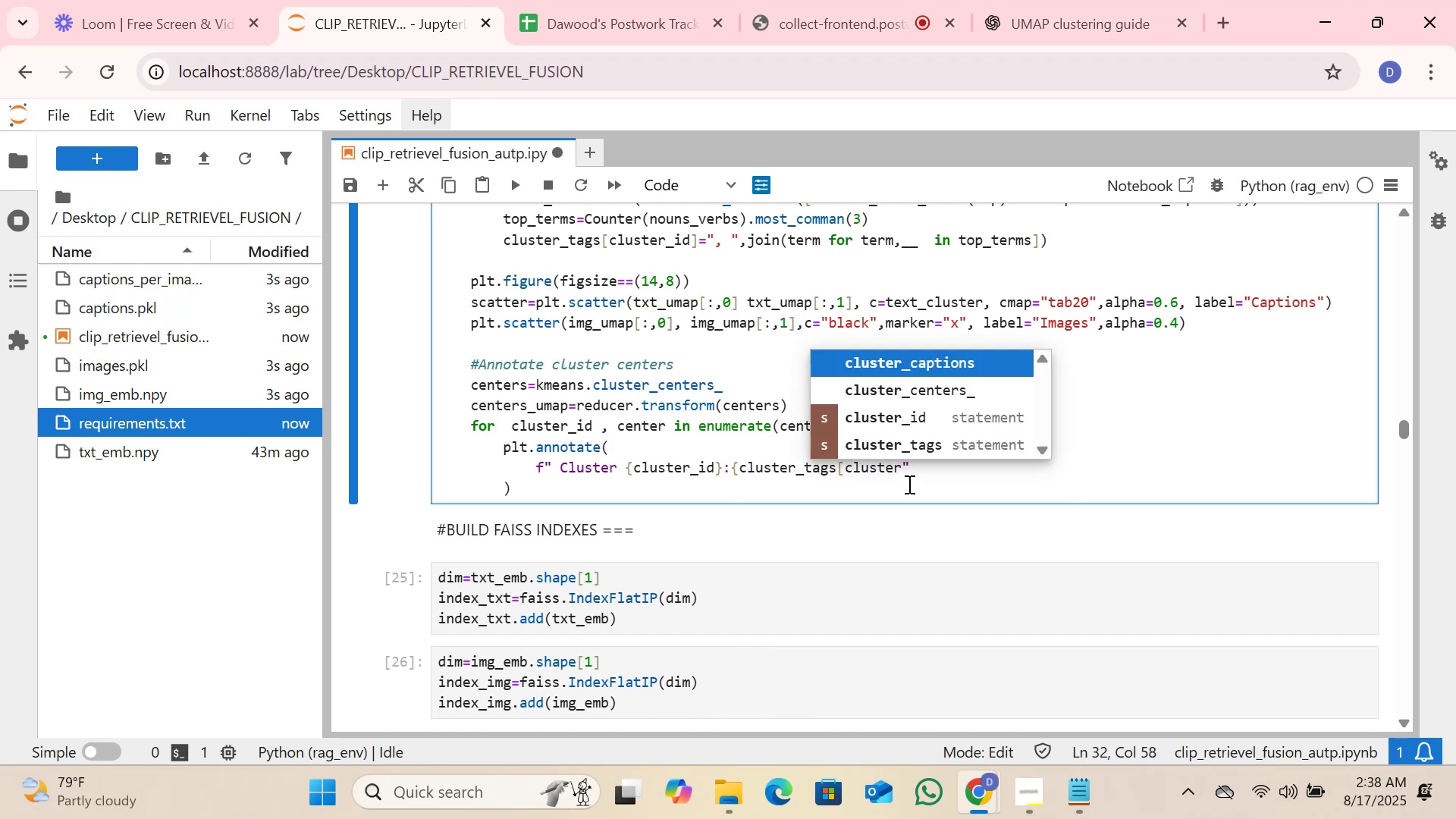 
key(ArrowDown)
 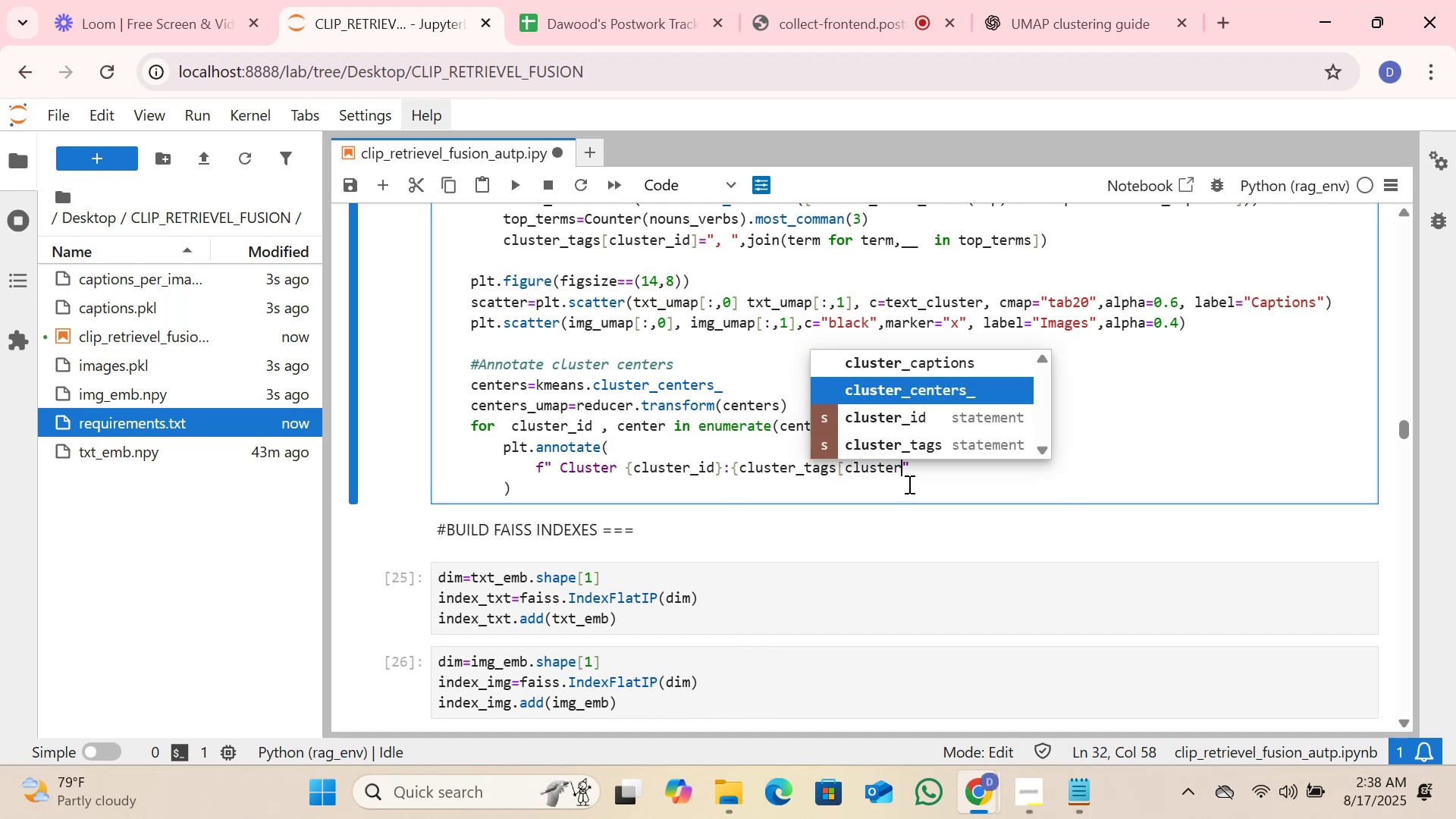 
key(ArrowDown)
 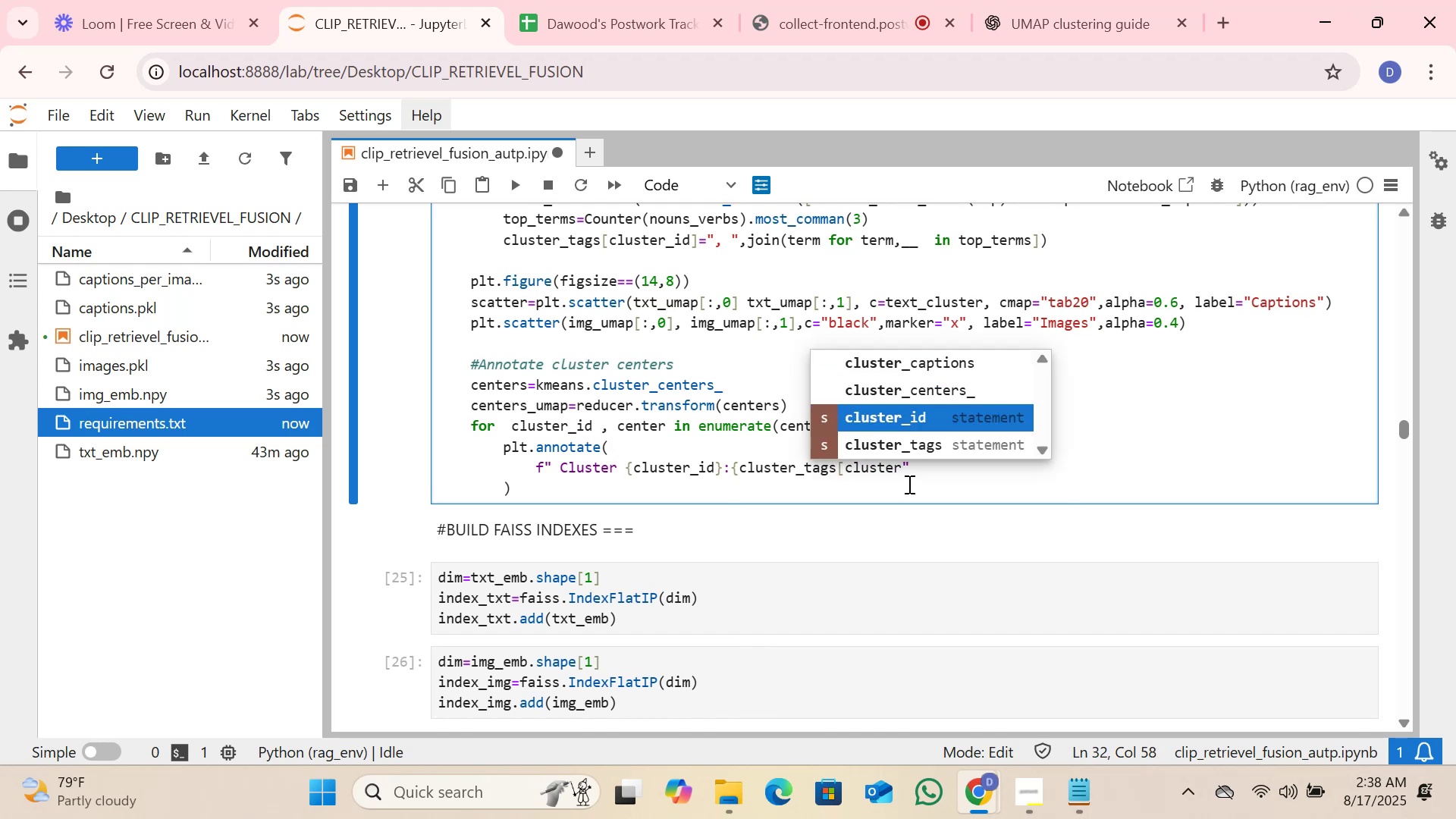 
key(Enter)
 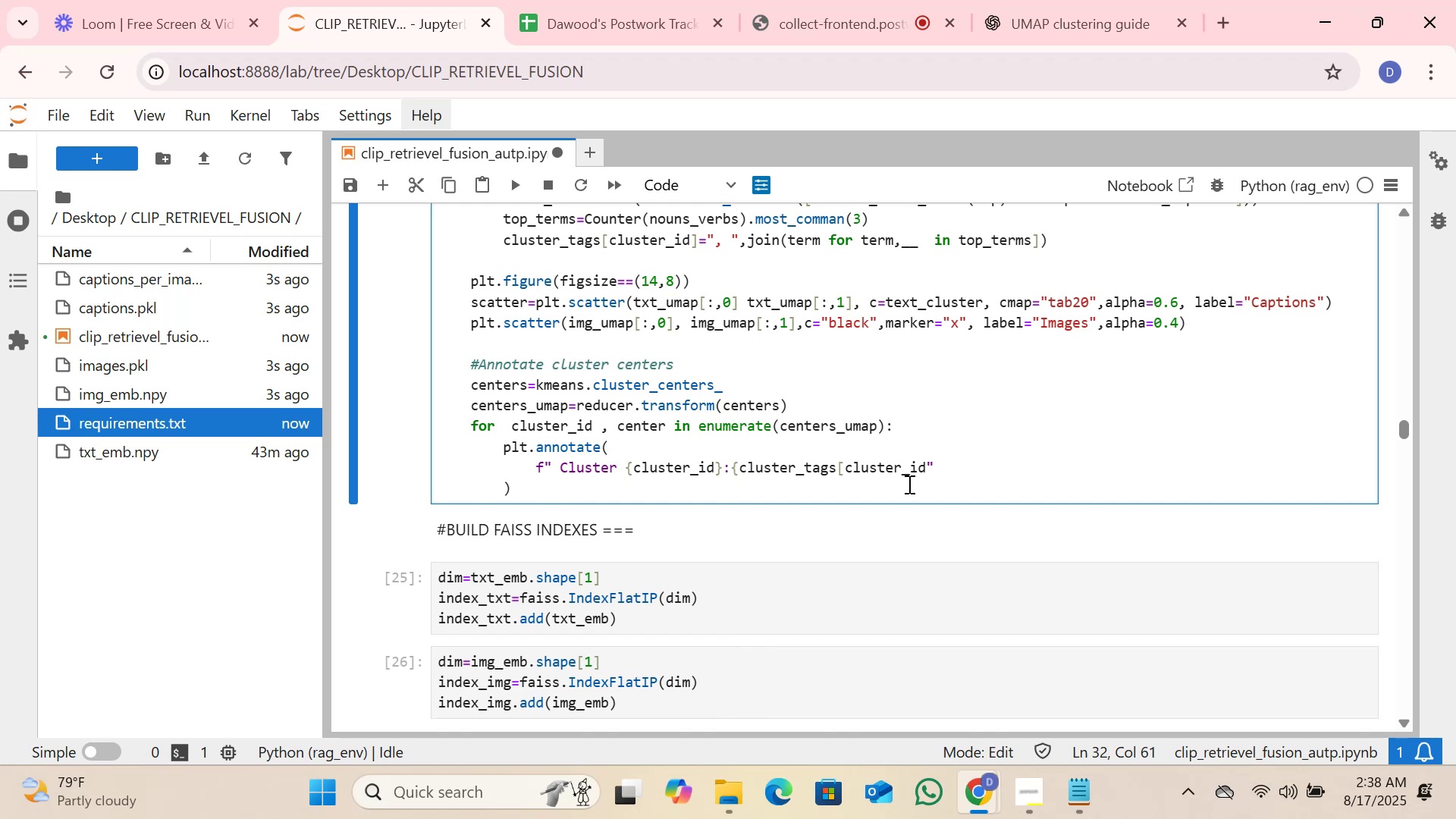 
key(BracketRight)
 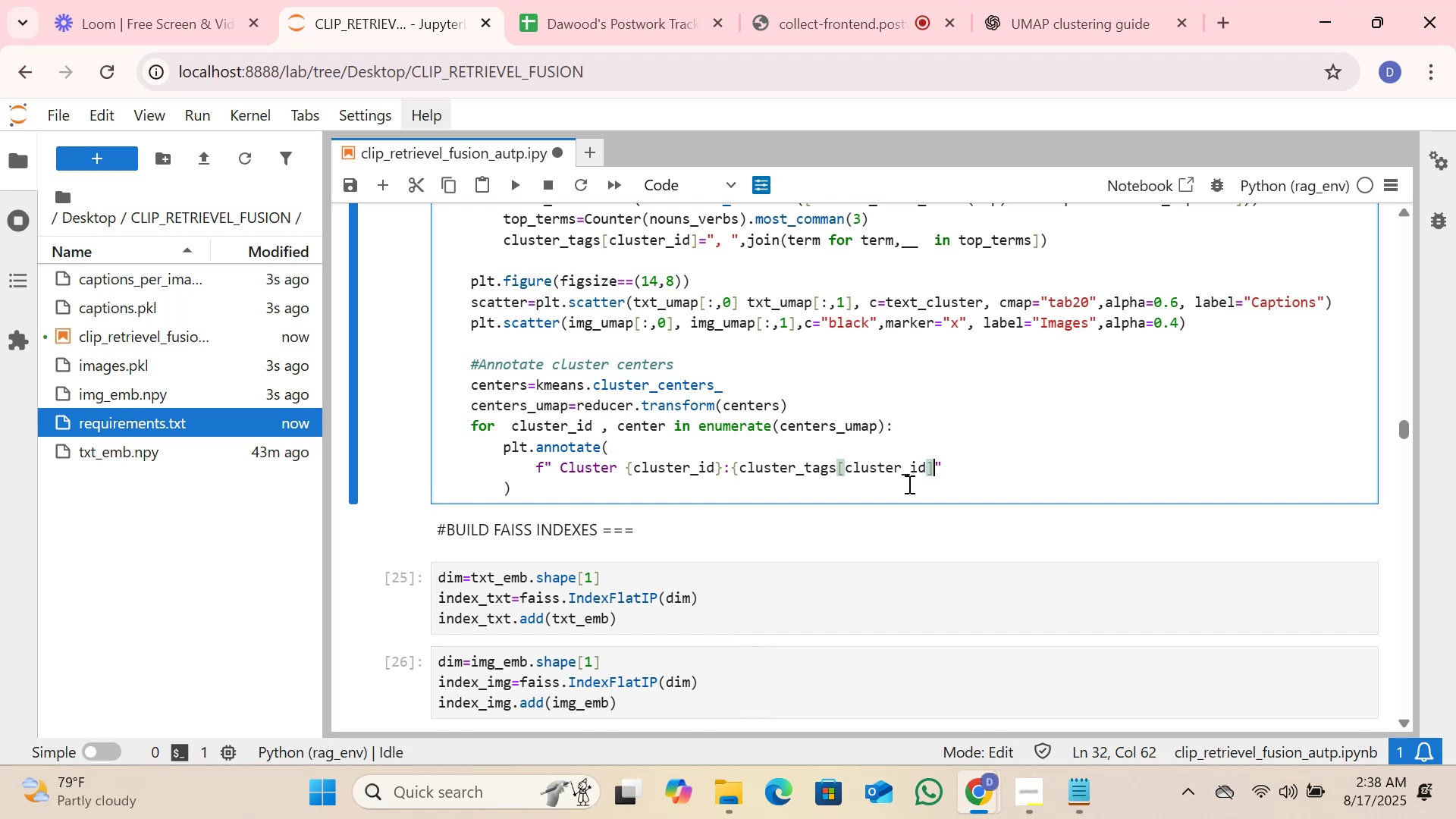 
key(Shift+BracketRight)
 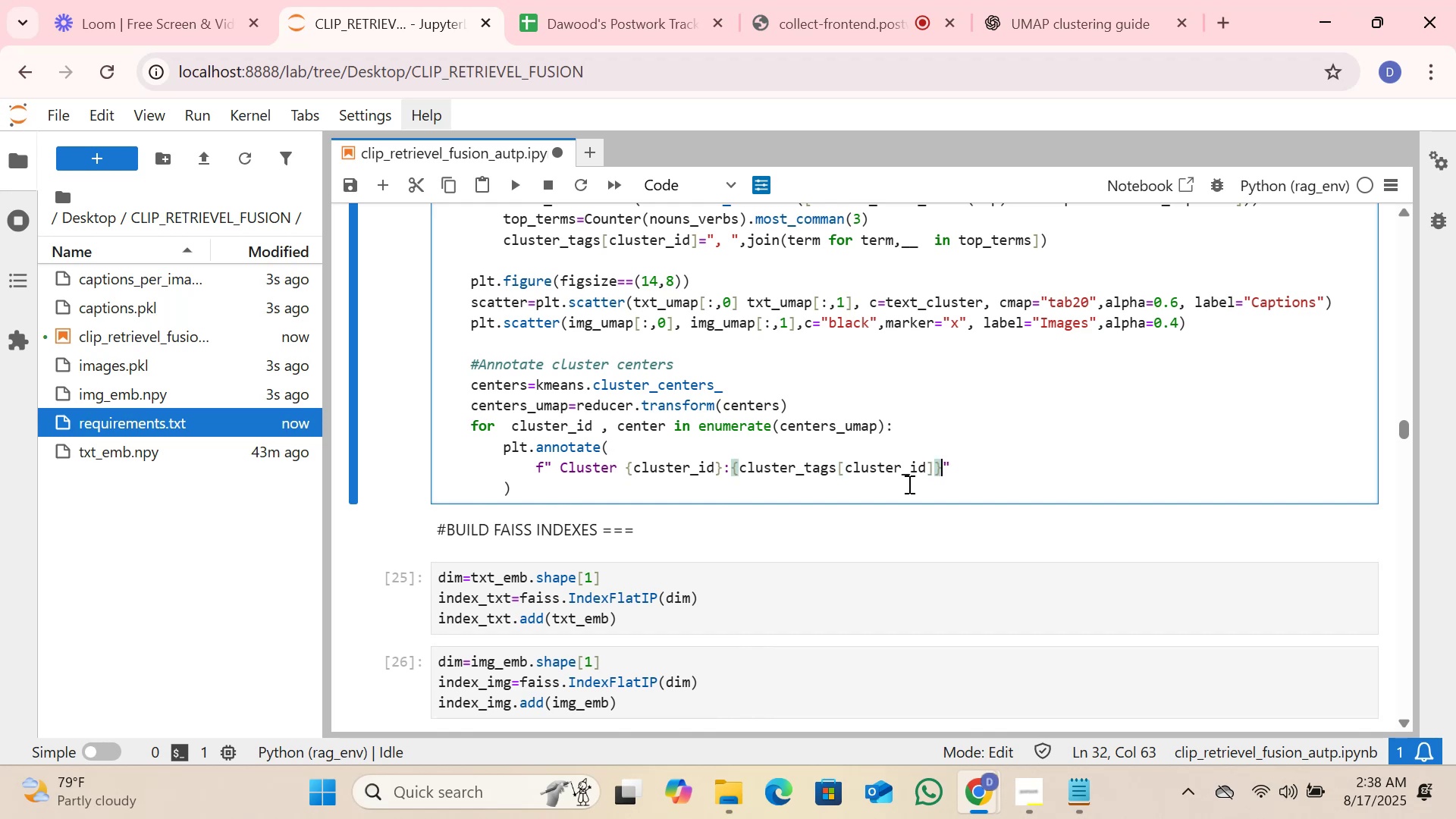 
key(ArrowRight)
 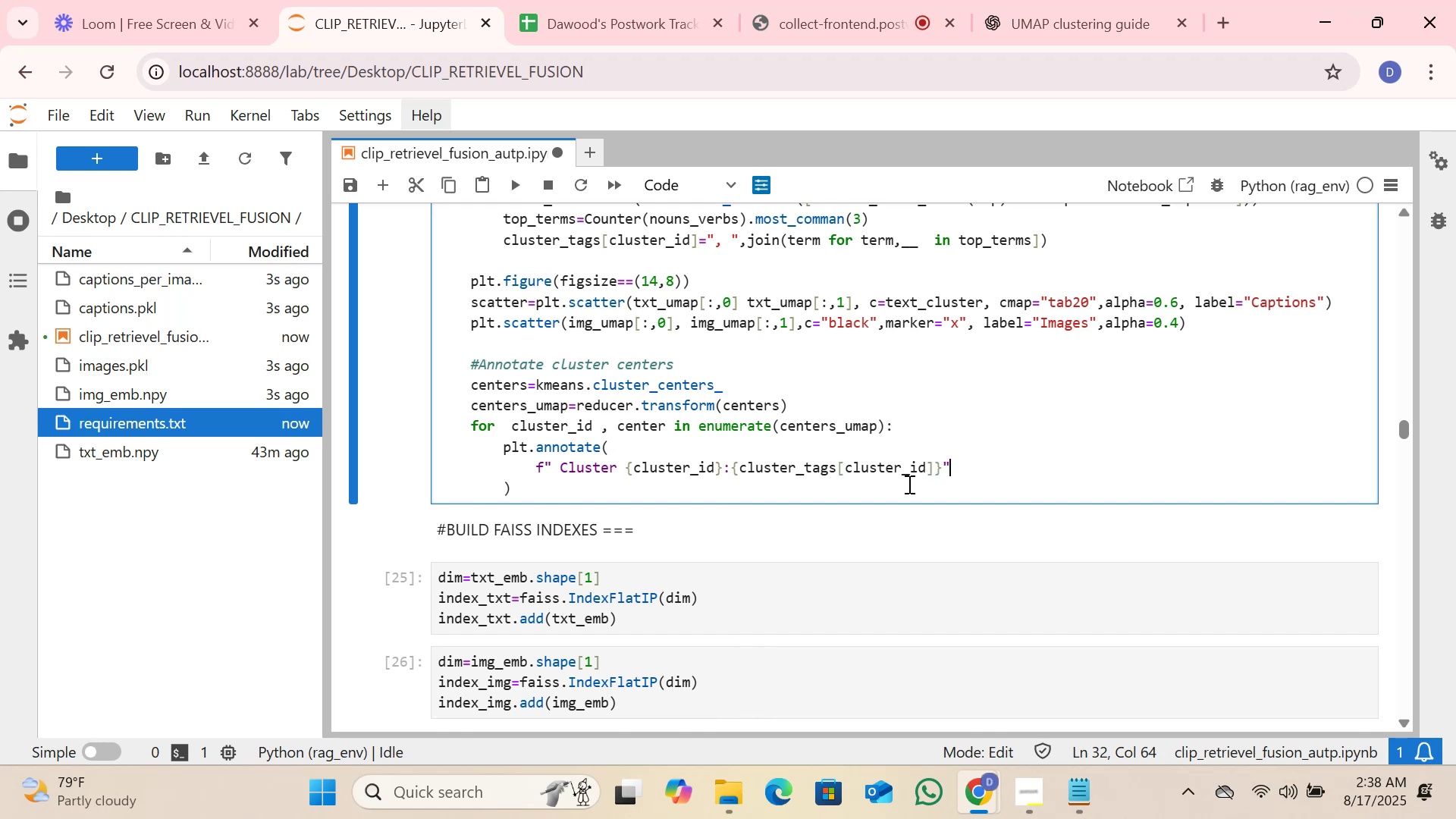 
key(Comma)
 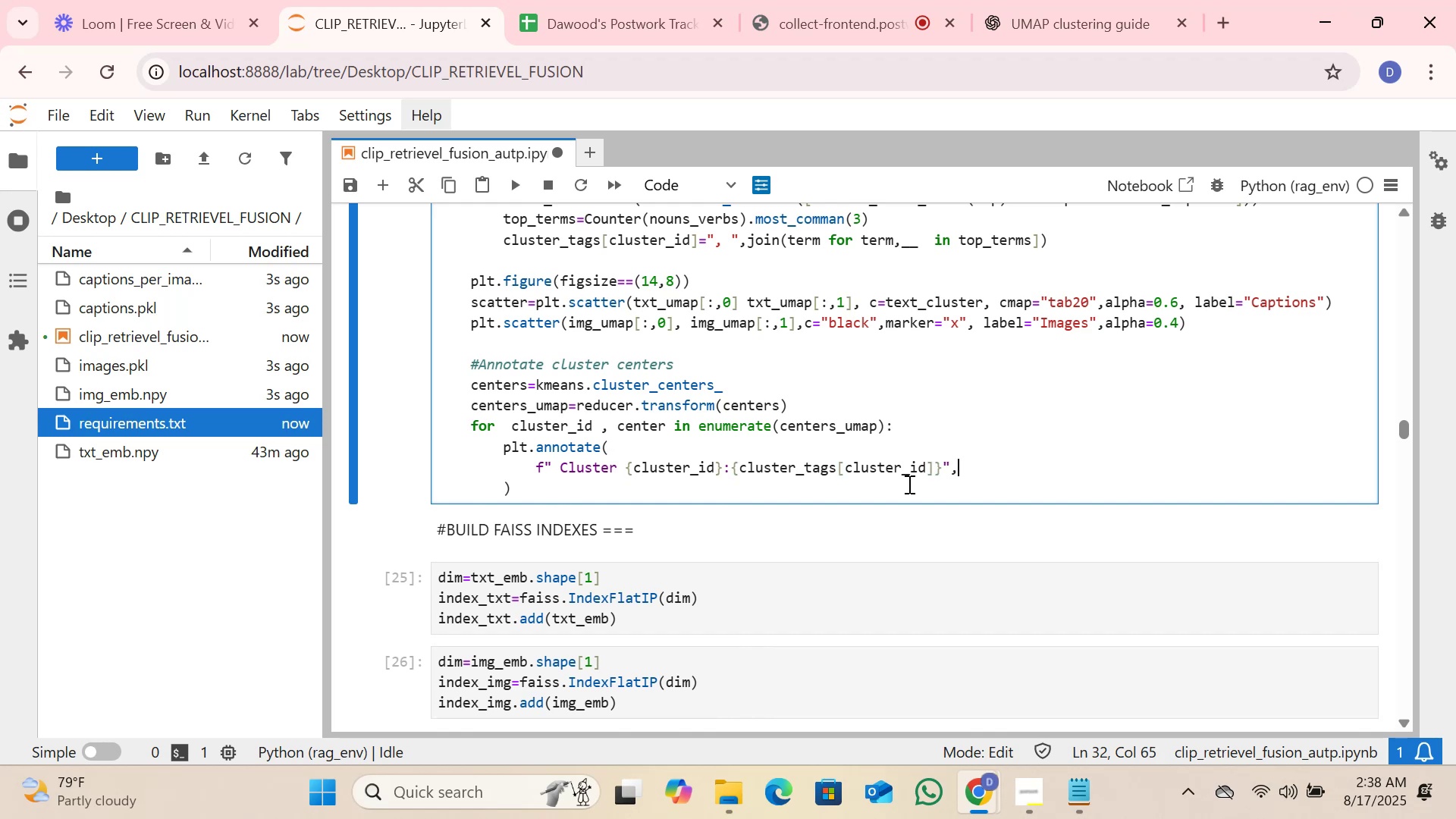 
key(Enter)
 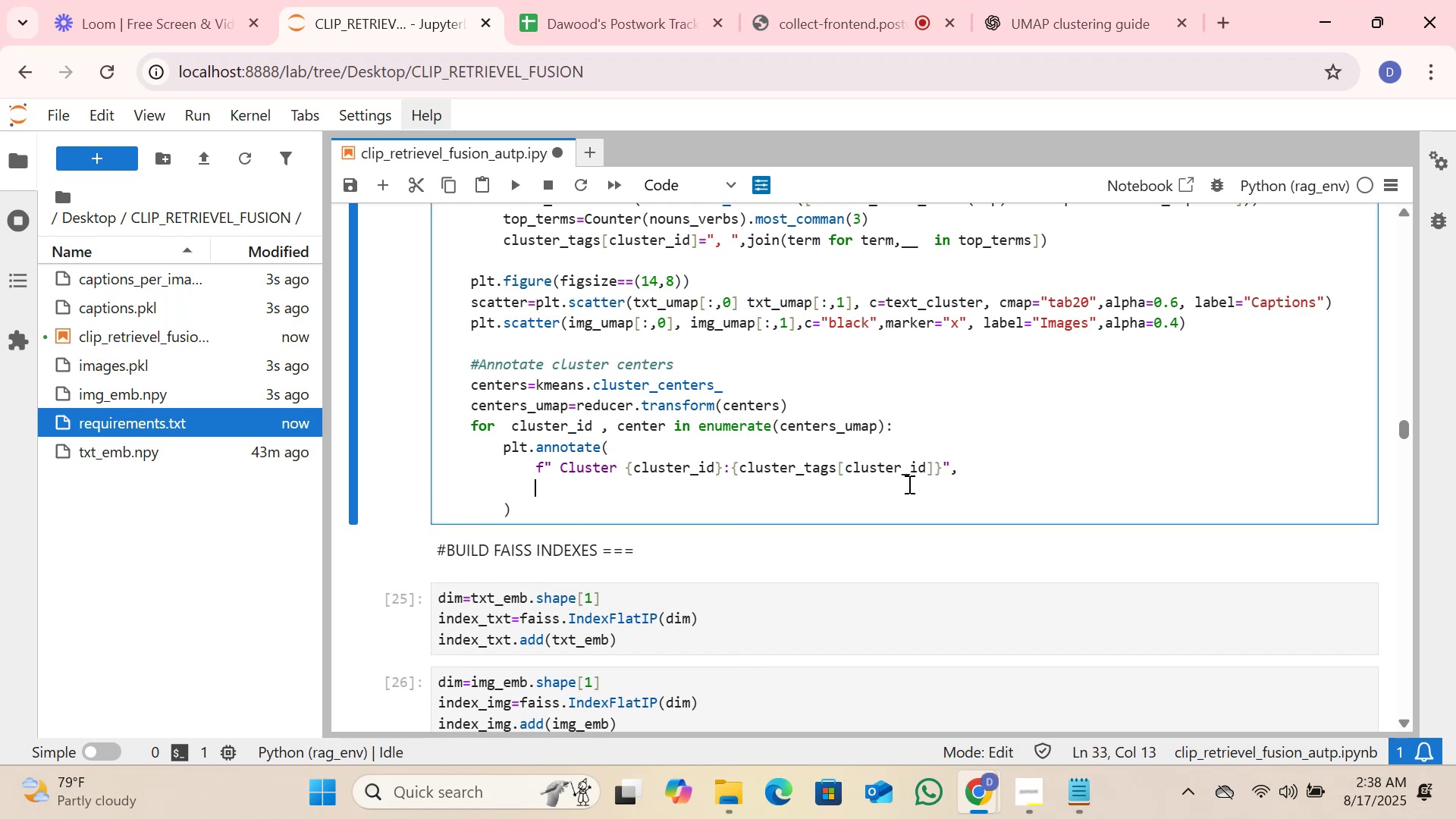 
type(xy=center,)
 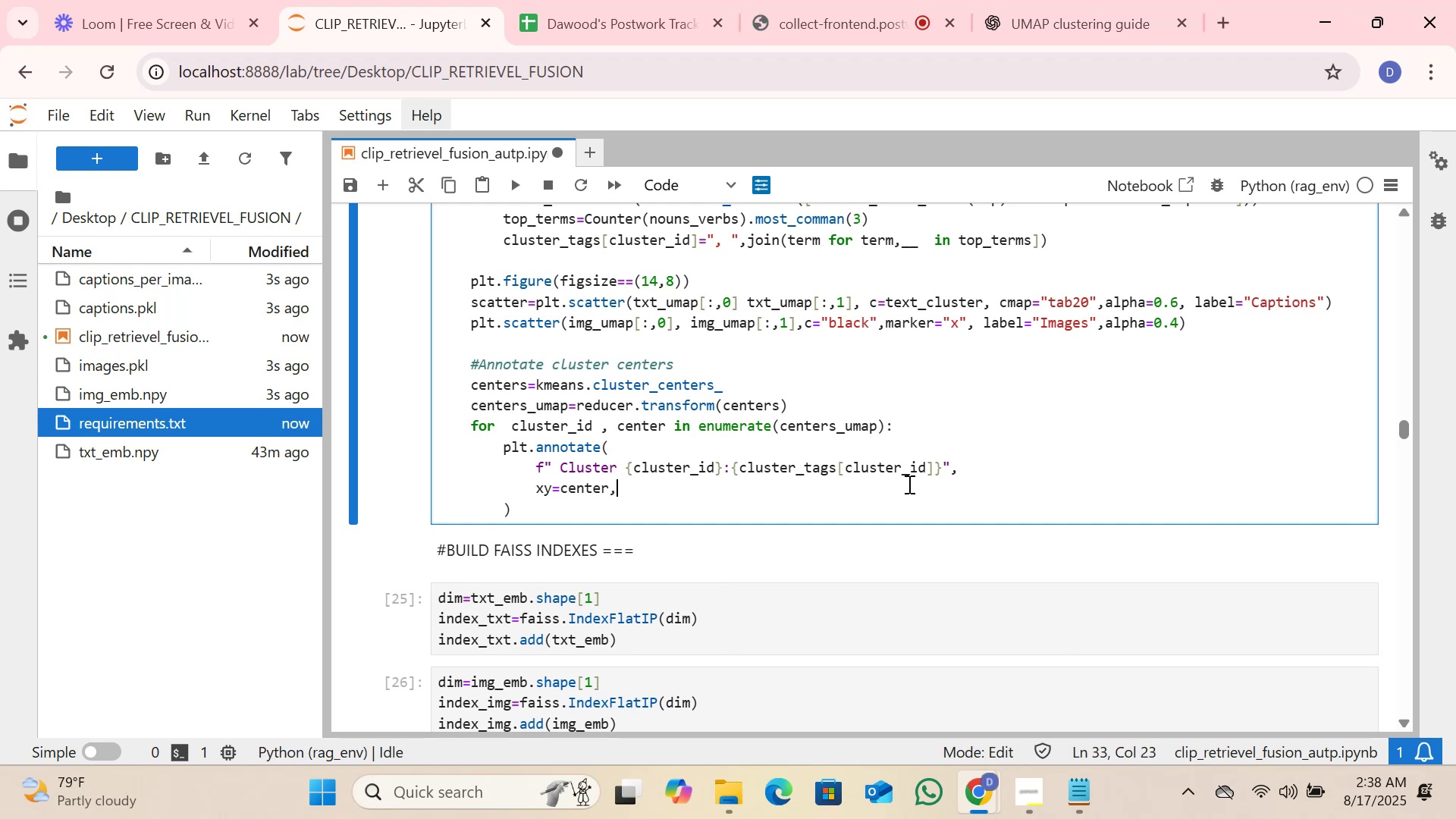 
key(Enter)
 